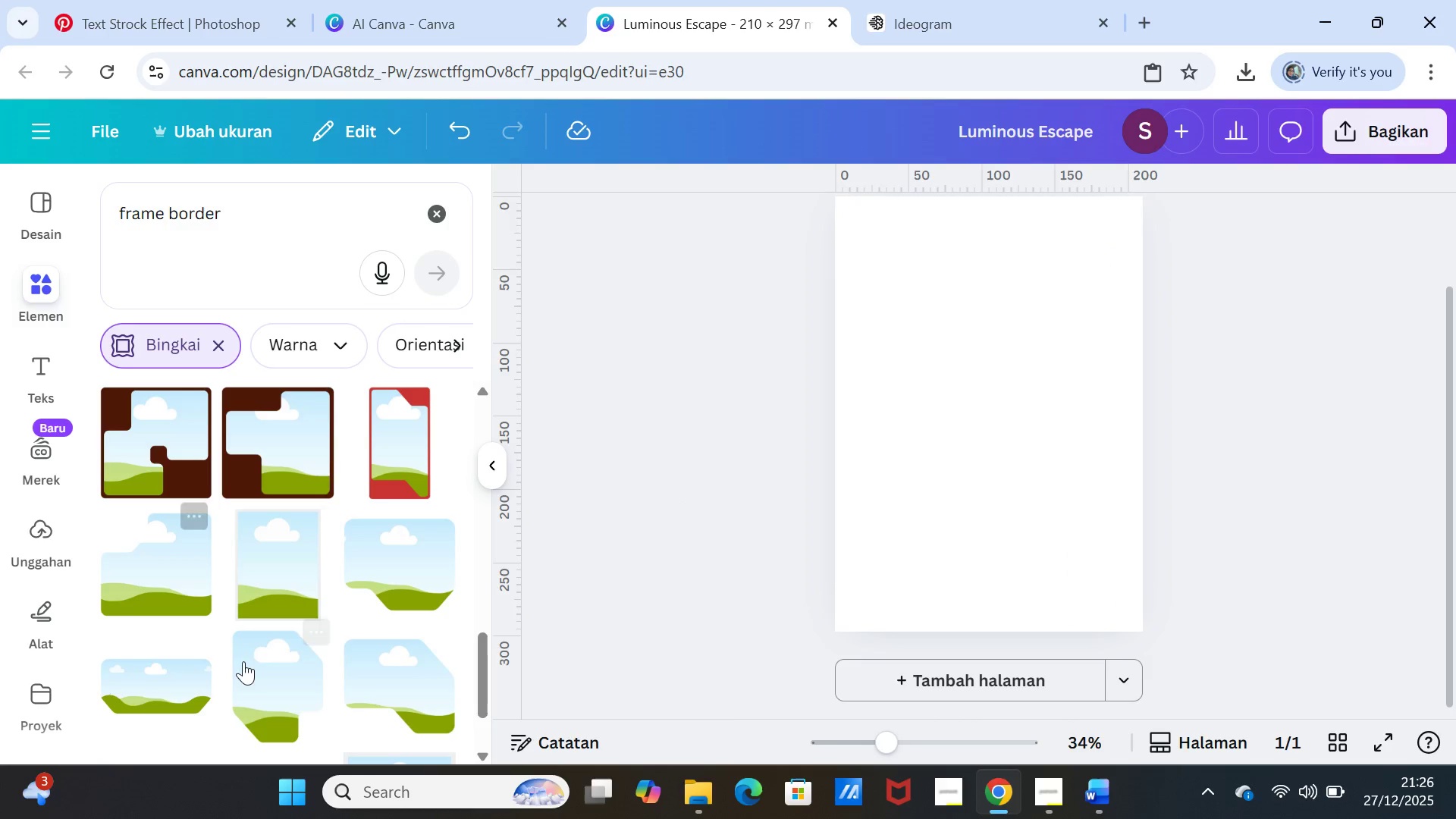 
scroll: coordinate [305, 651], scroll_direction: down, amount: 5.0
 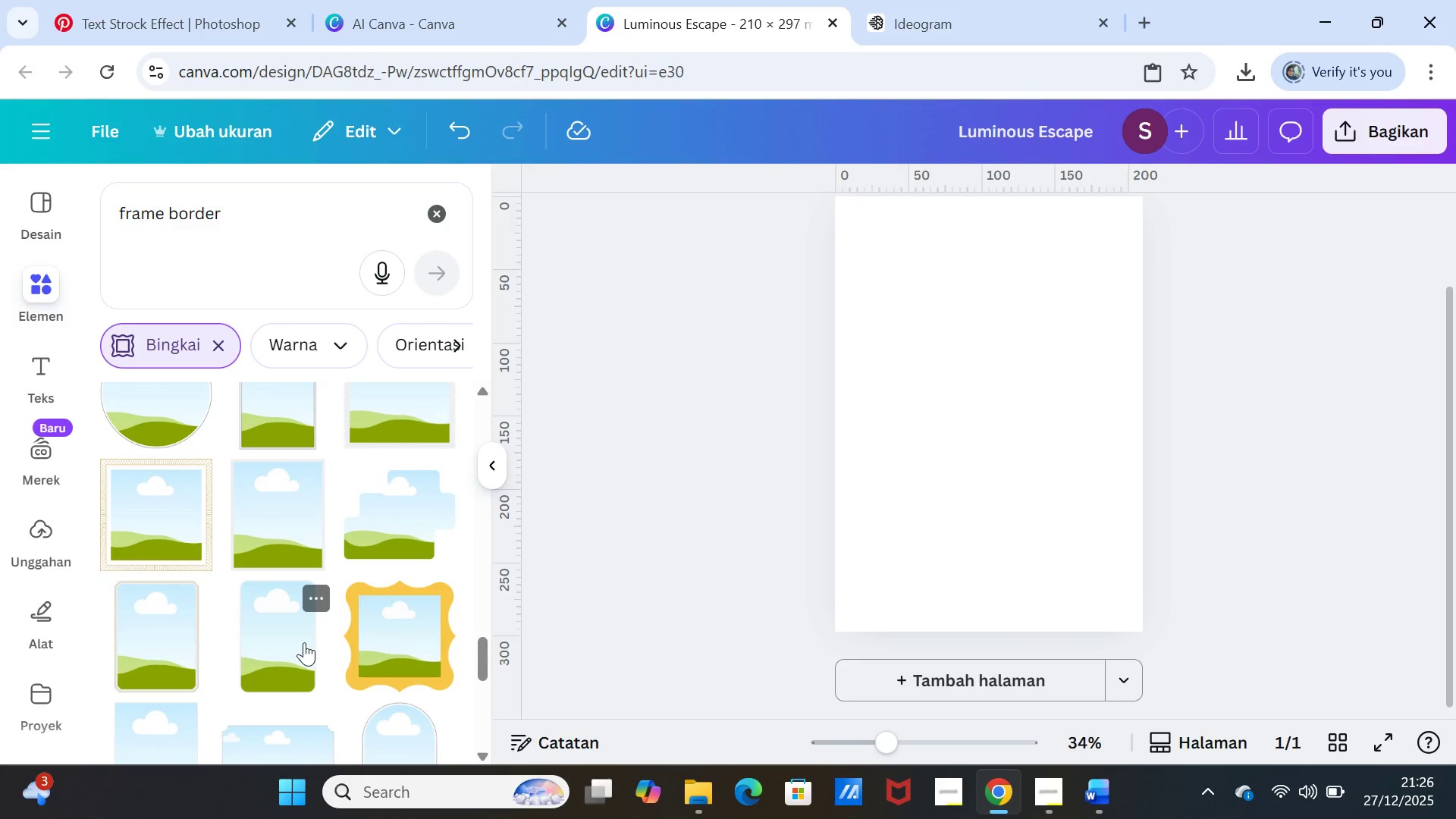 
wait(8.95)
 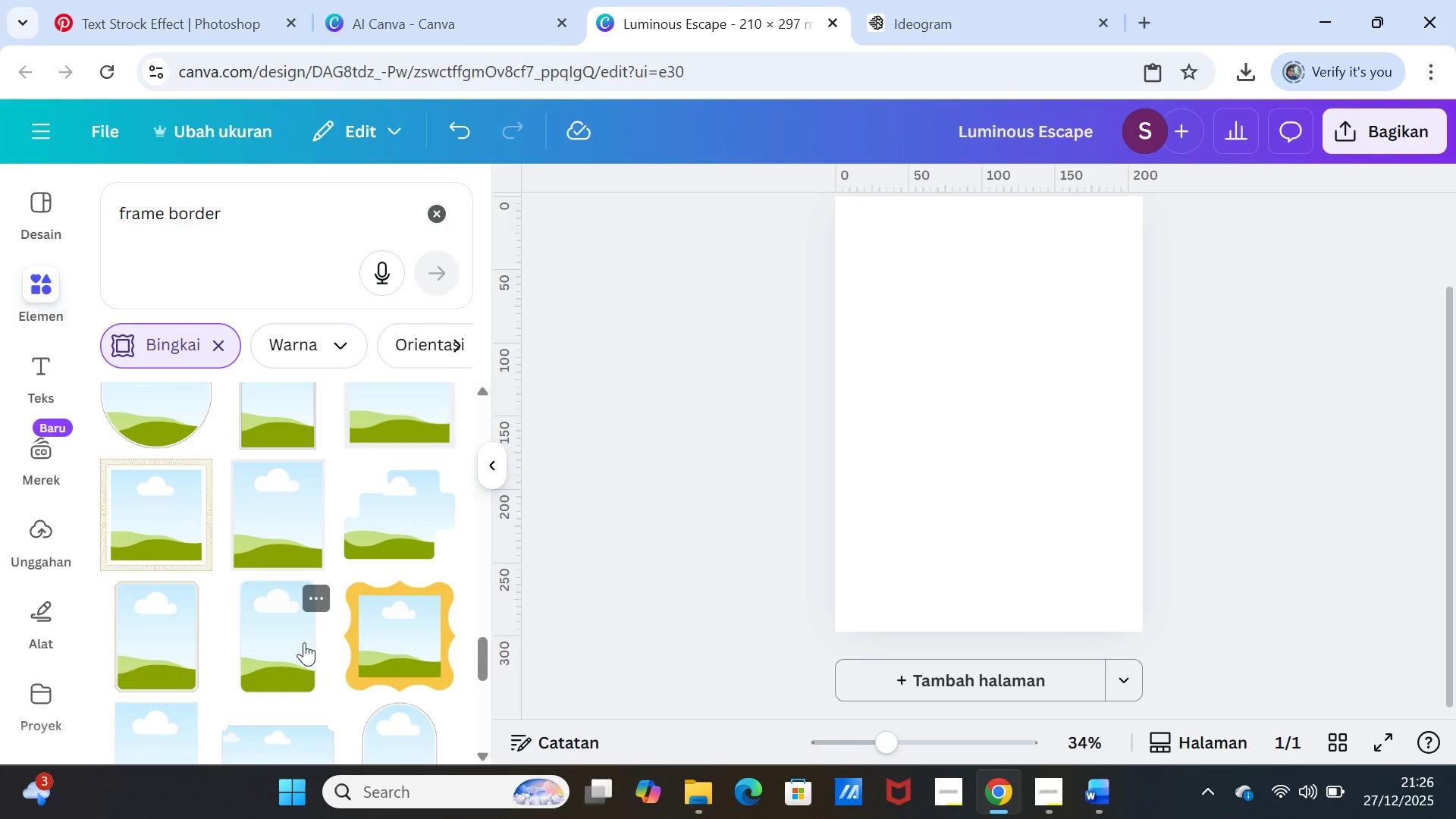 
left_click([438, 216])
 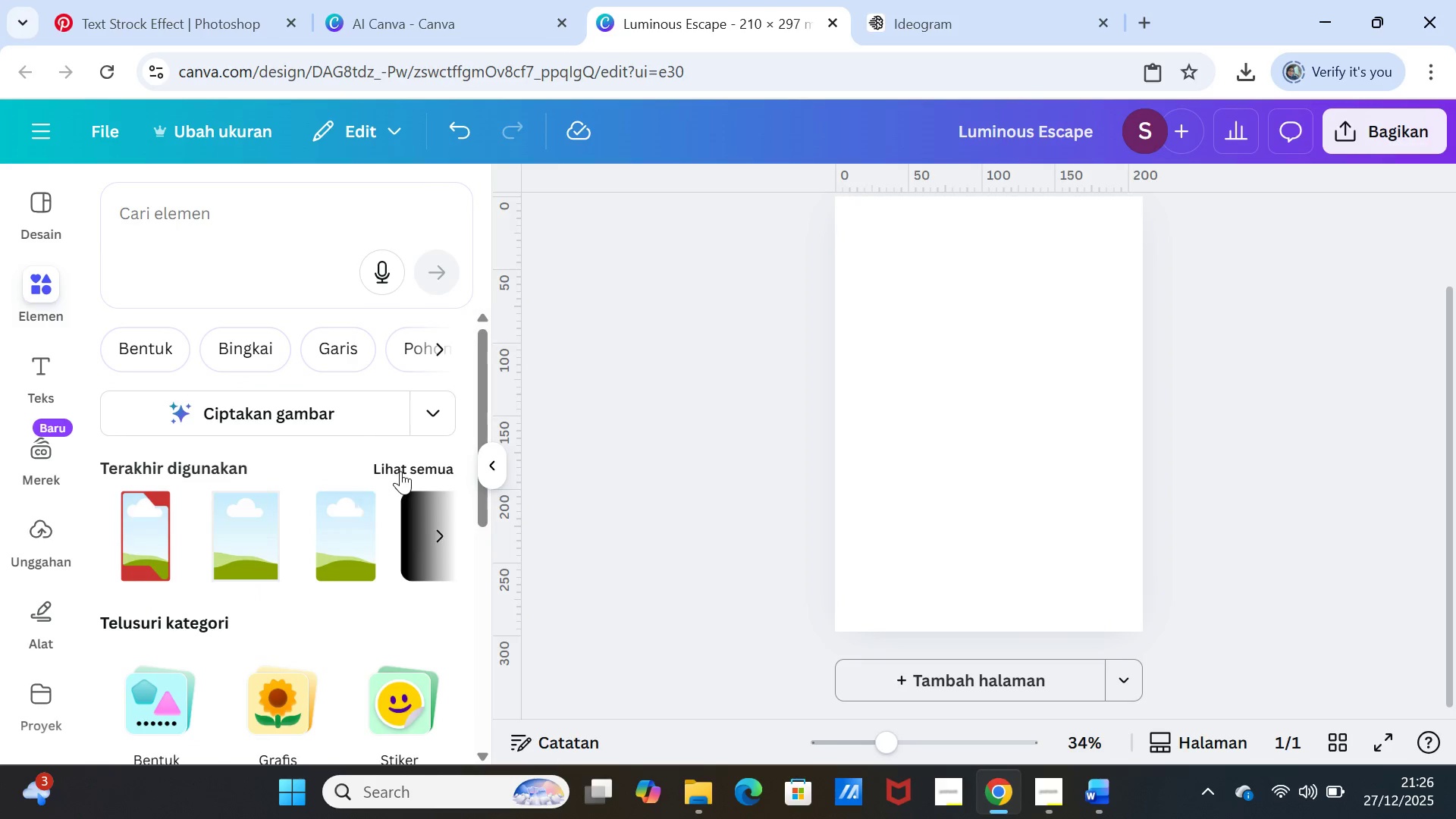 
left_click([406, 460])
 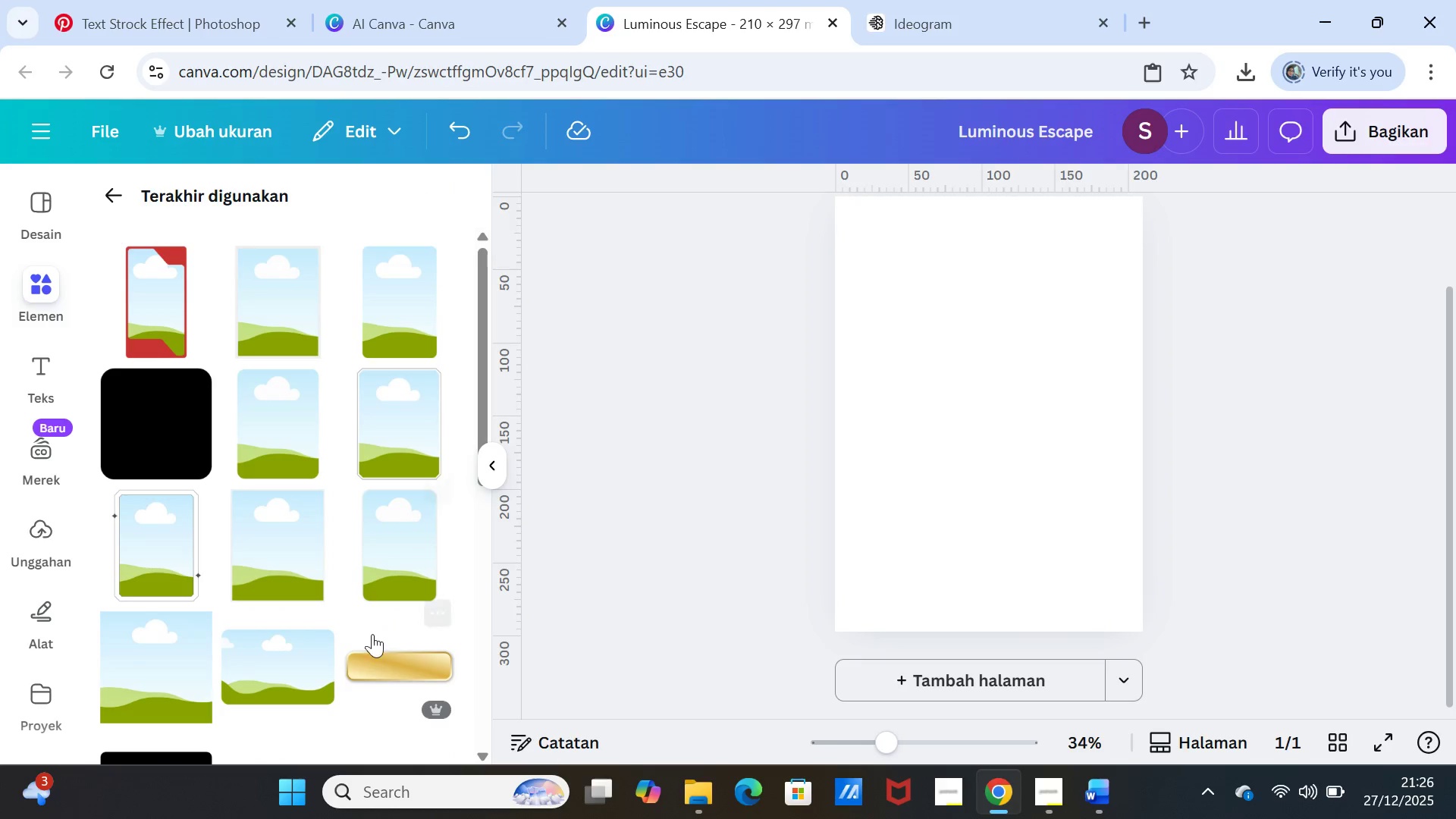 
scroll: coordinate [363, 642], scroll_direction: down, amount: 2.0
 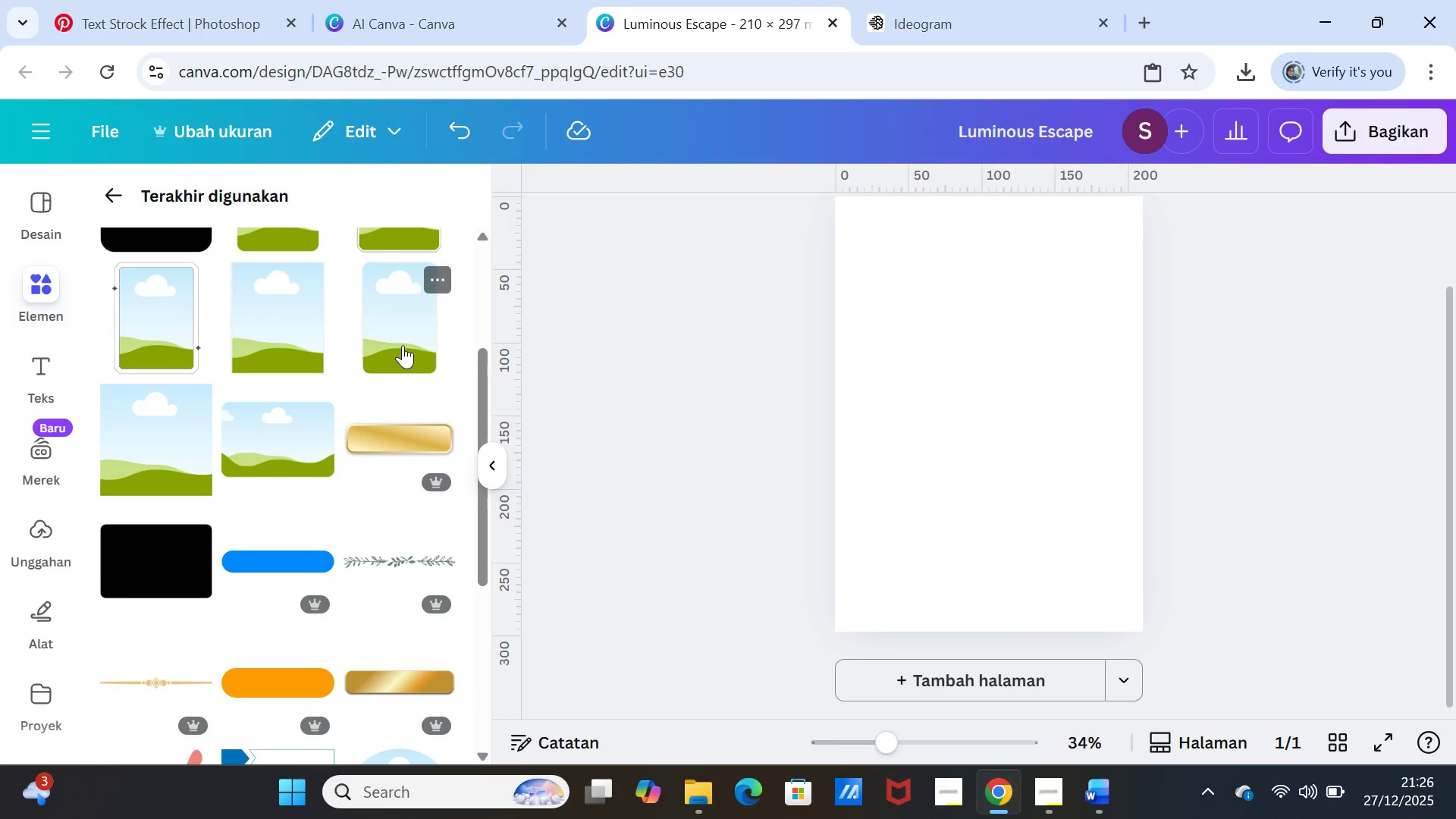 
left_click([403, 344])
 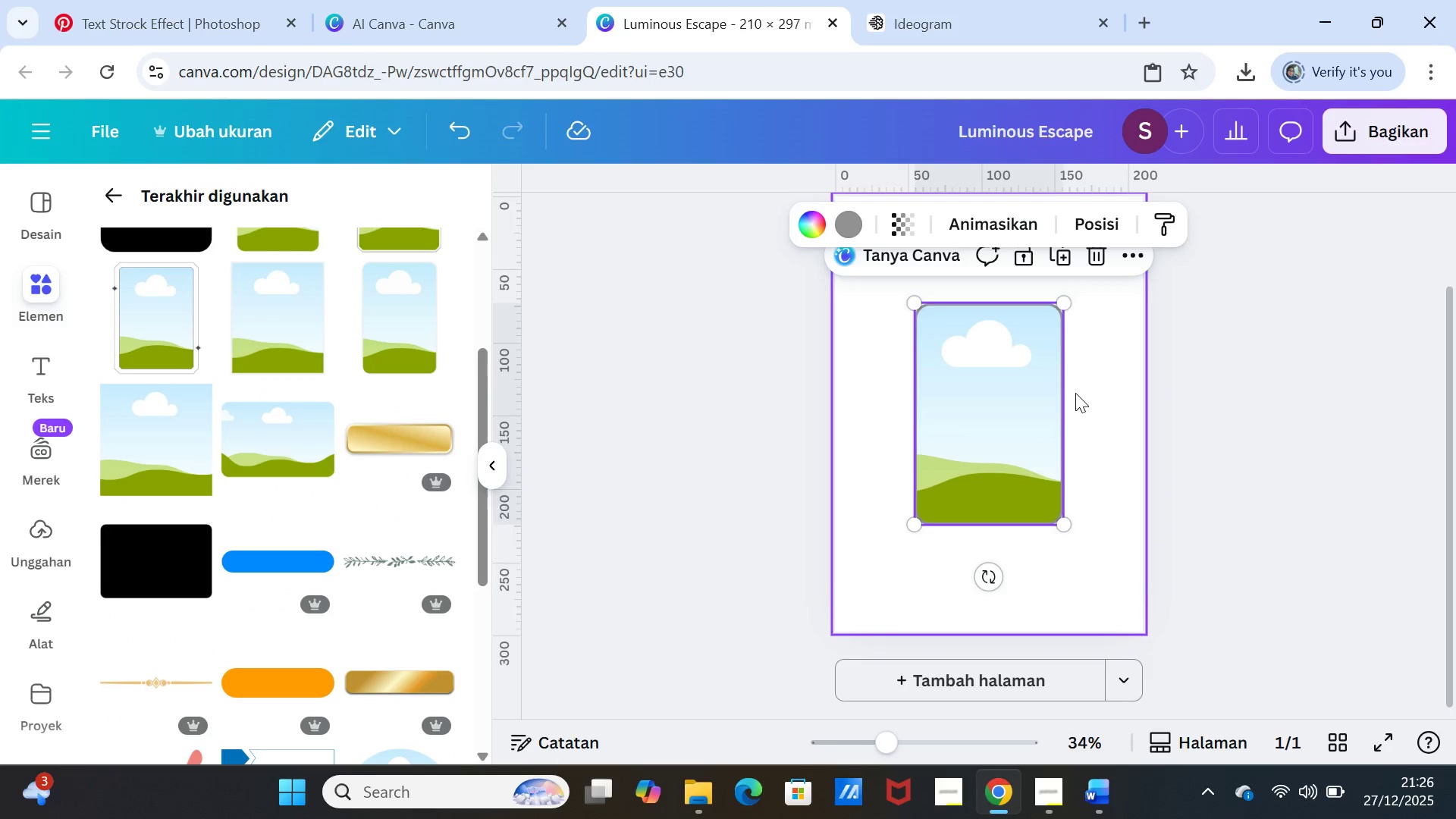 
left_click([1091, 410])
 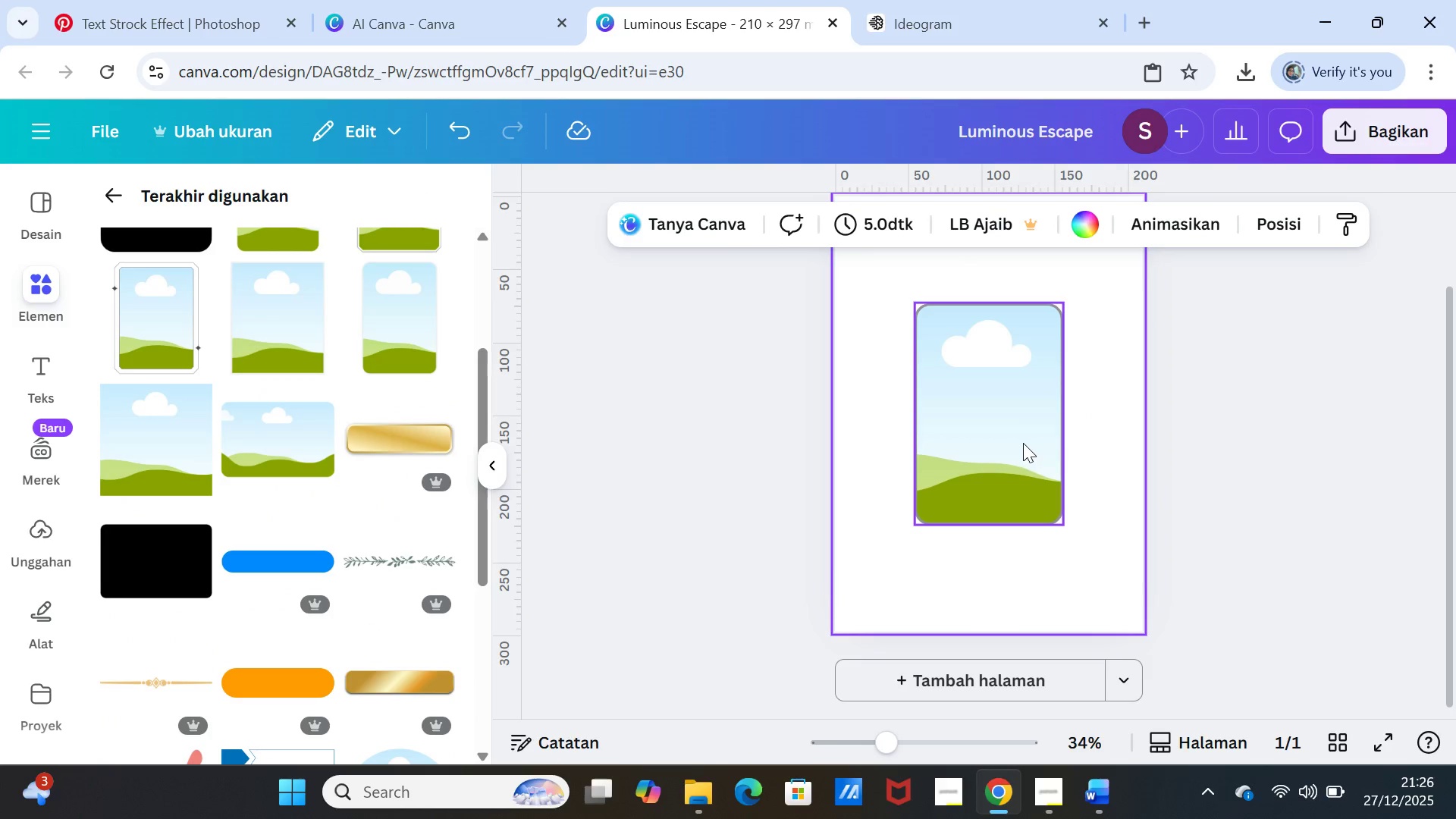 
left_click_drag(start_coordinate=[1023, 443], to_coordinate=[946, 442])
 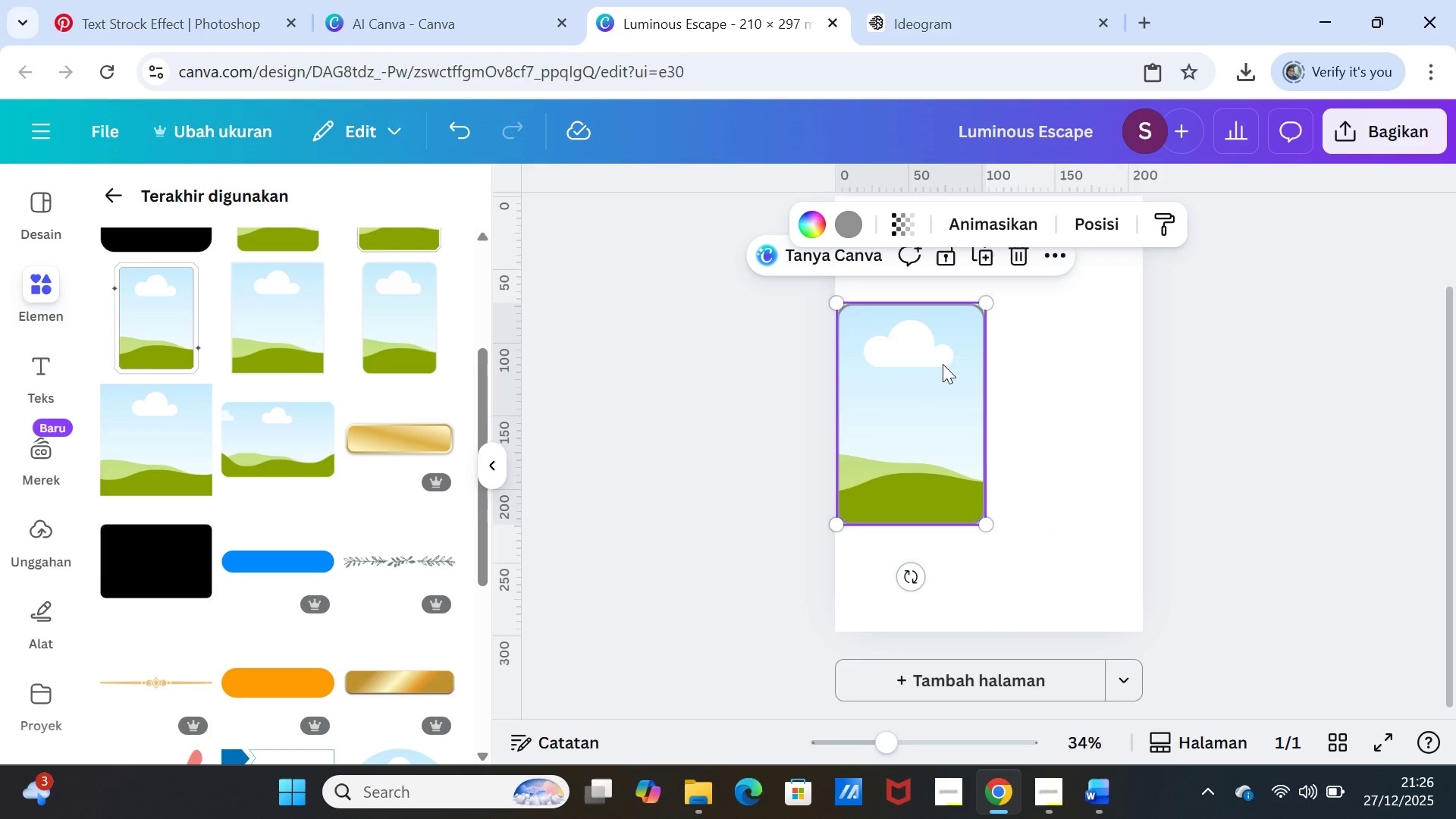 
key(Delete)
 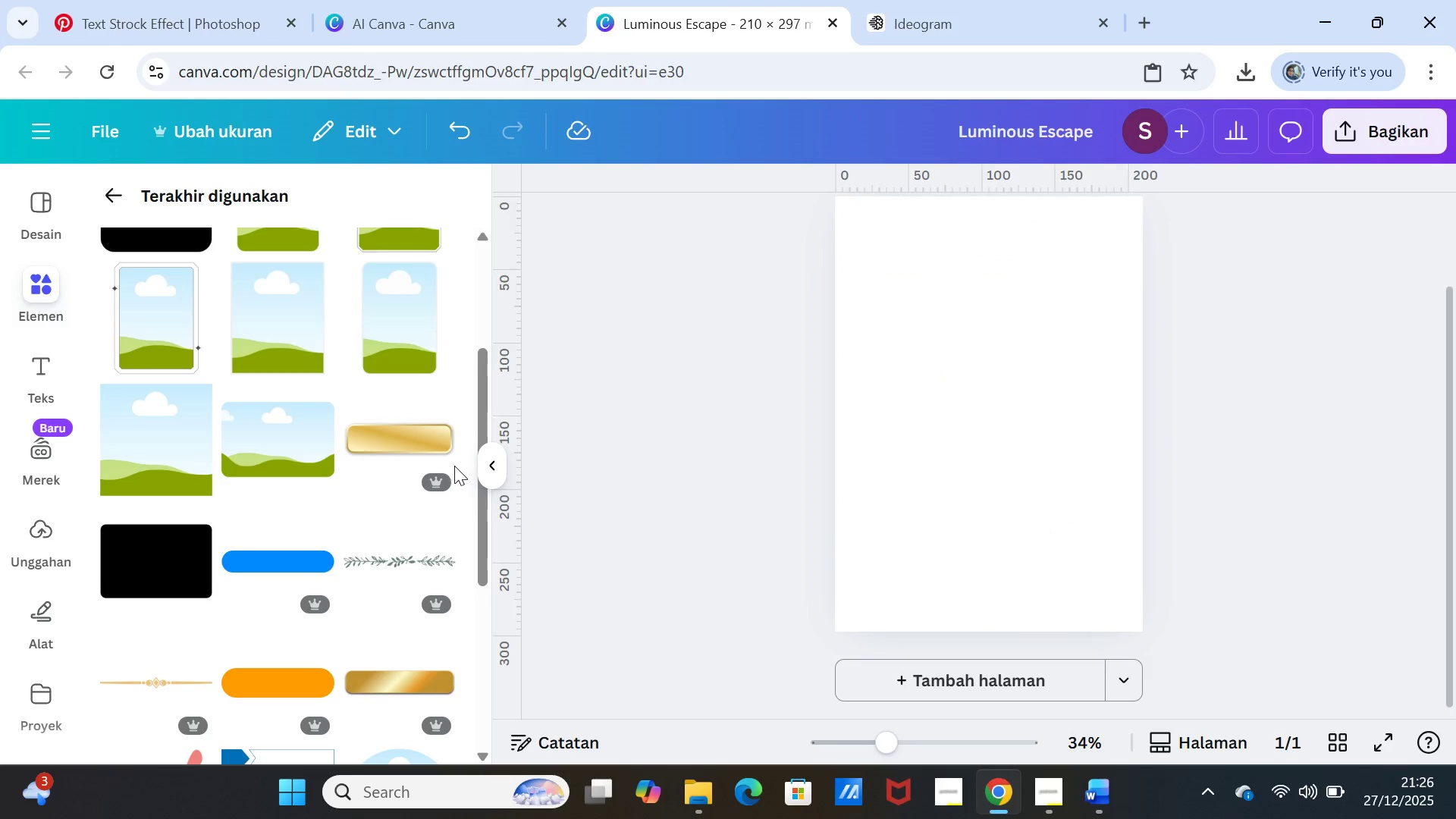 
scroll: coordinate [321, 504], scroll_direction: up, amount: 6.0
 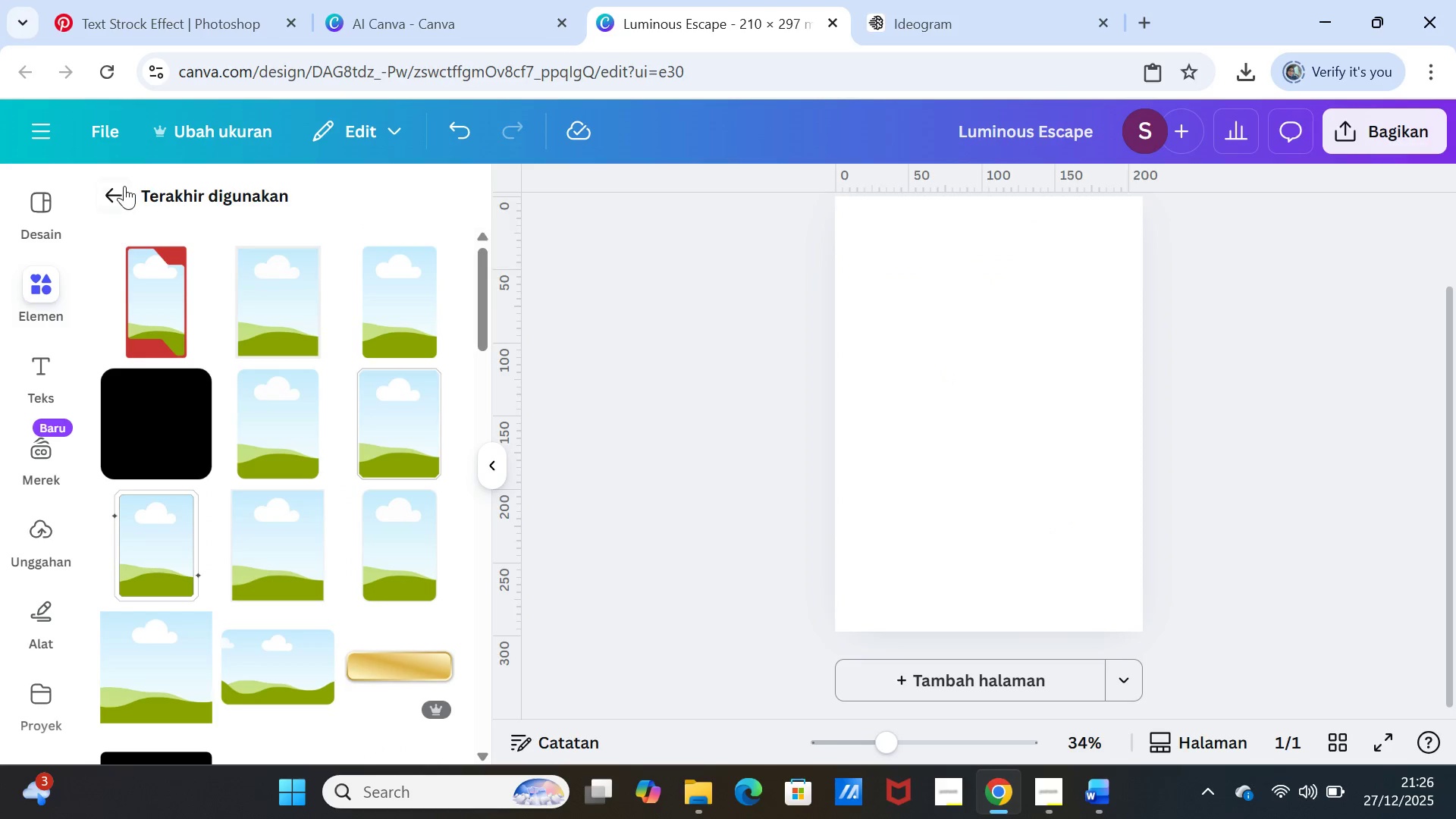 
left_click([124, 186])
 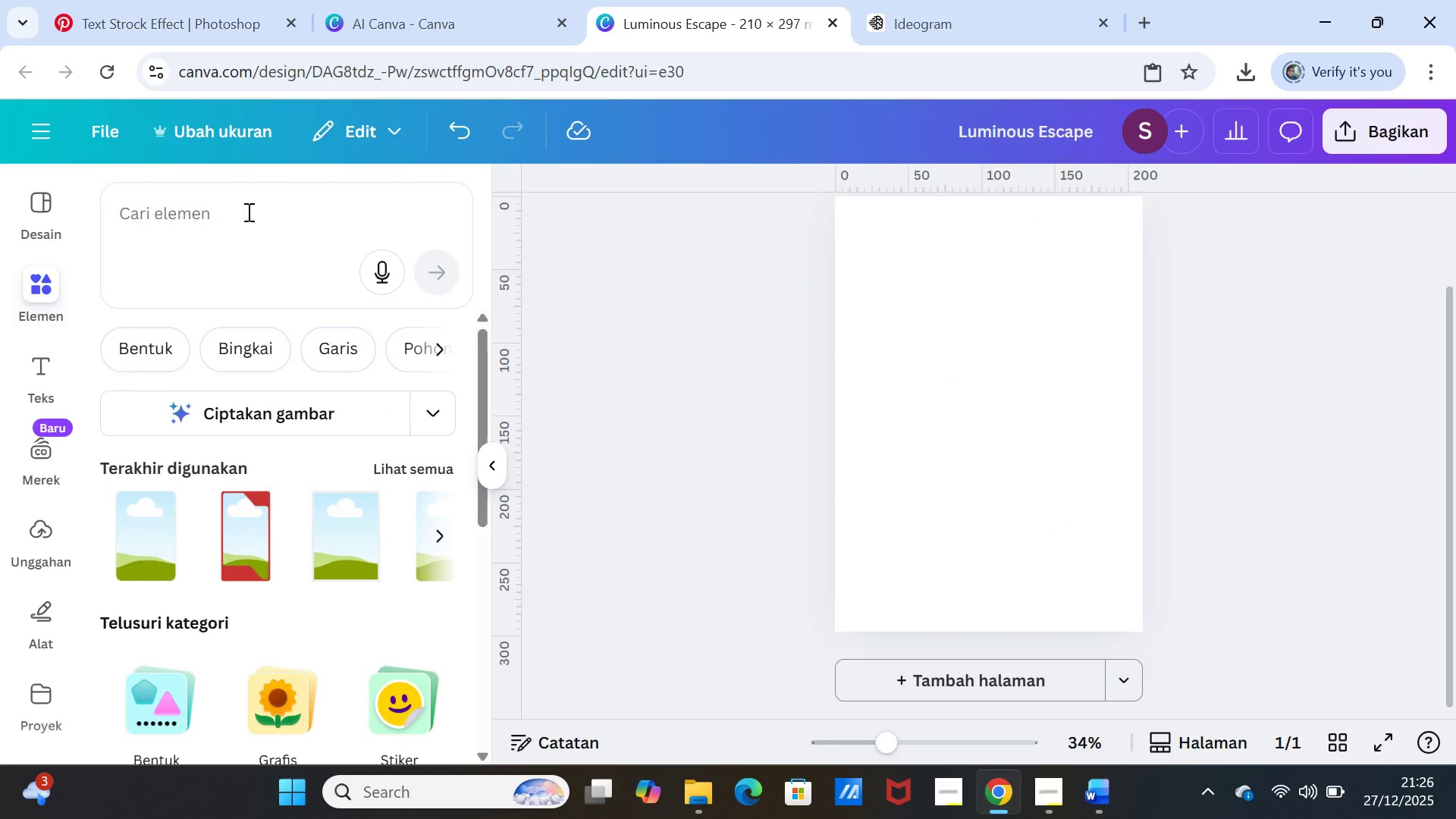 
left_click([247, 212])
 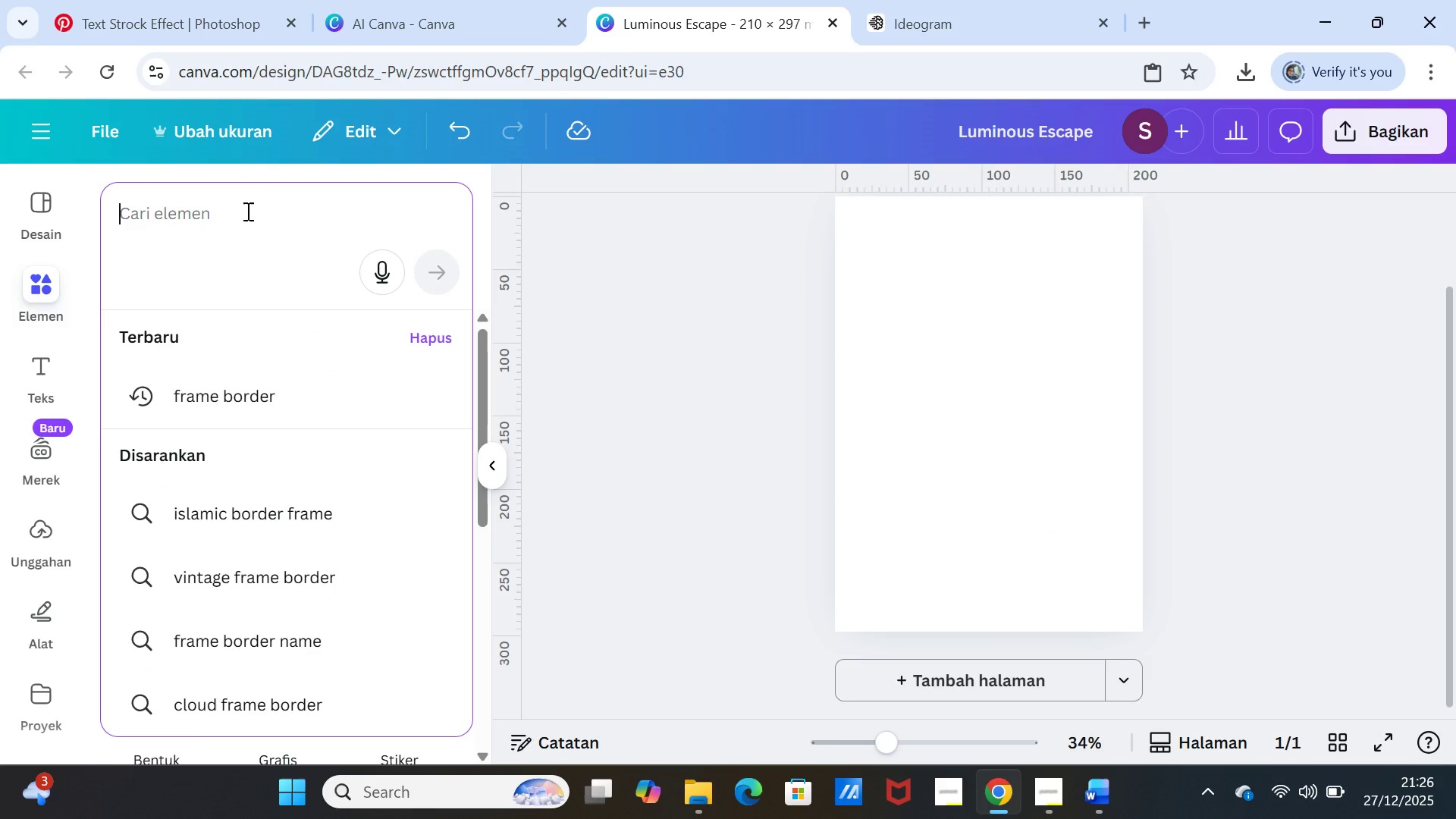 
type(bingkai)
 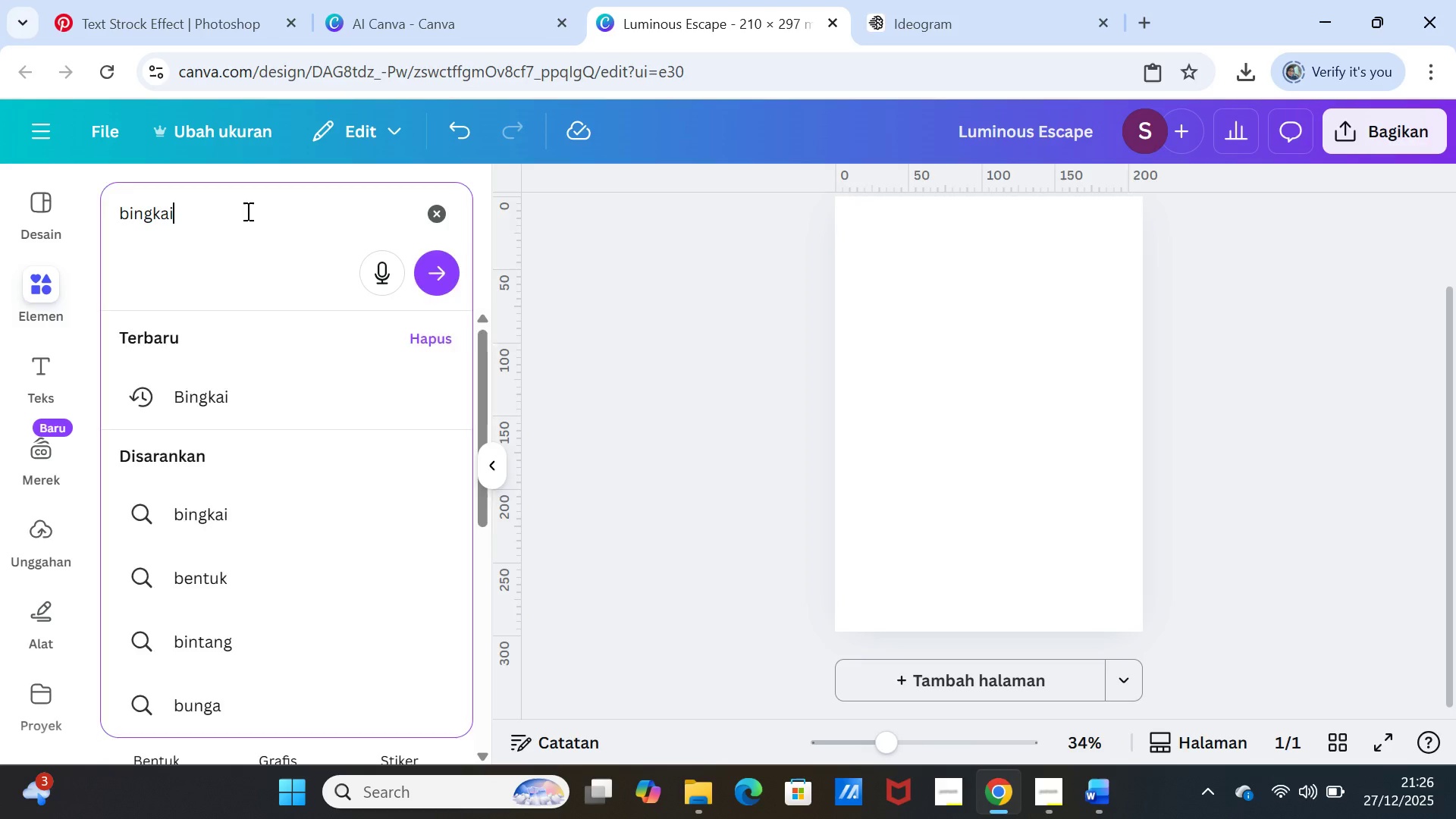 
key(Enter)
 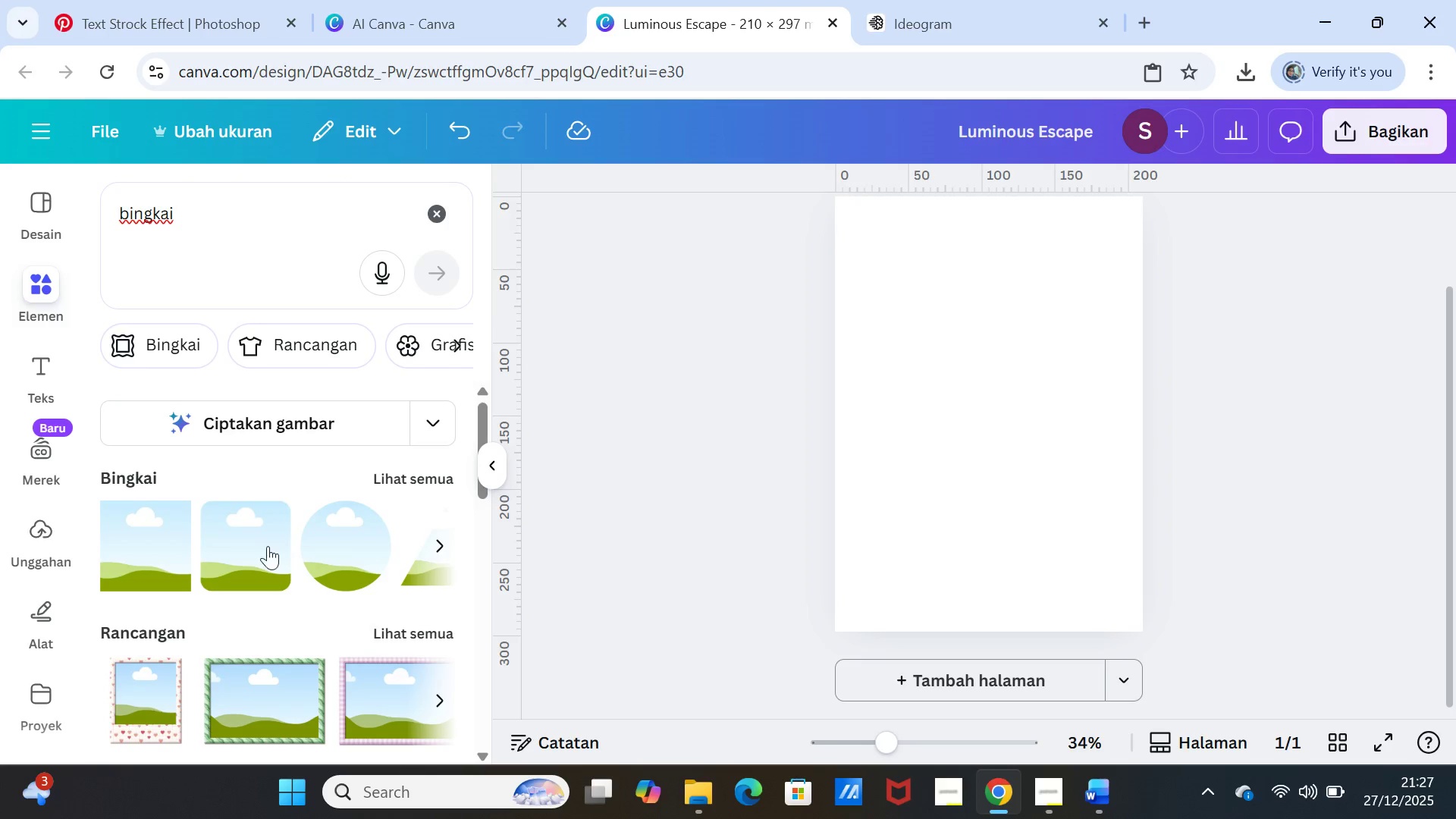 
left_click([397, 481])
 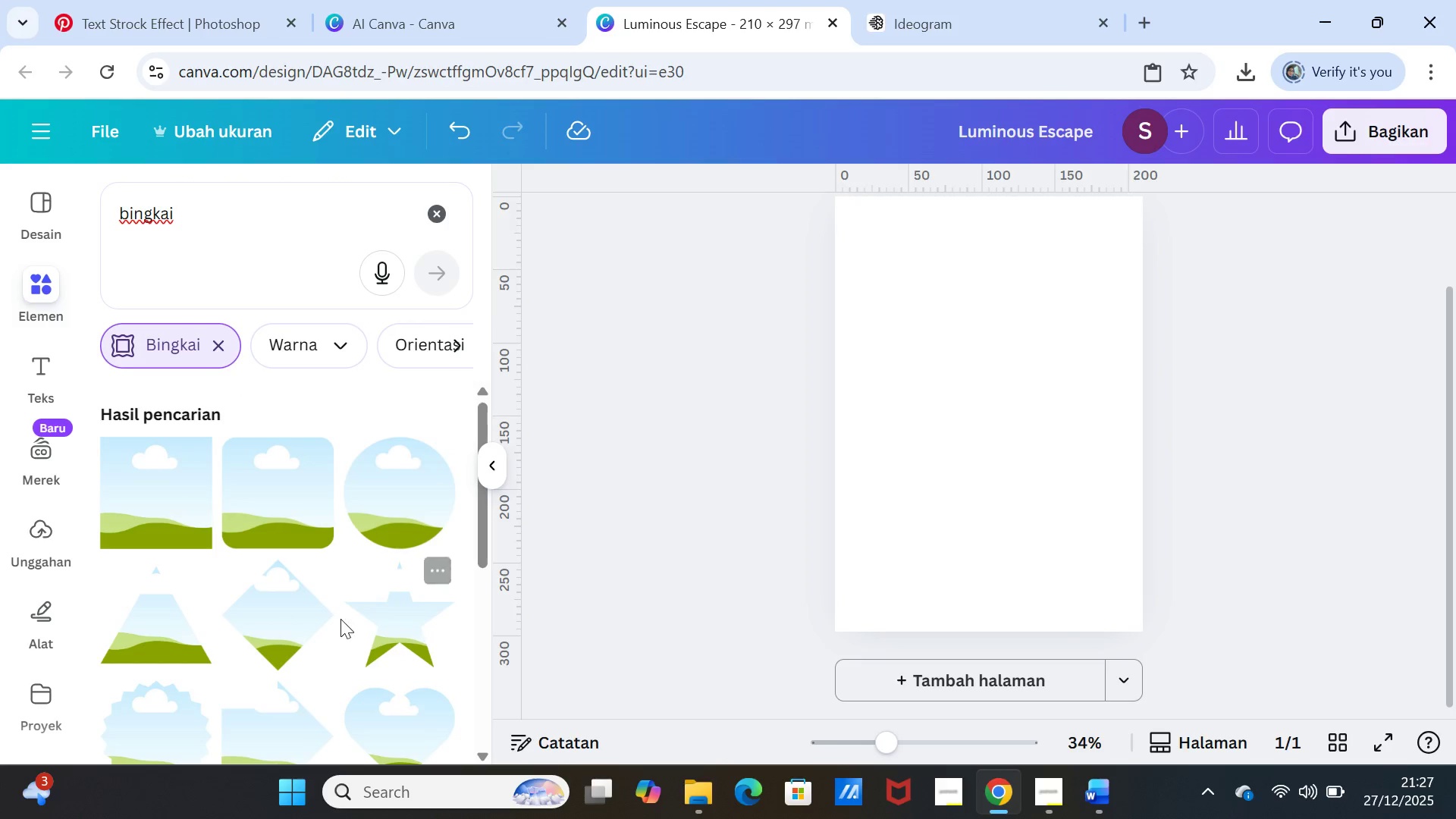 
scroll: coordinate [265, 623], scroll_direction: down, amount: 8.0
 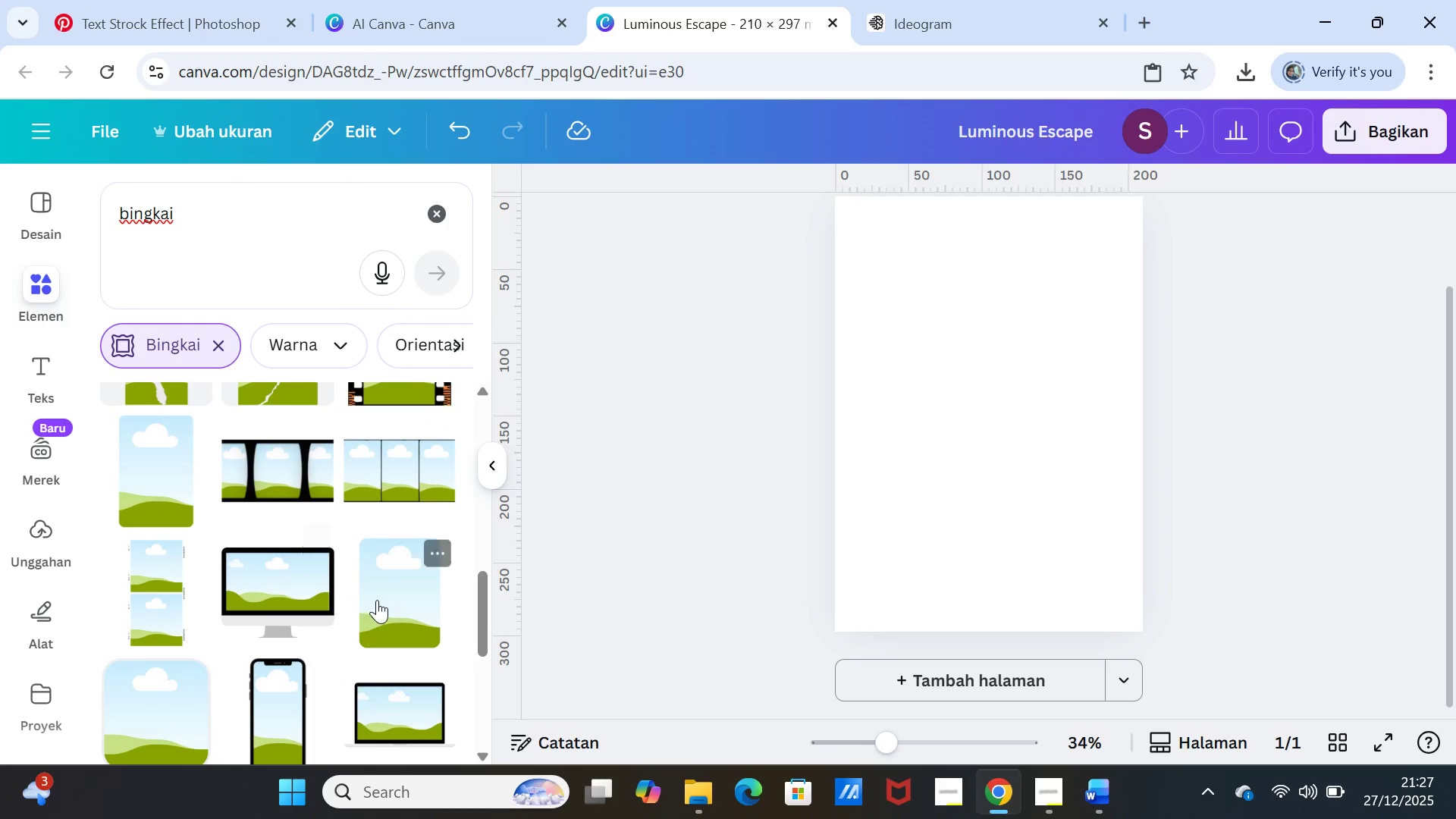 
left_click([386, 596])
 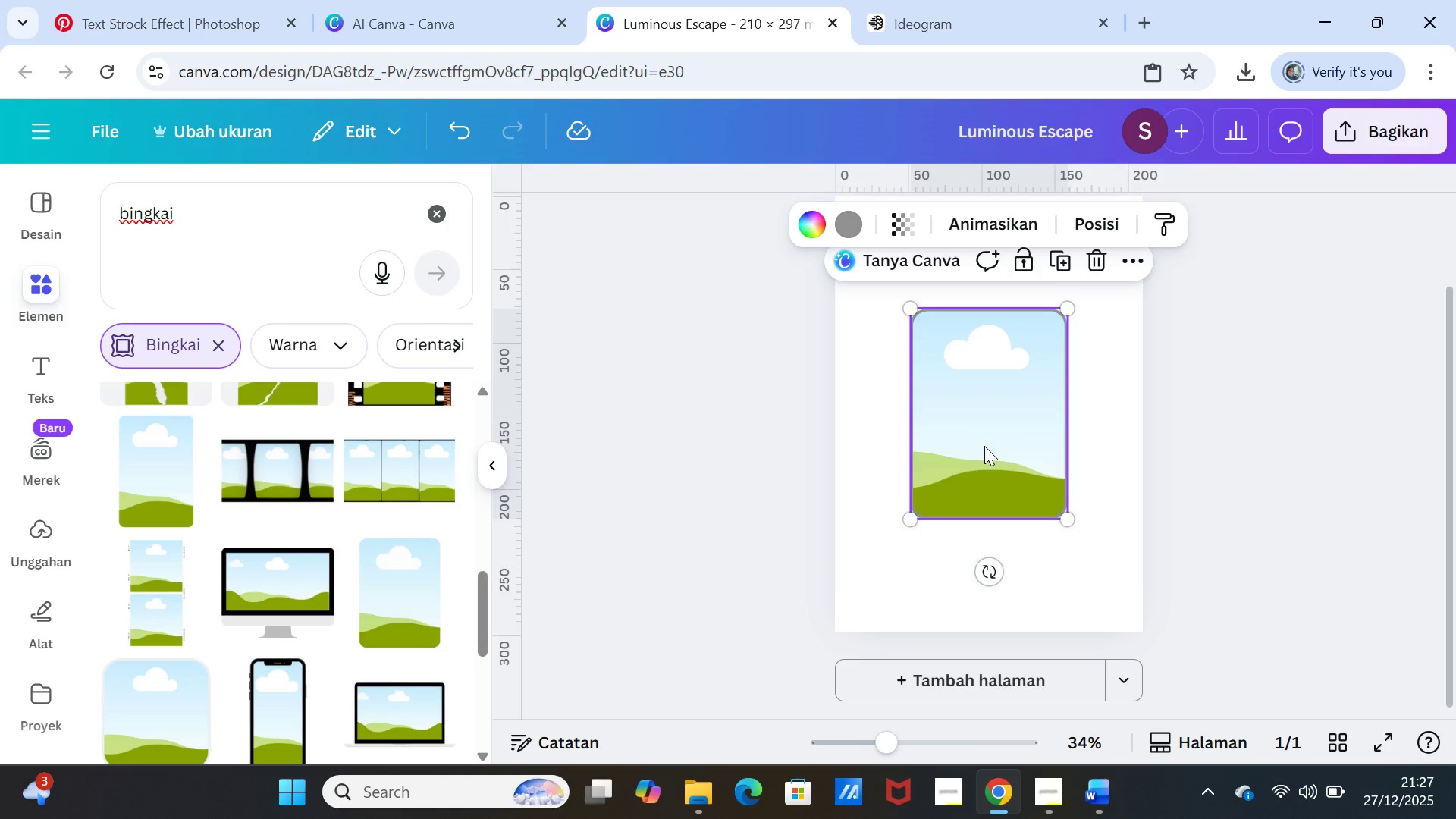 
key(Delete)
 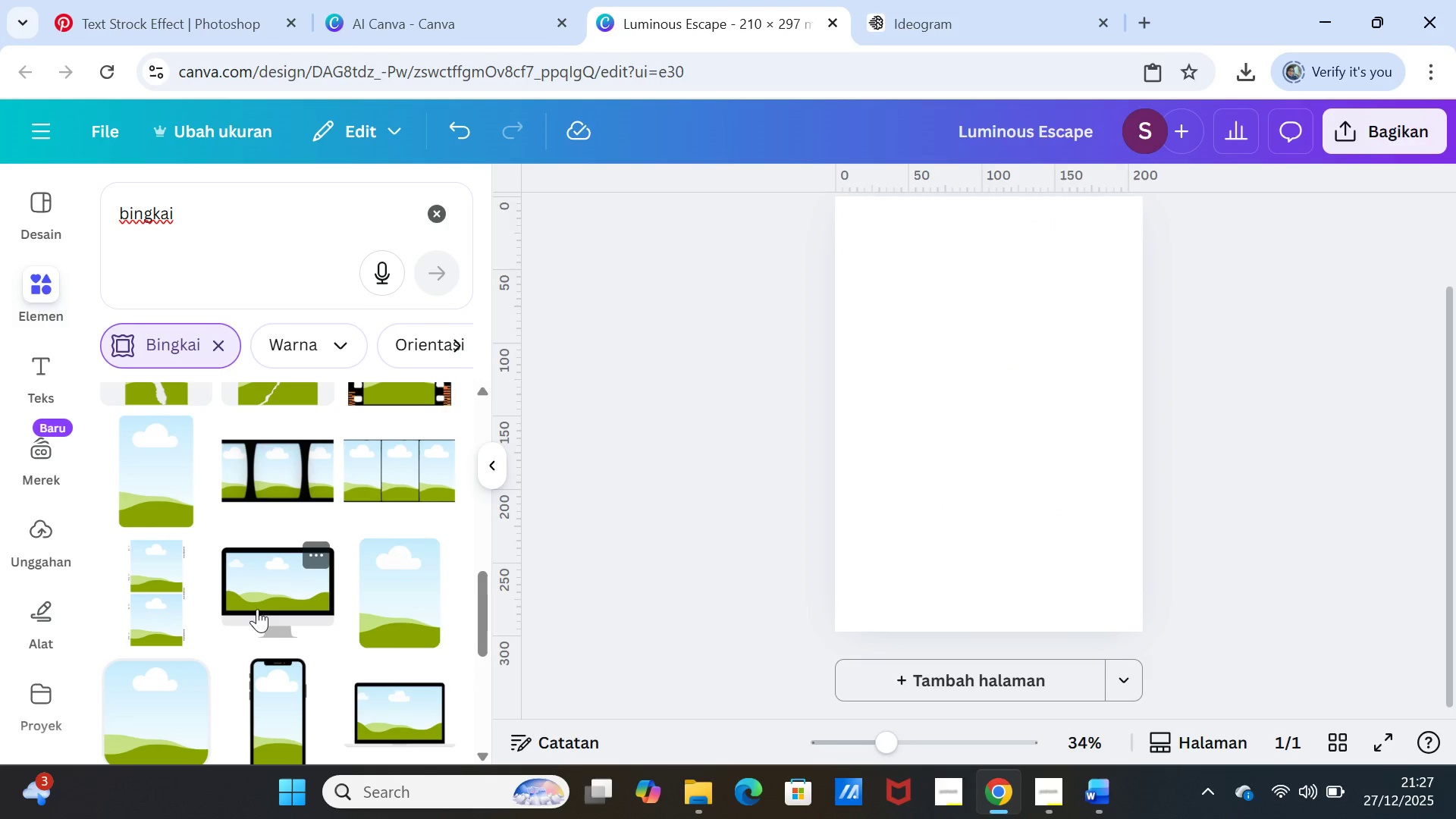 
scroll: coordinate [257, 609], scroll_direction: up, amount: 12.0
 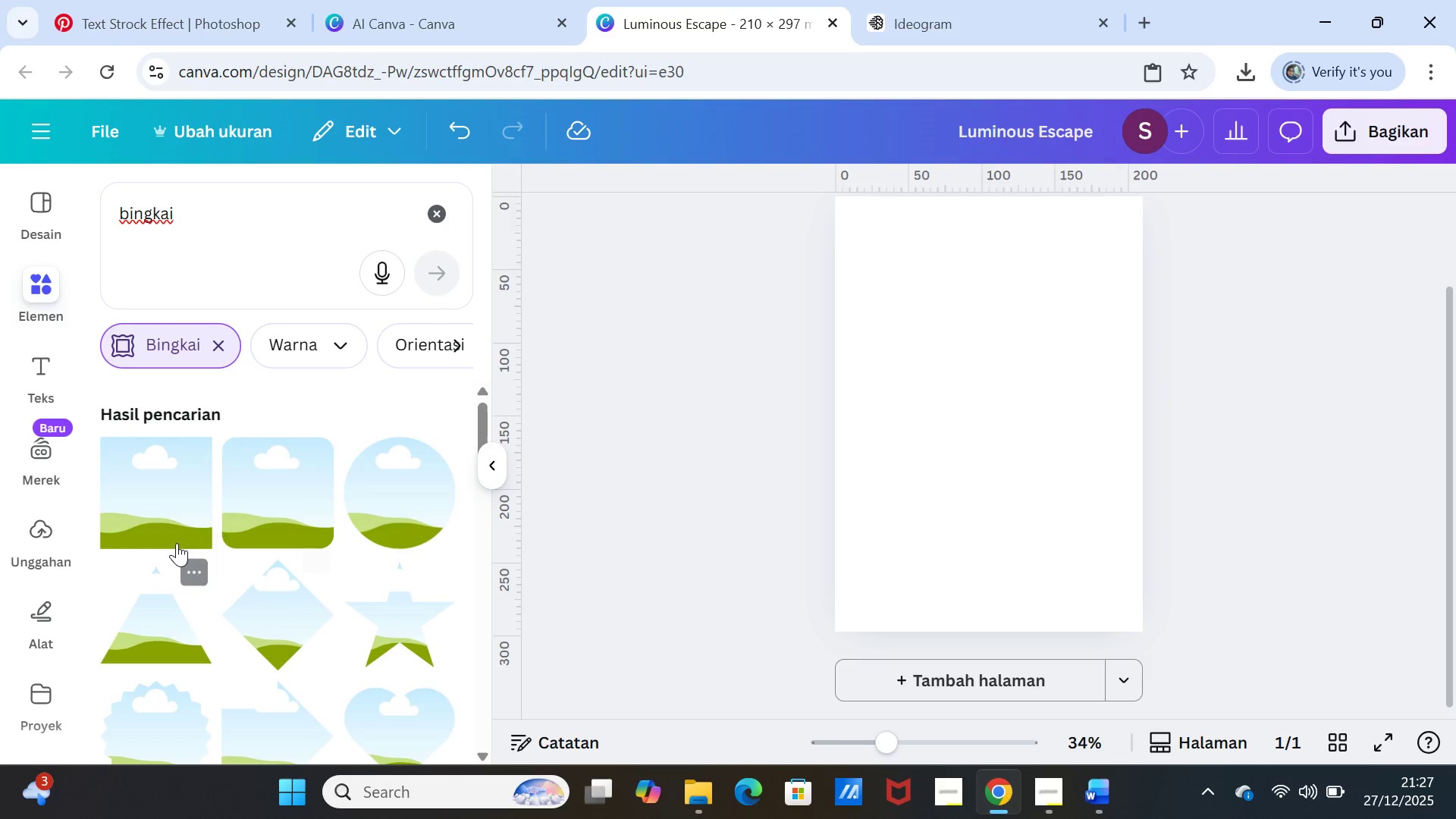 
left_click([168, 513])
 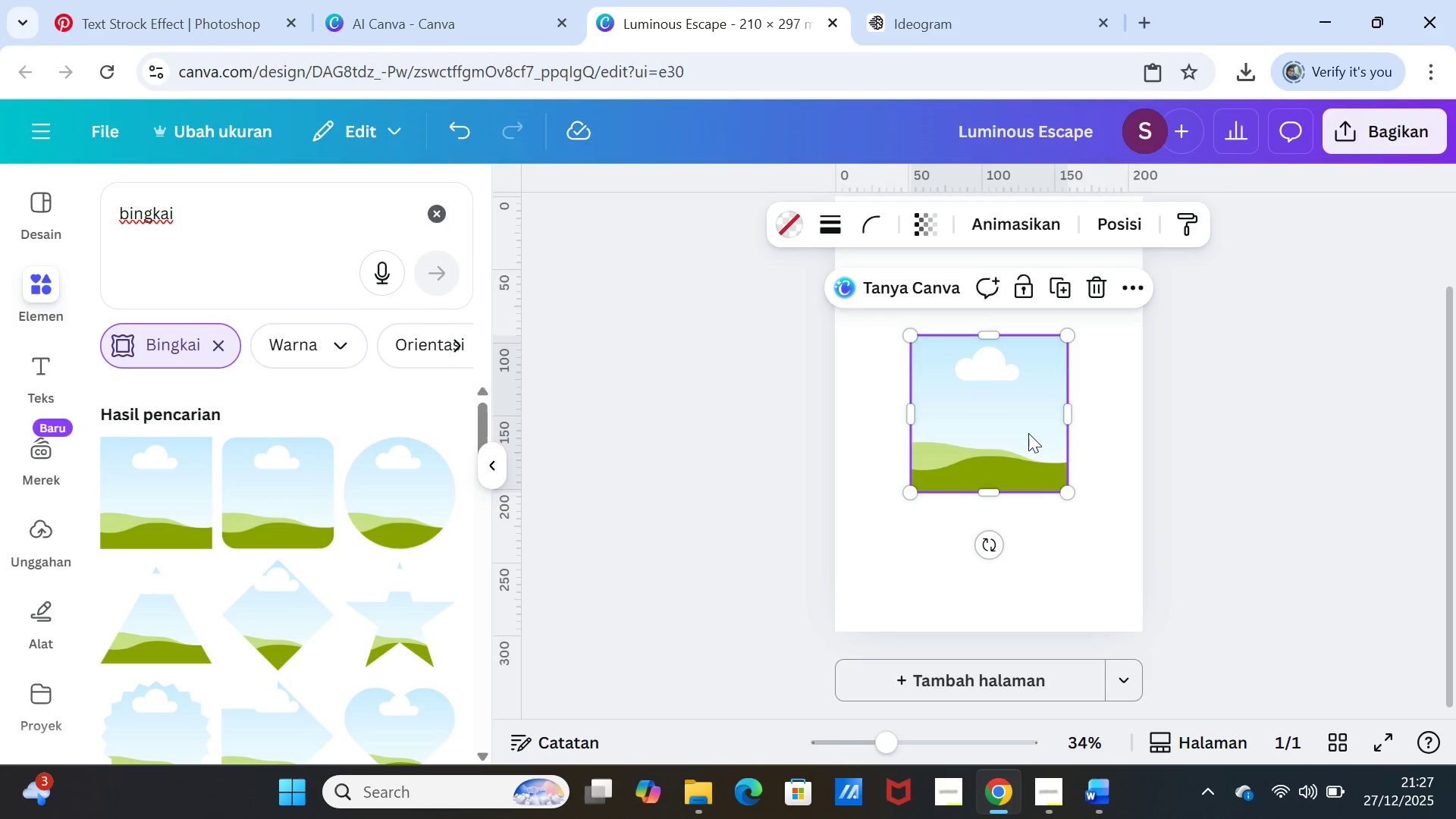 
left_click_drag(start_coordinate=[1021, 422], to_coordinate=[949, 415])
 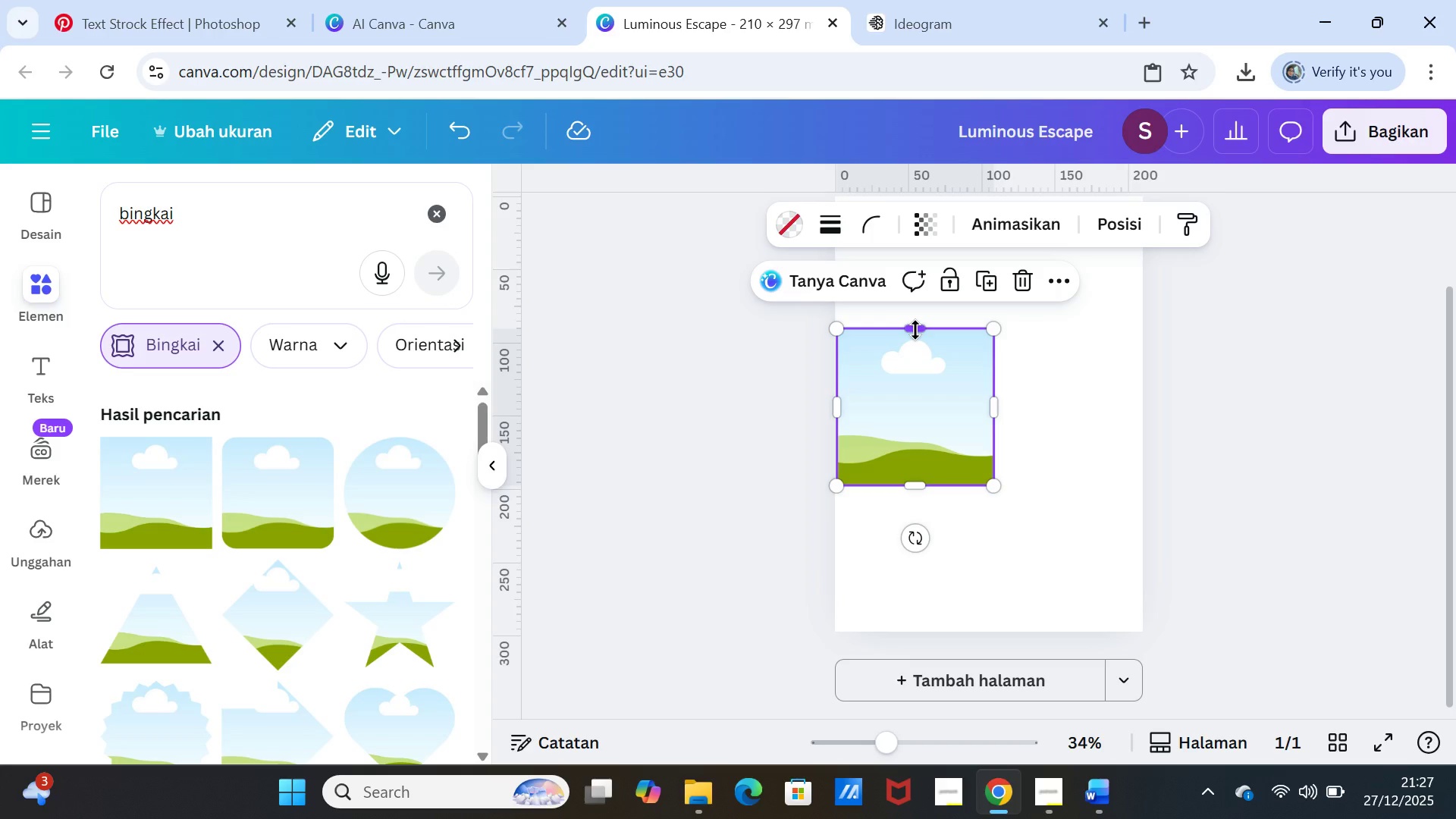 
left_click_drag(start_coordinate=[915, 330], to_coordinate=[918, 281])
 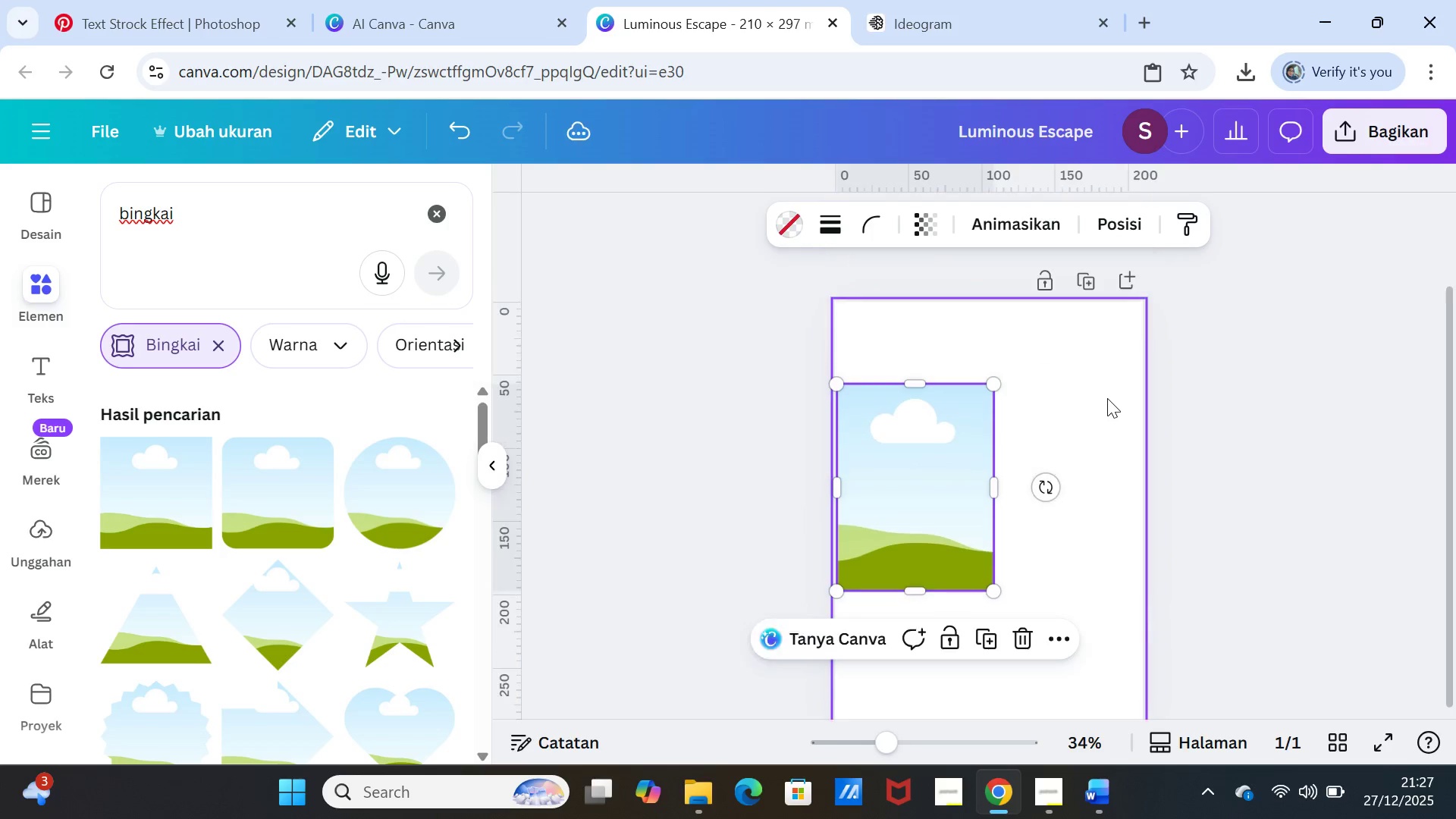 
scroll: coordinate [1107, 398], scroll_direction: up, amount: 1.0
 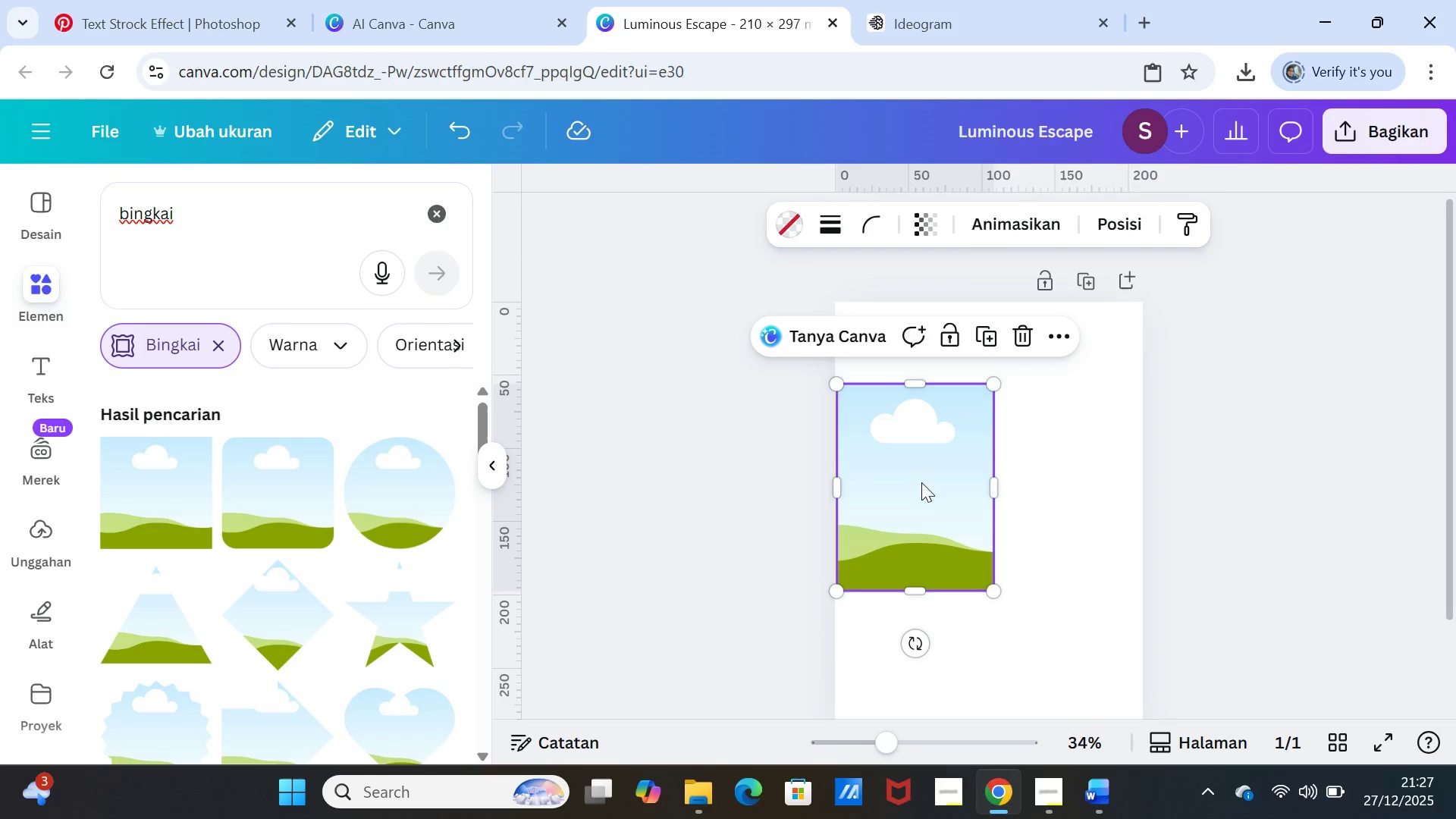 
left_click_drag(start_coordinate=[921, 484], to_coordinate=[916, 513])
 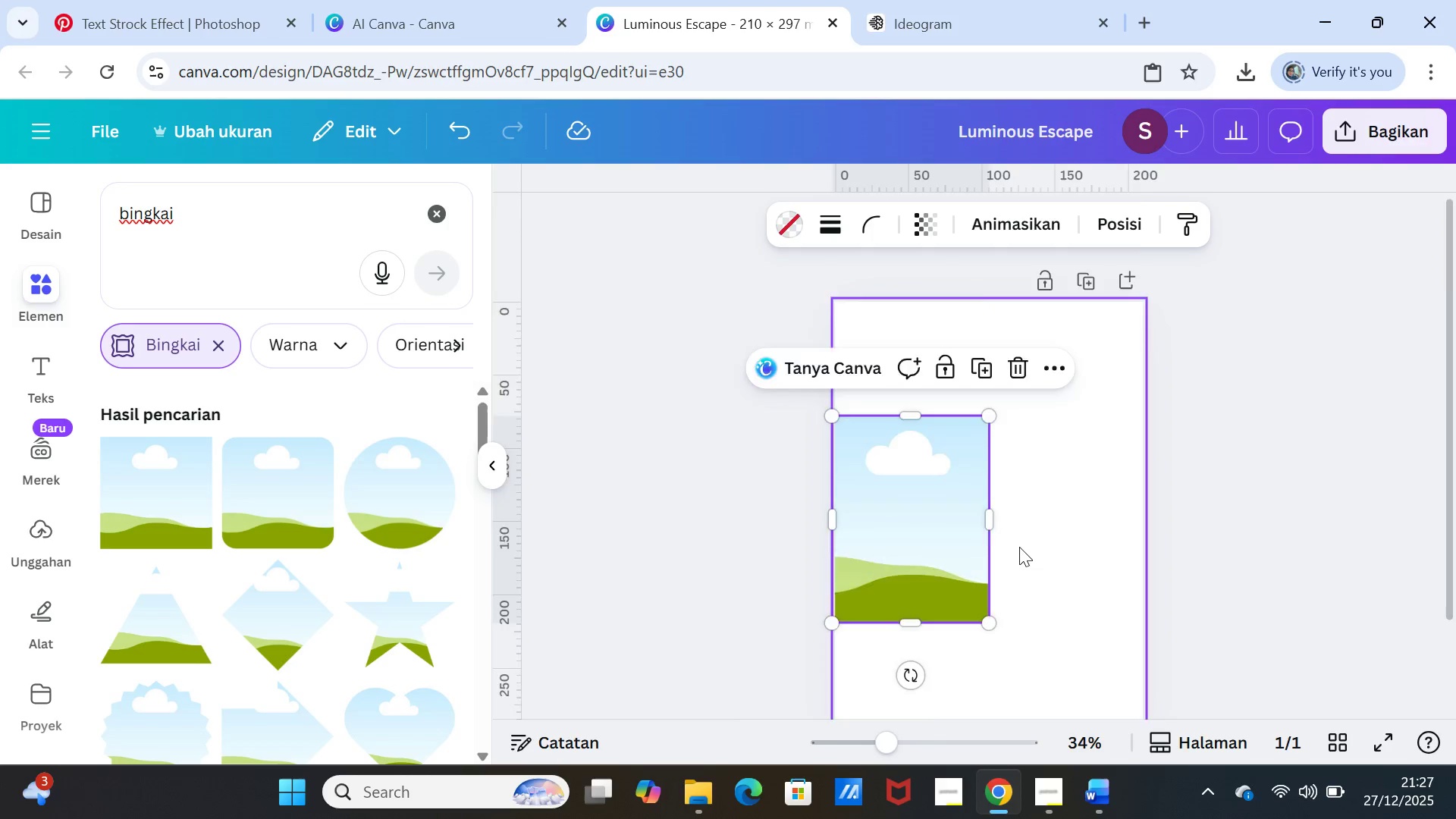 
scroll: coordinate [1019, 546], scroll_direction: down, amount: 1.0
 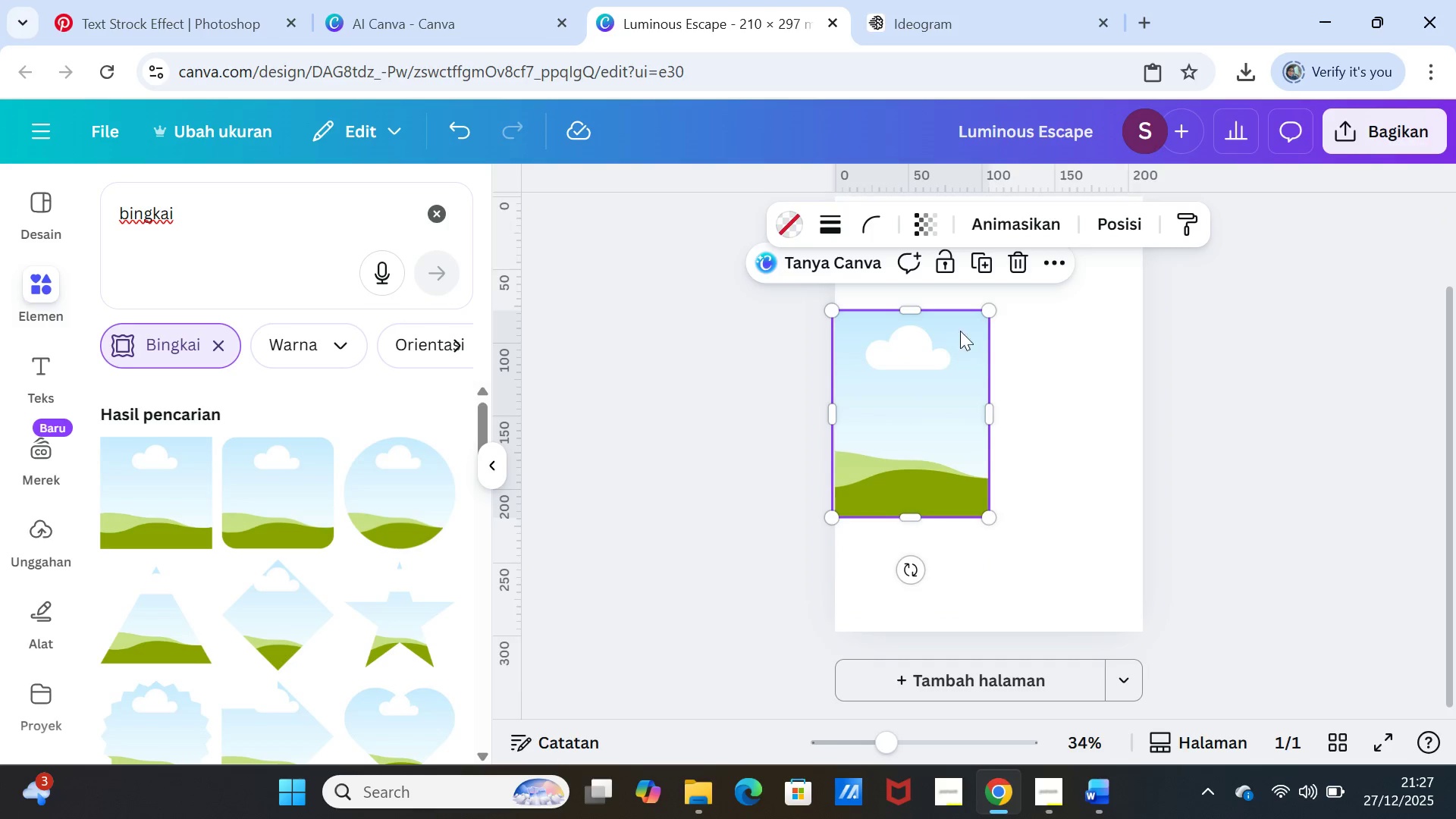 
left_click([983, 259])
 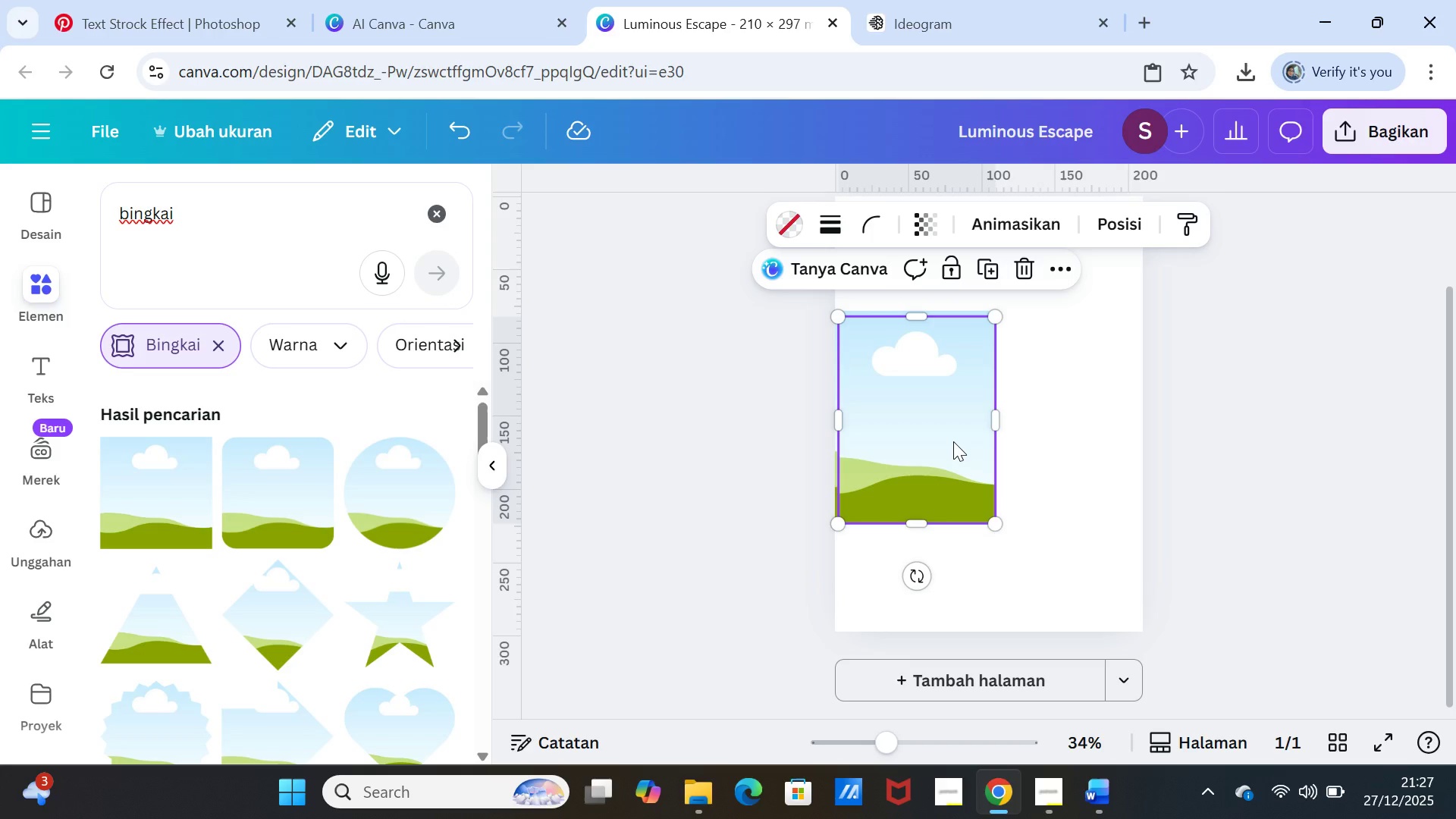 
left_click_drag(start_coordinate=[953, 441], to_coordinate=[1107, 550])
 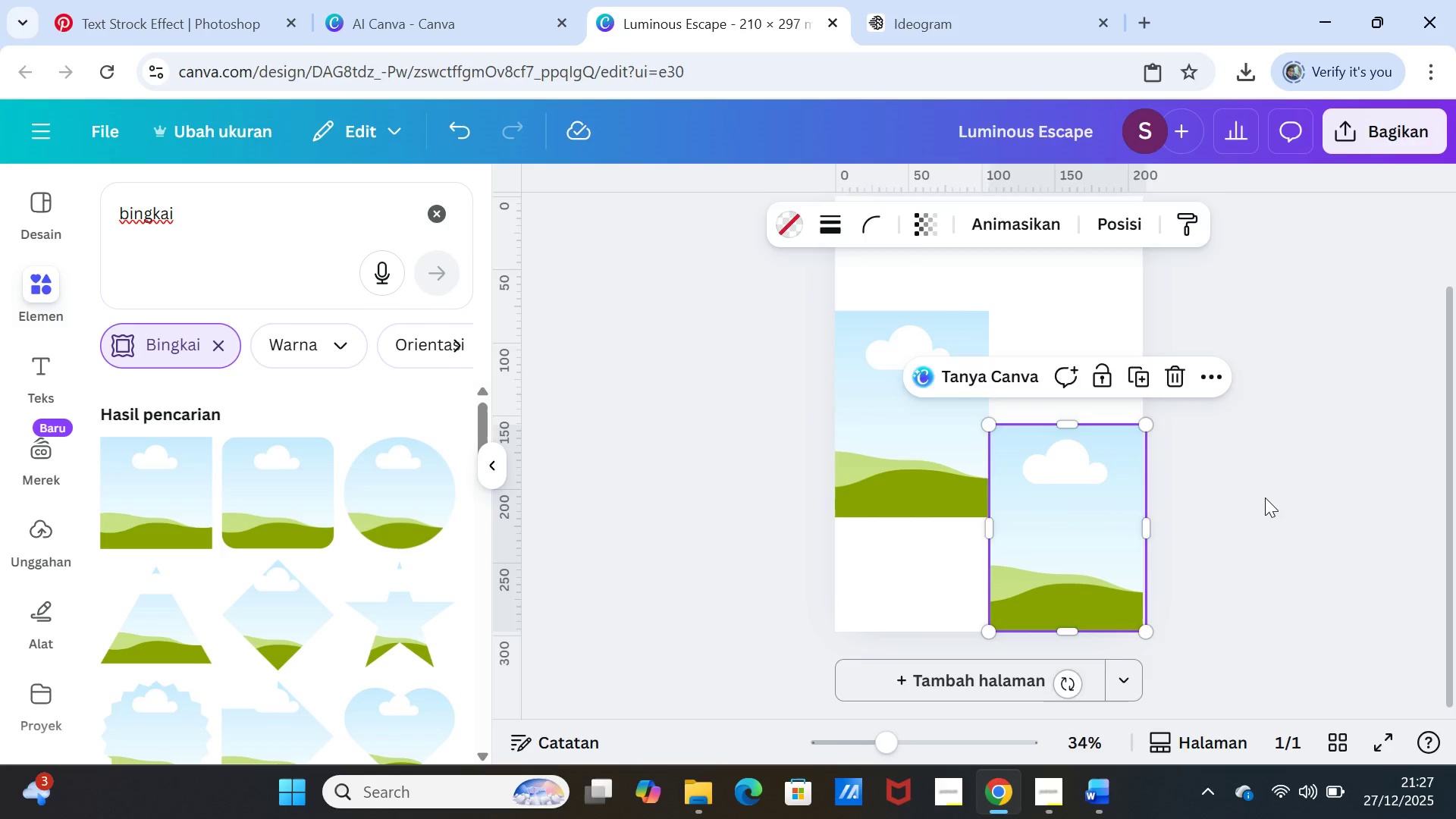 
left_click([1265, 497])
 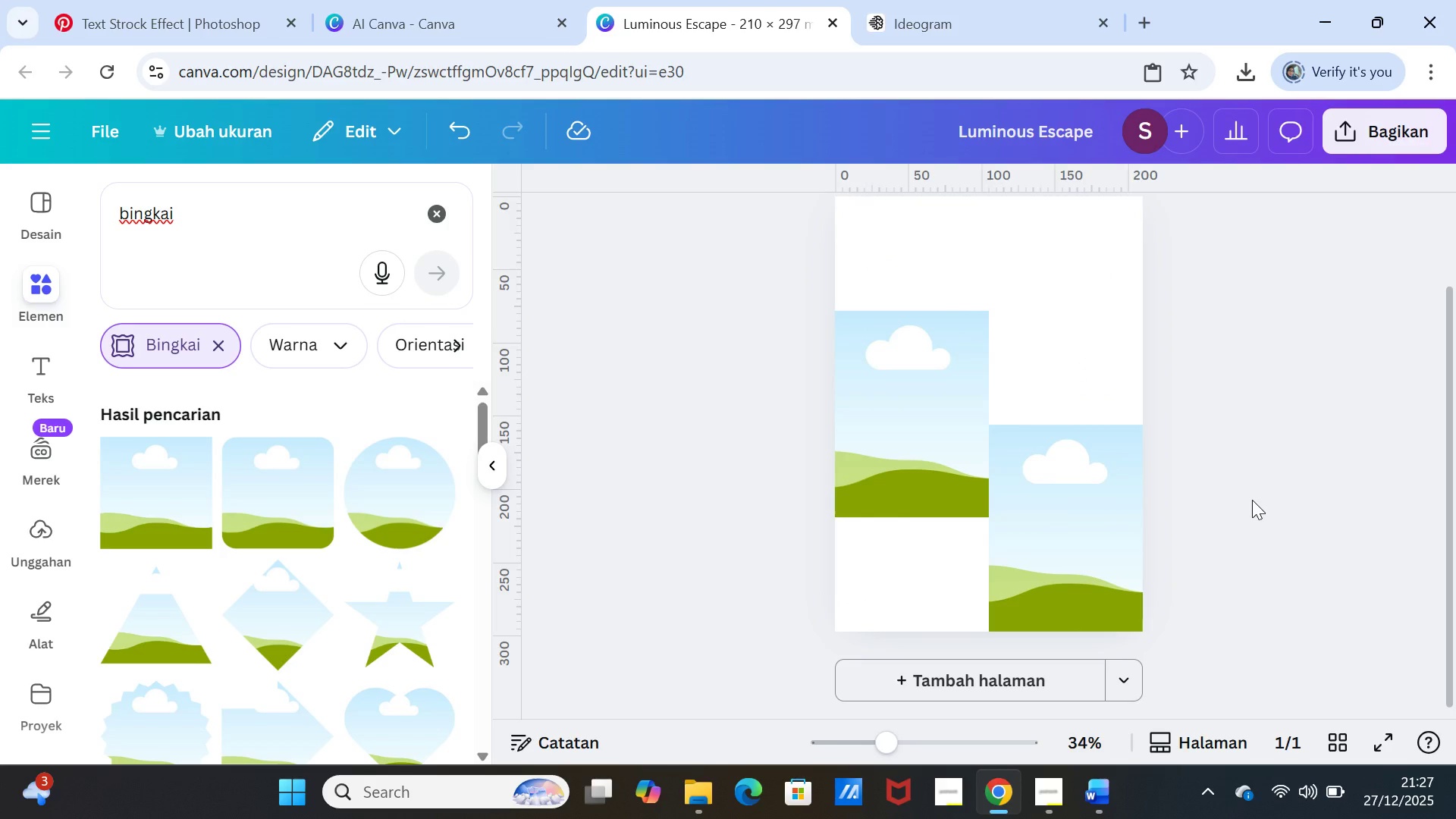 
wait(6.34)
 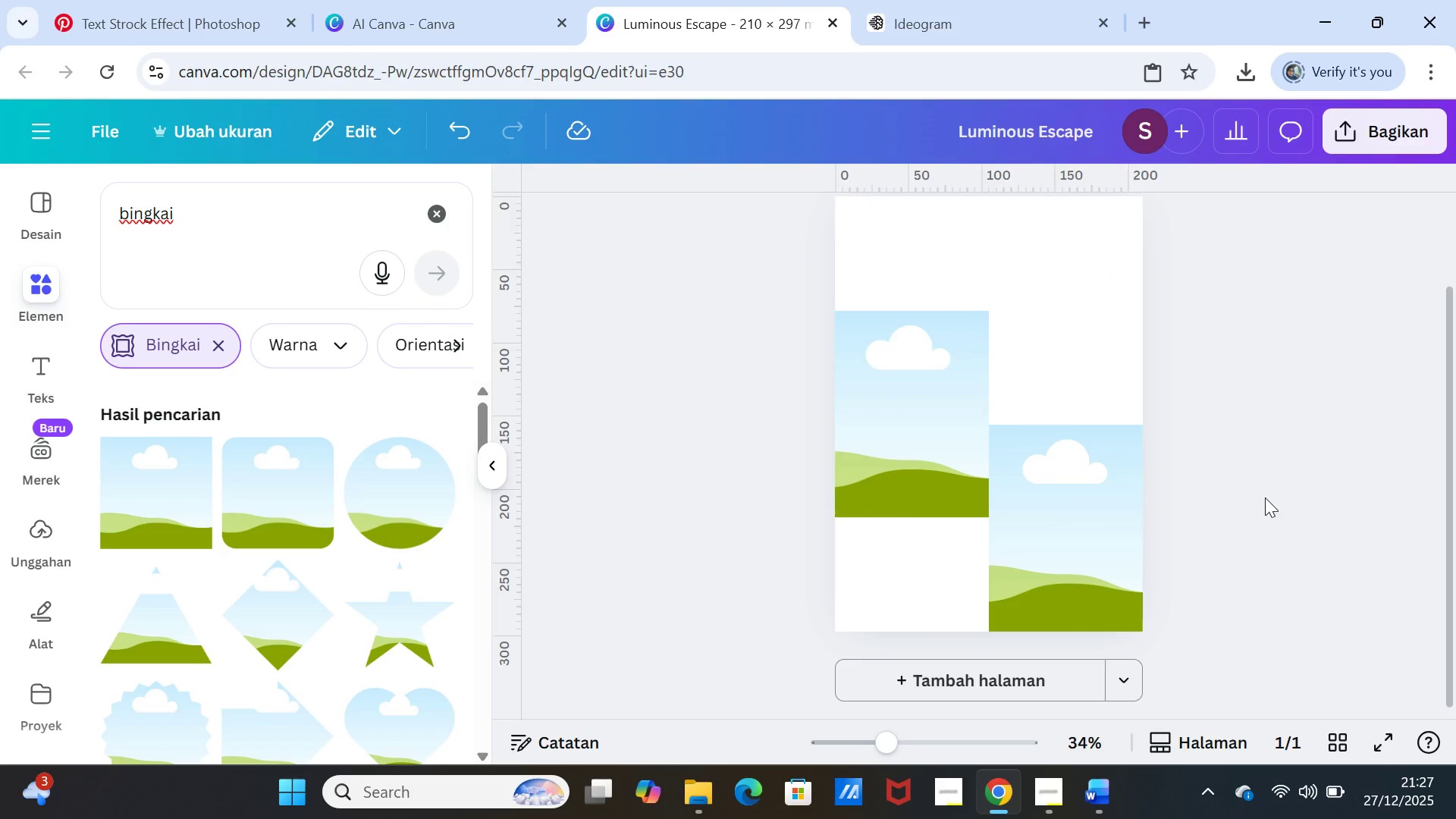 
left_click([945, 442])
 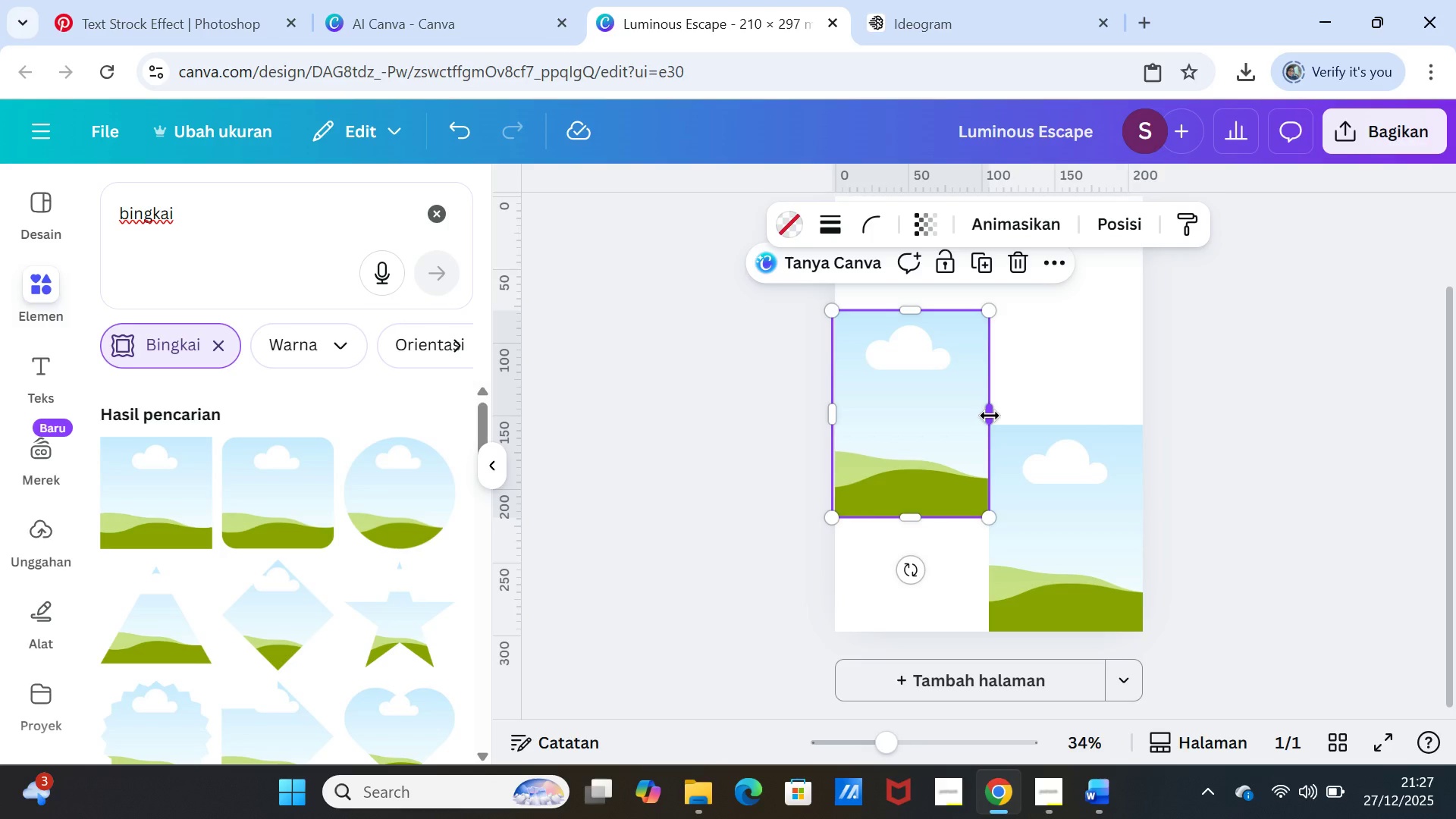 
left_click([1023, 457])
 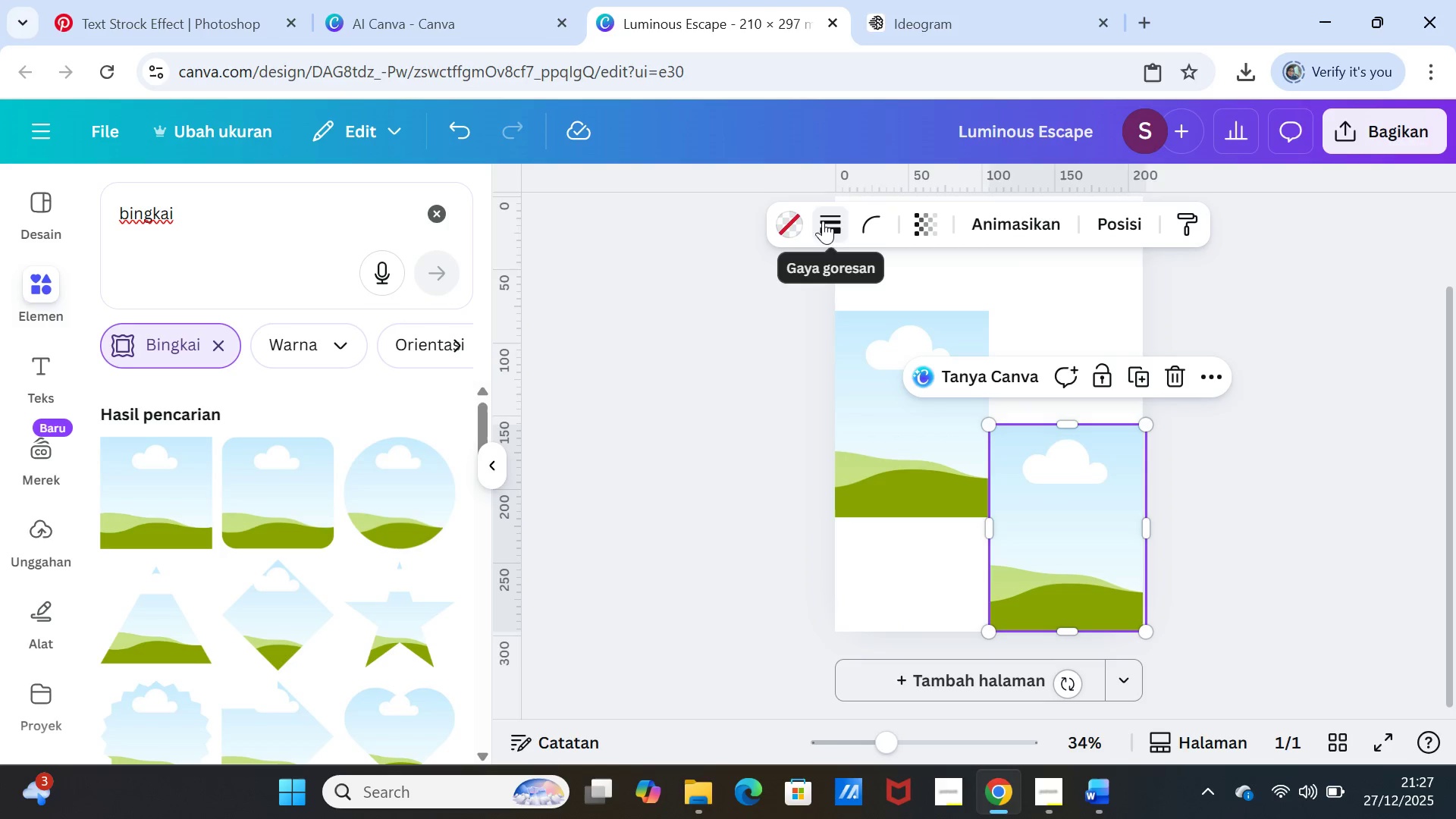 
left_click([864, 221])
 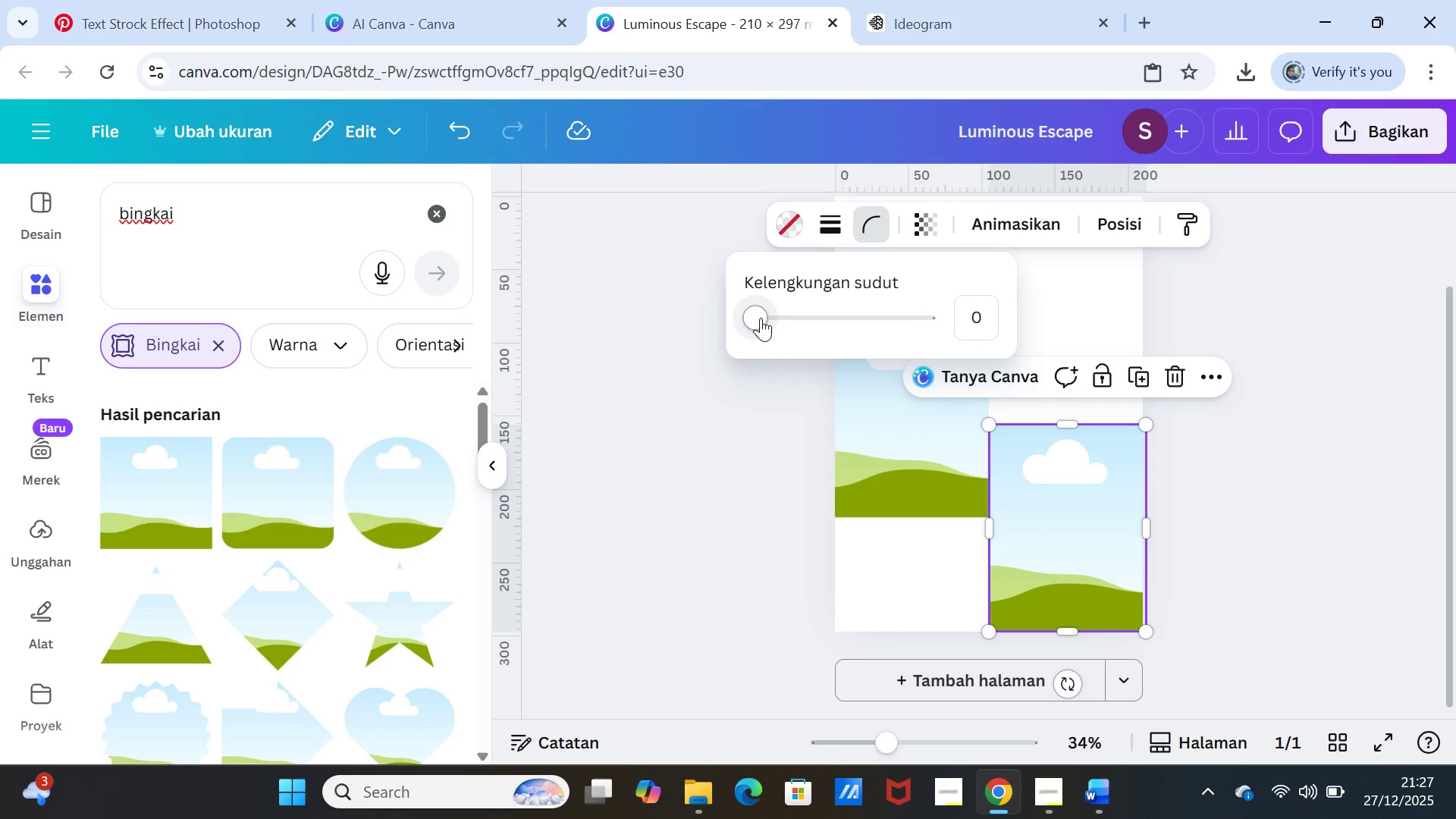 
left_click_drag(start_coordinate=[761, 318], to_coordinate=[773, 318])
 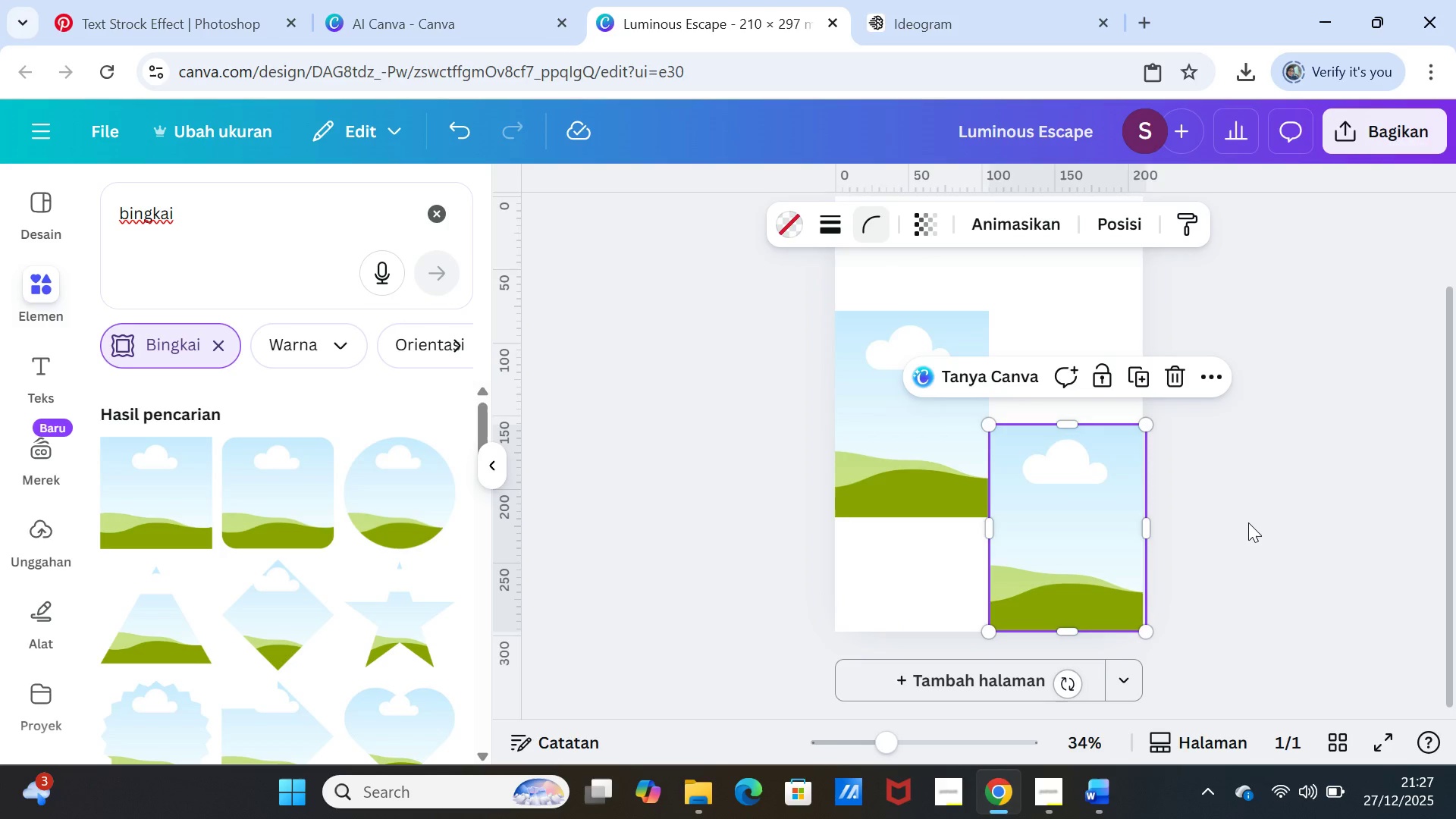 
left_click([1248, 522])
 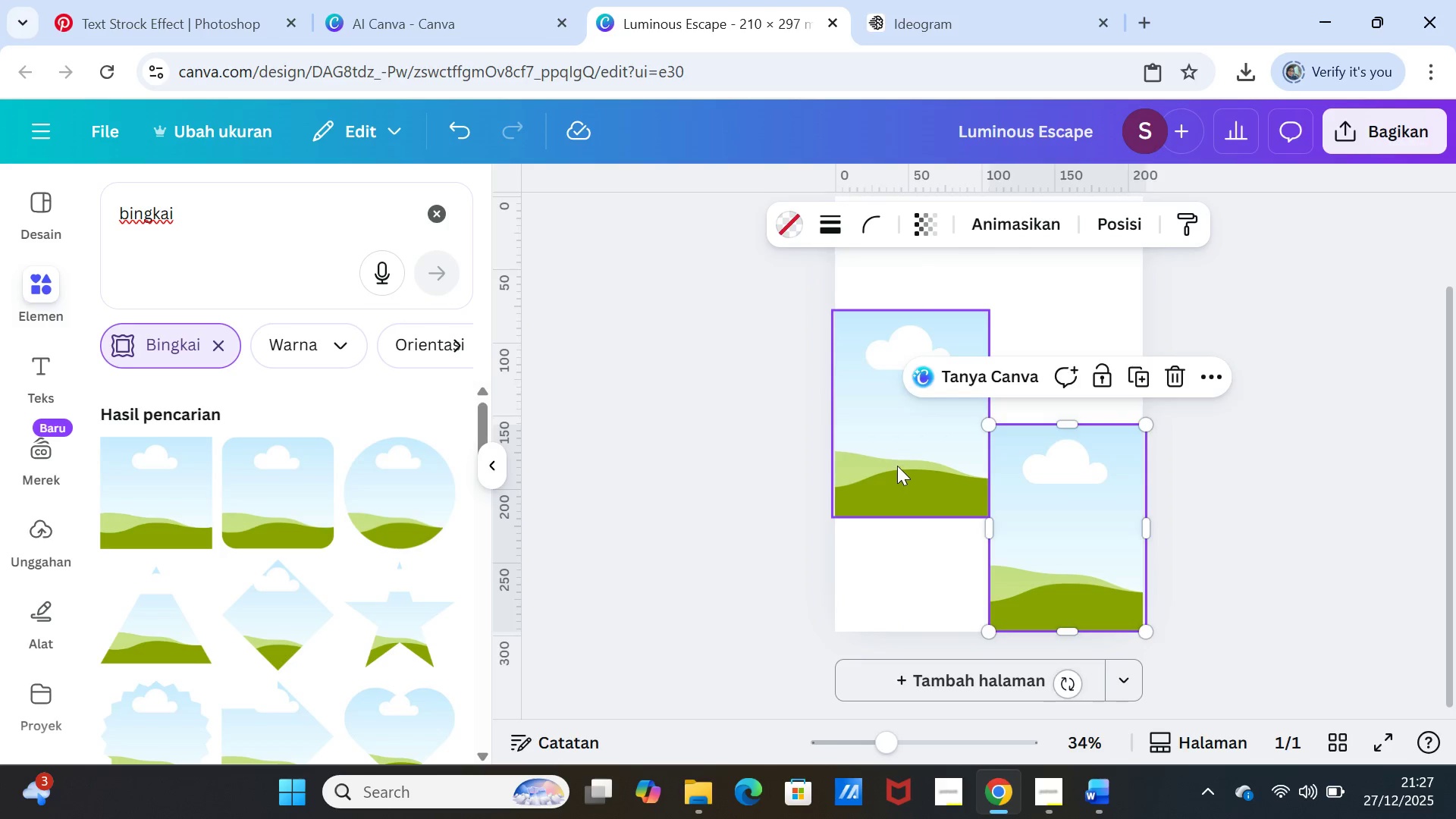 
left_click([897, 466])
 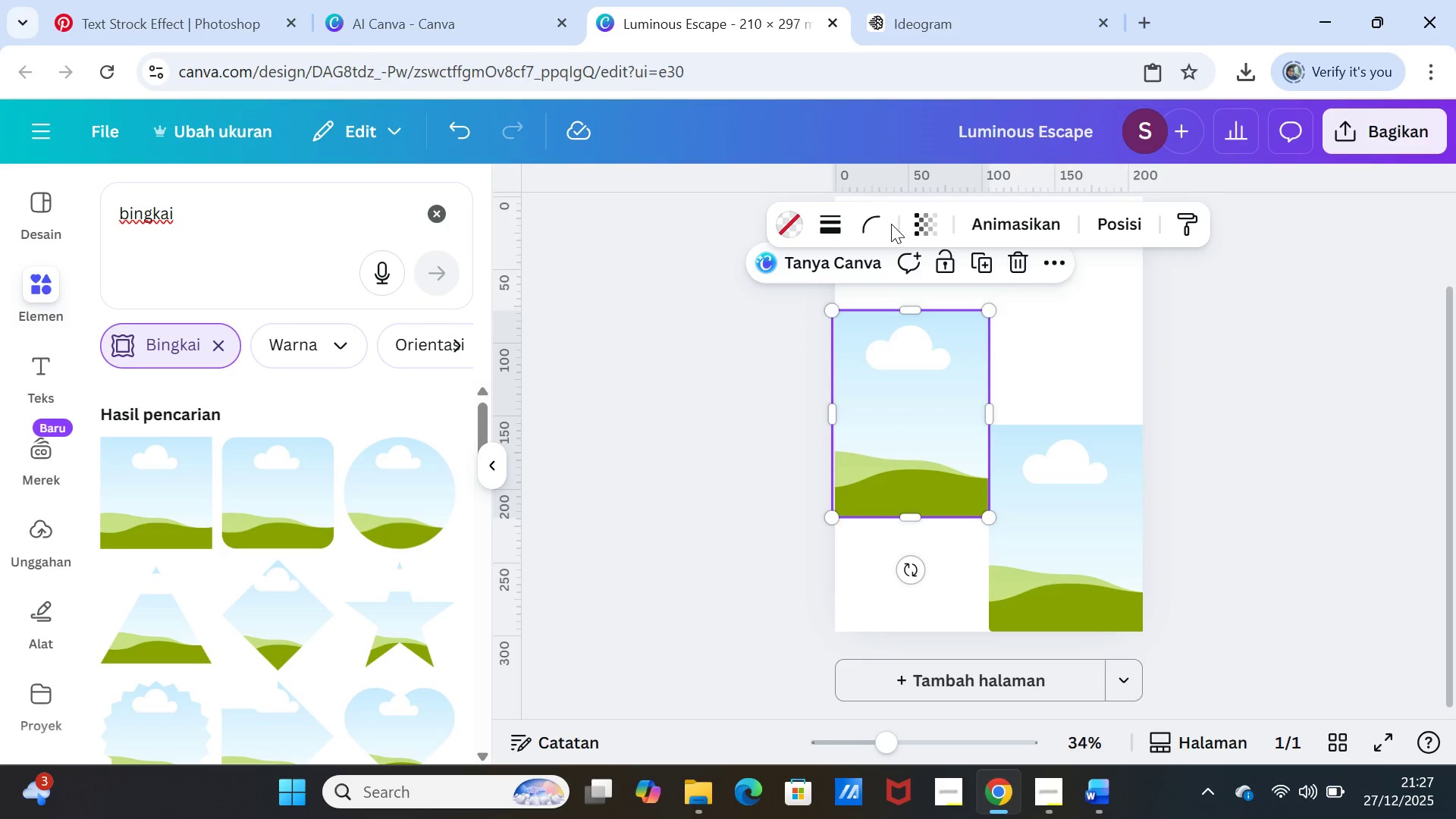 
left_click([864, 222])
 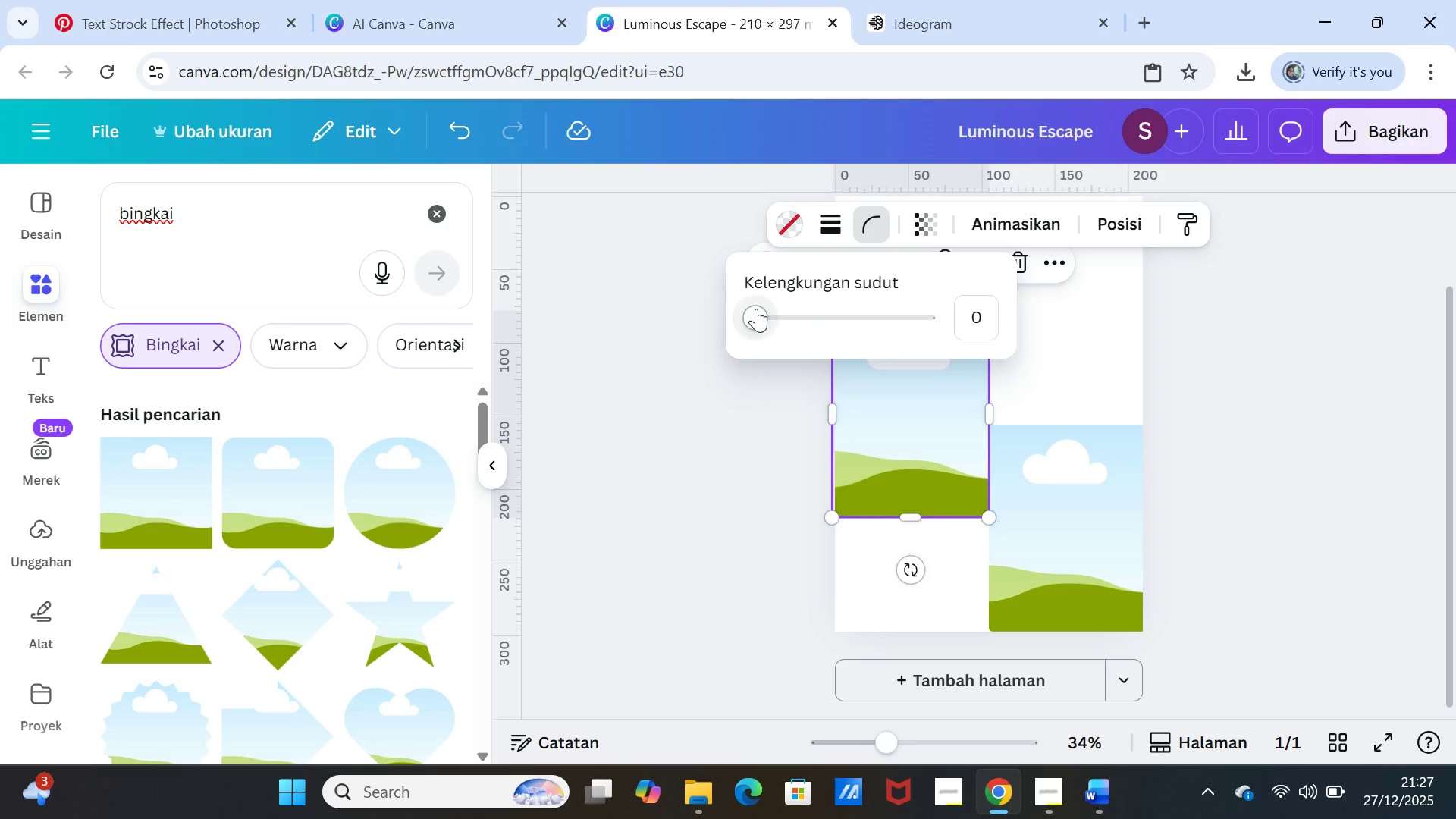 
left_click_drag(start_coordinate=[756, 309], to_coordinate=[772, 309])
 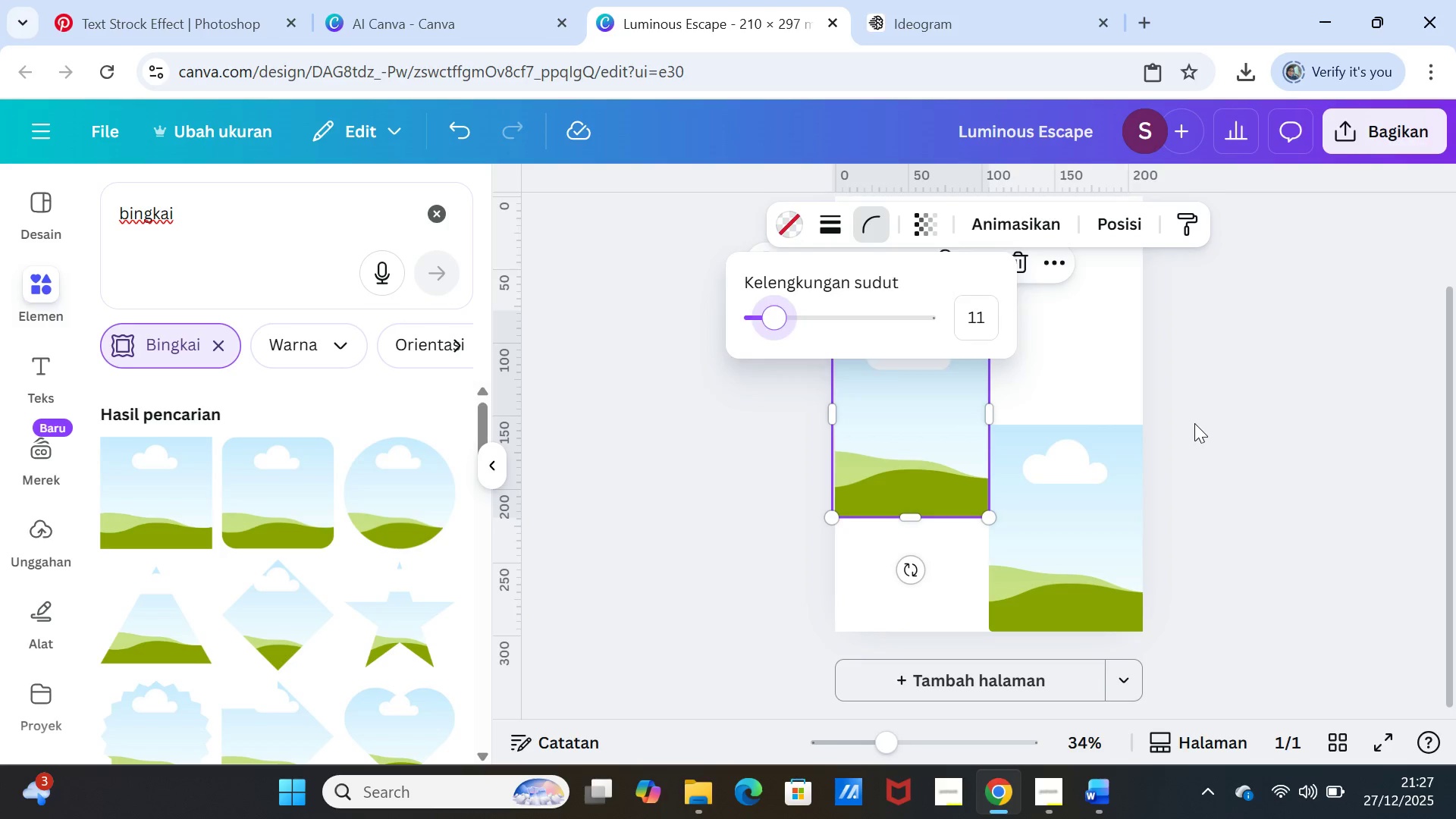 
left_click([1194, 423])
 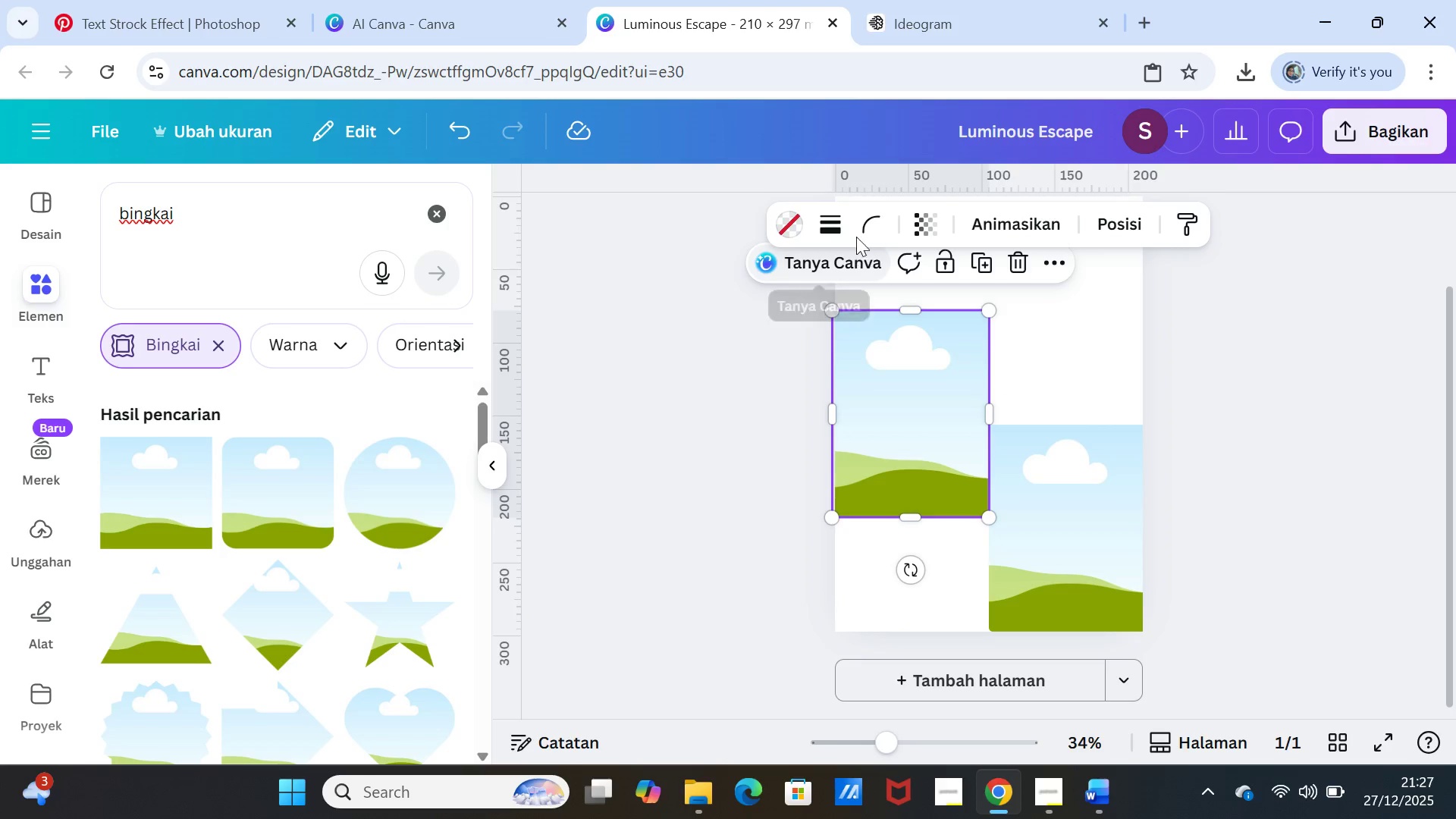 
left_click([839, 221])
 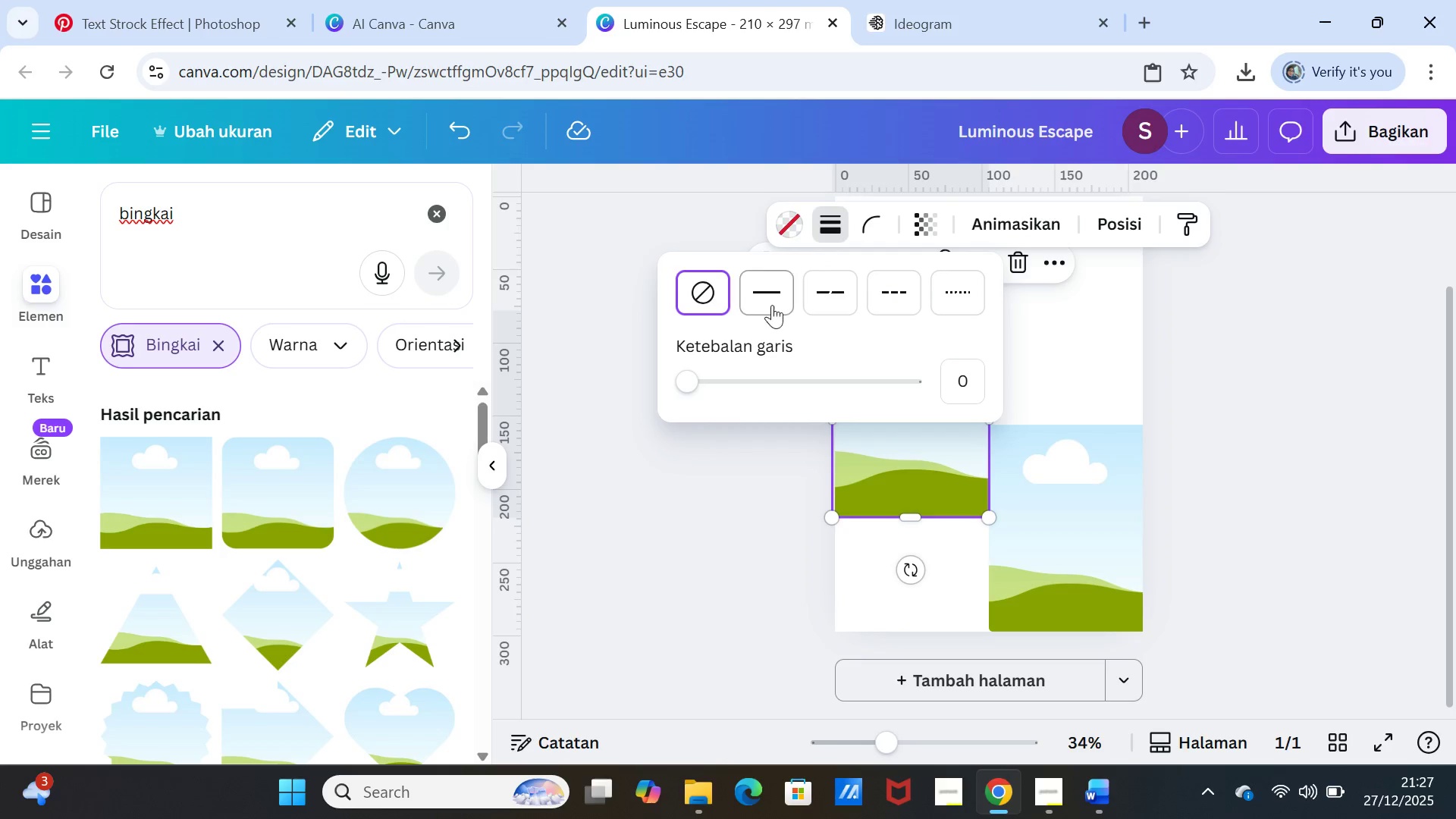 
left_click([770, 288])
 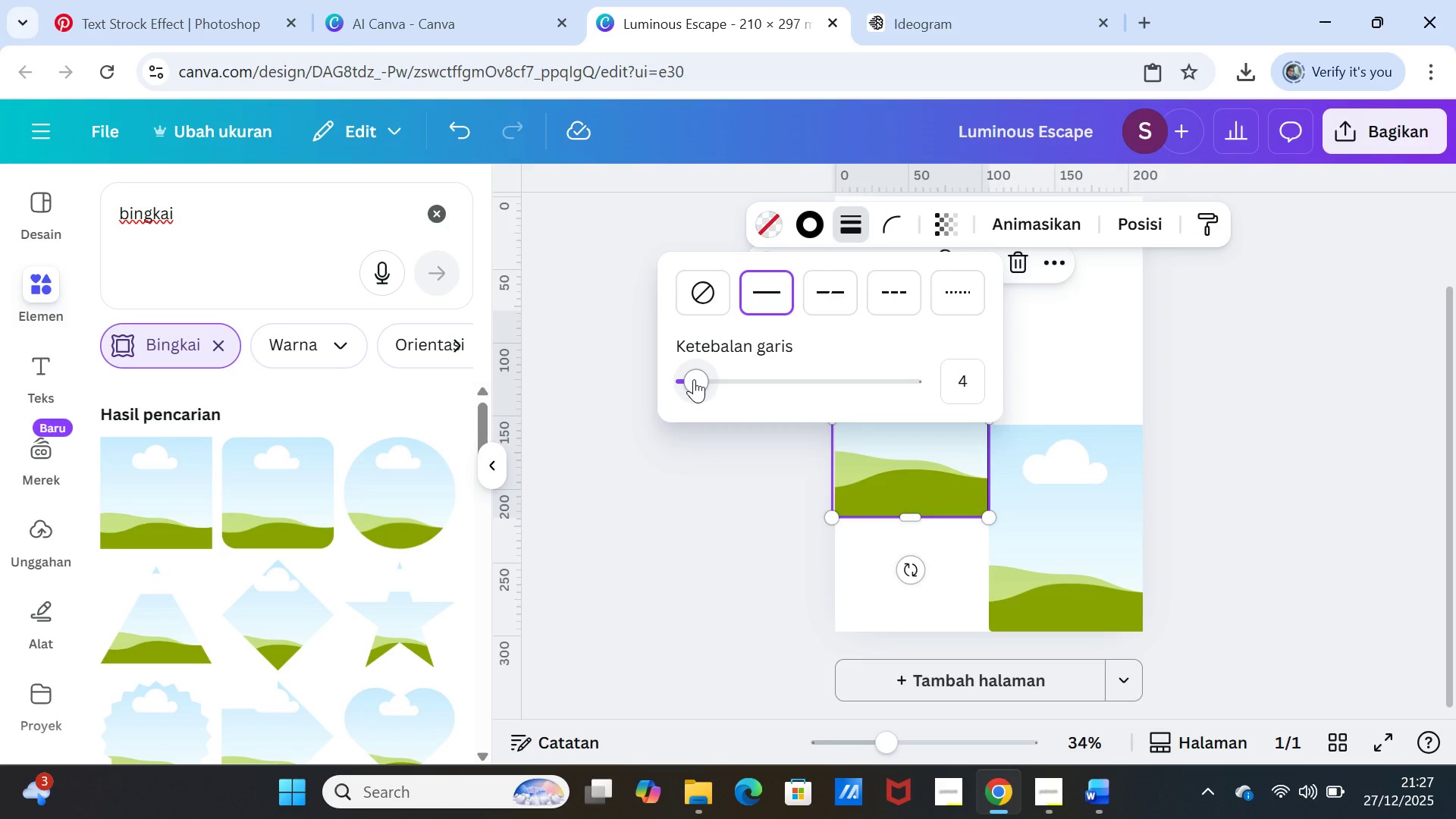 
left_click_drag(start_coordinate=[694, 379], to_coordinate=[723, 375])
 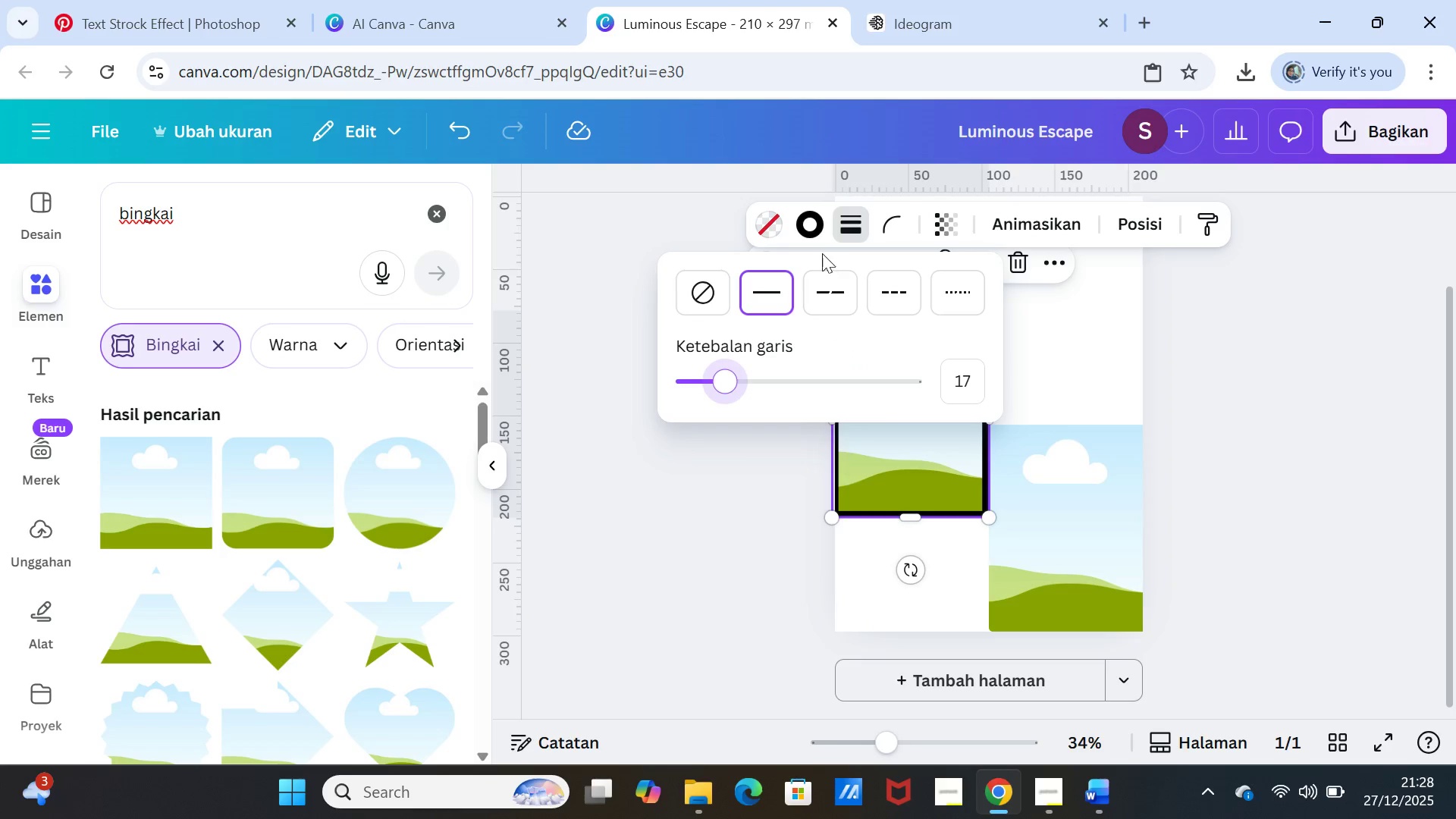 
left_click([808, 224])
 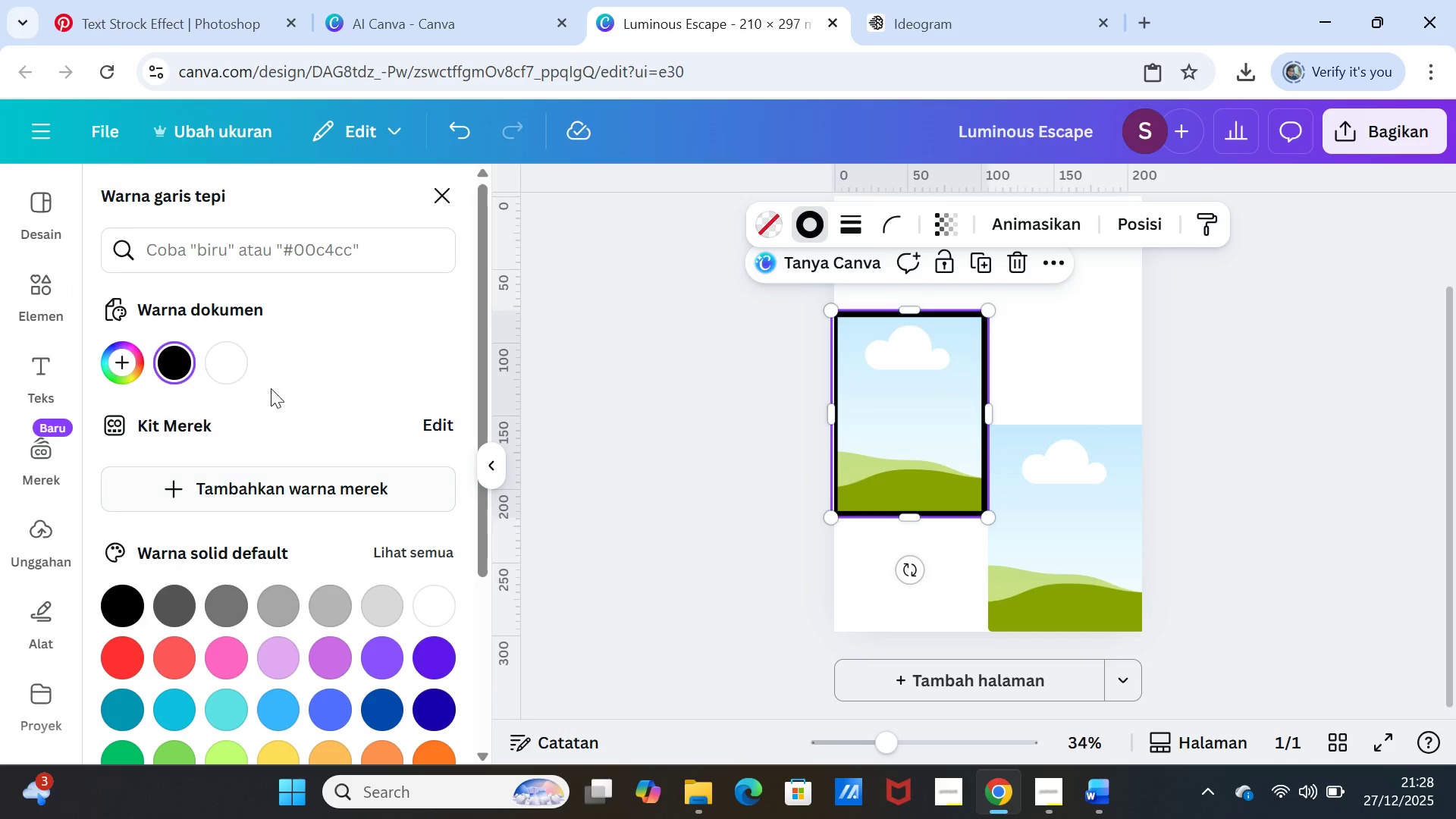 
left_click([237, 358])
 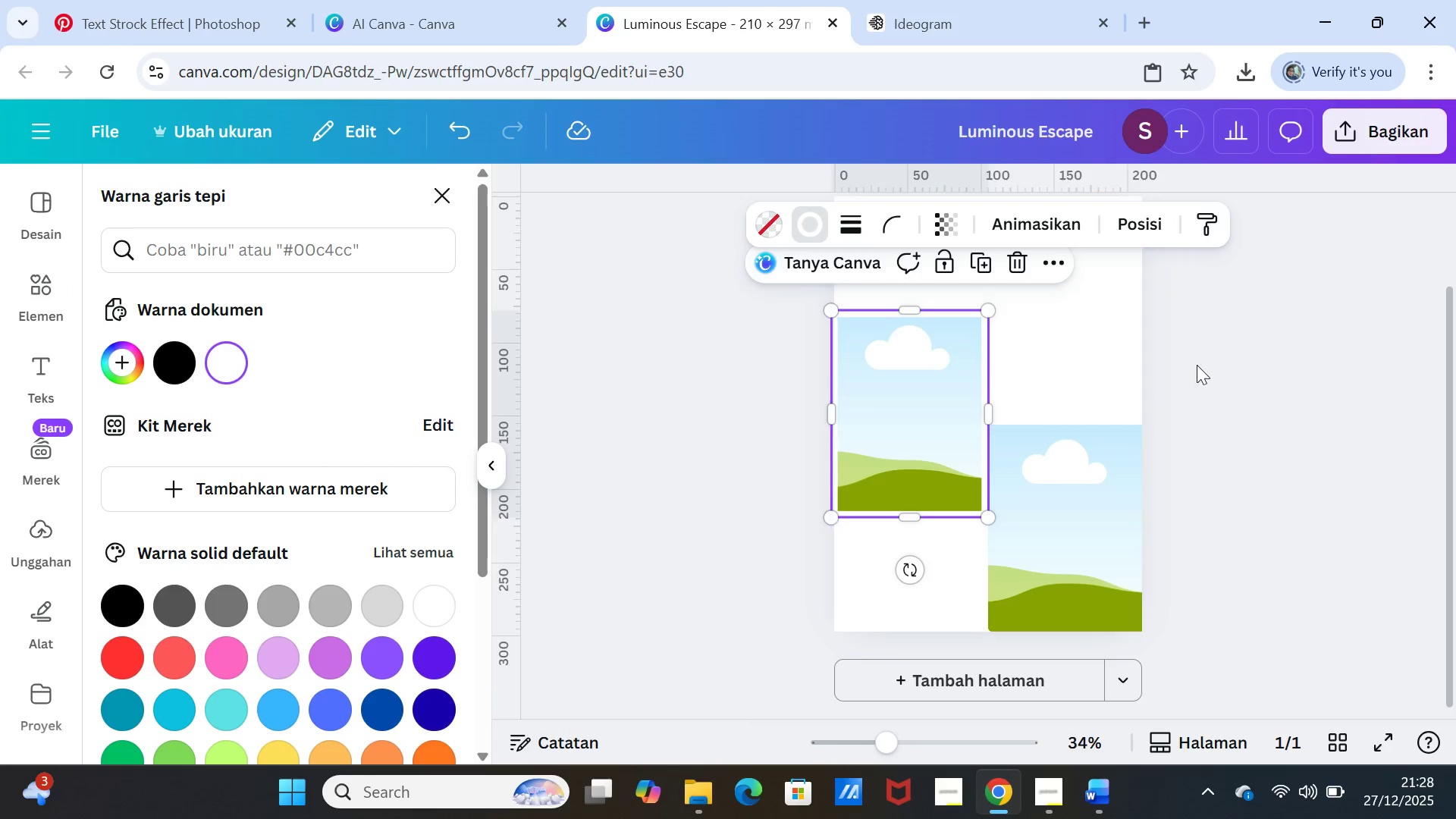 
left_click([1232, 360])
 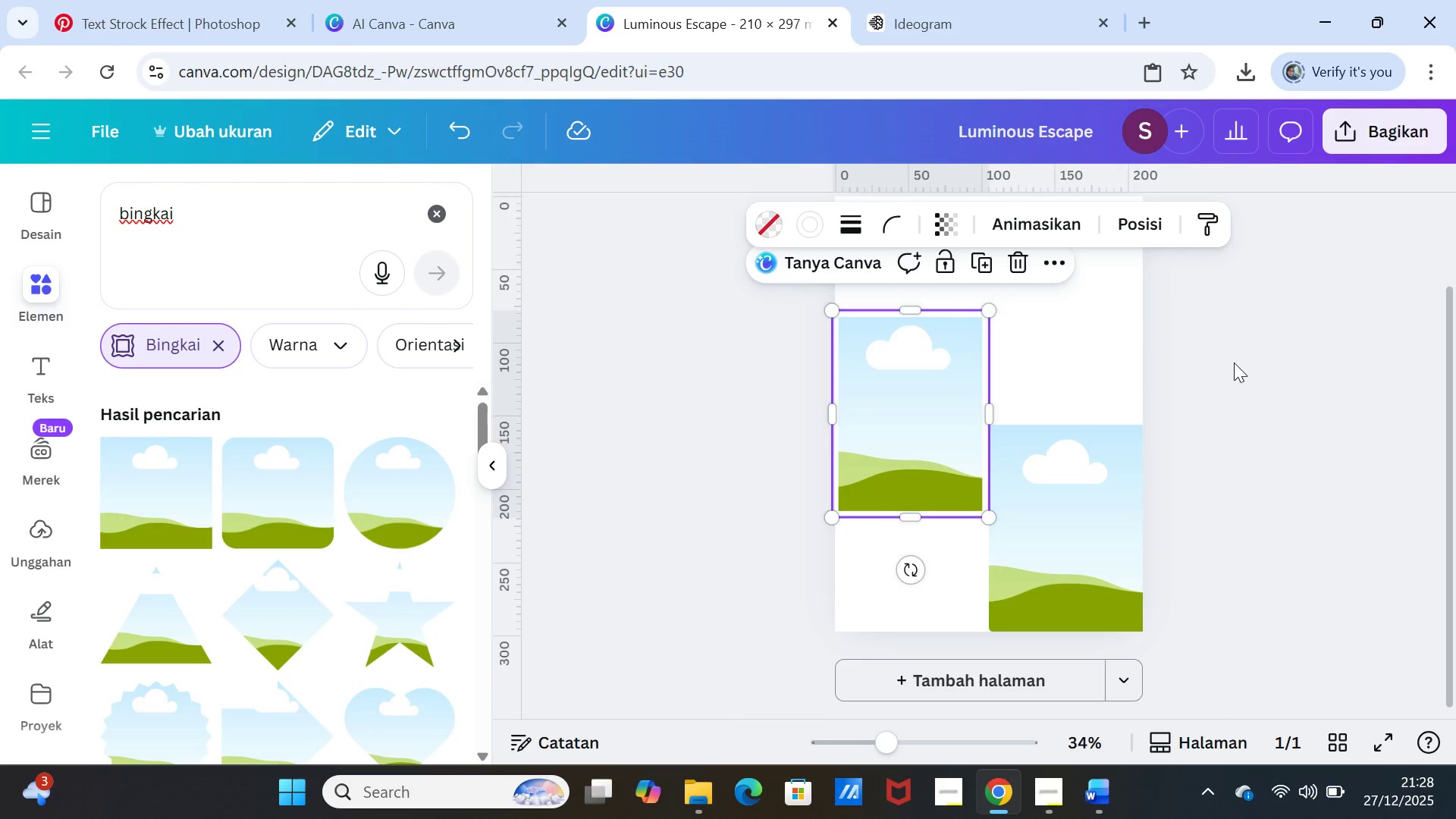 
left_click([1234, 362])
 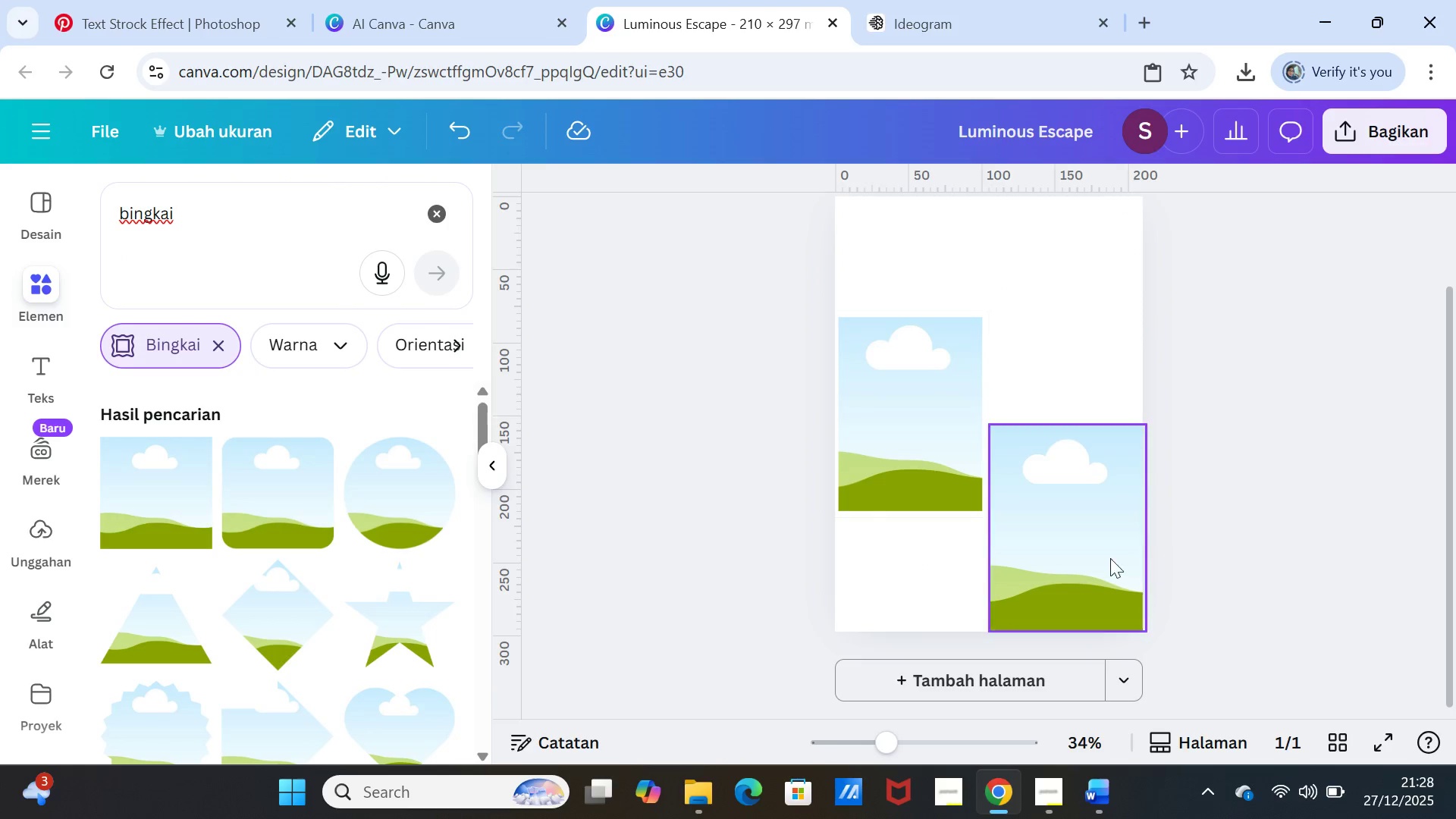 
left_click([1095, 542])
 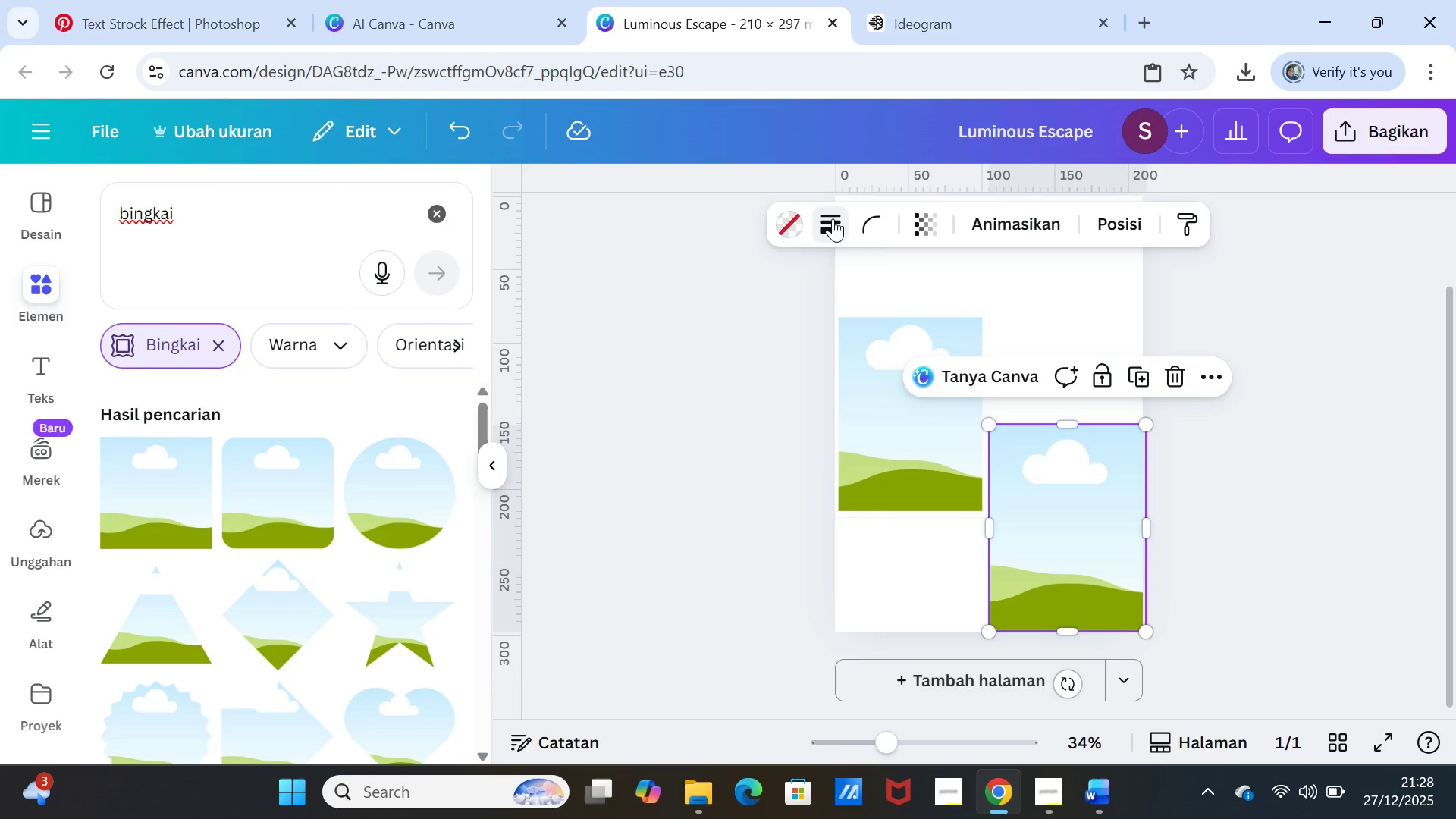 
left_click([831, 218])
 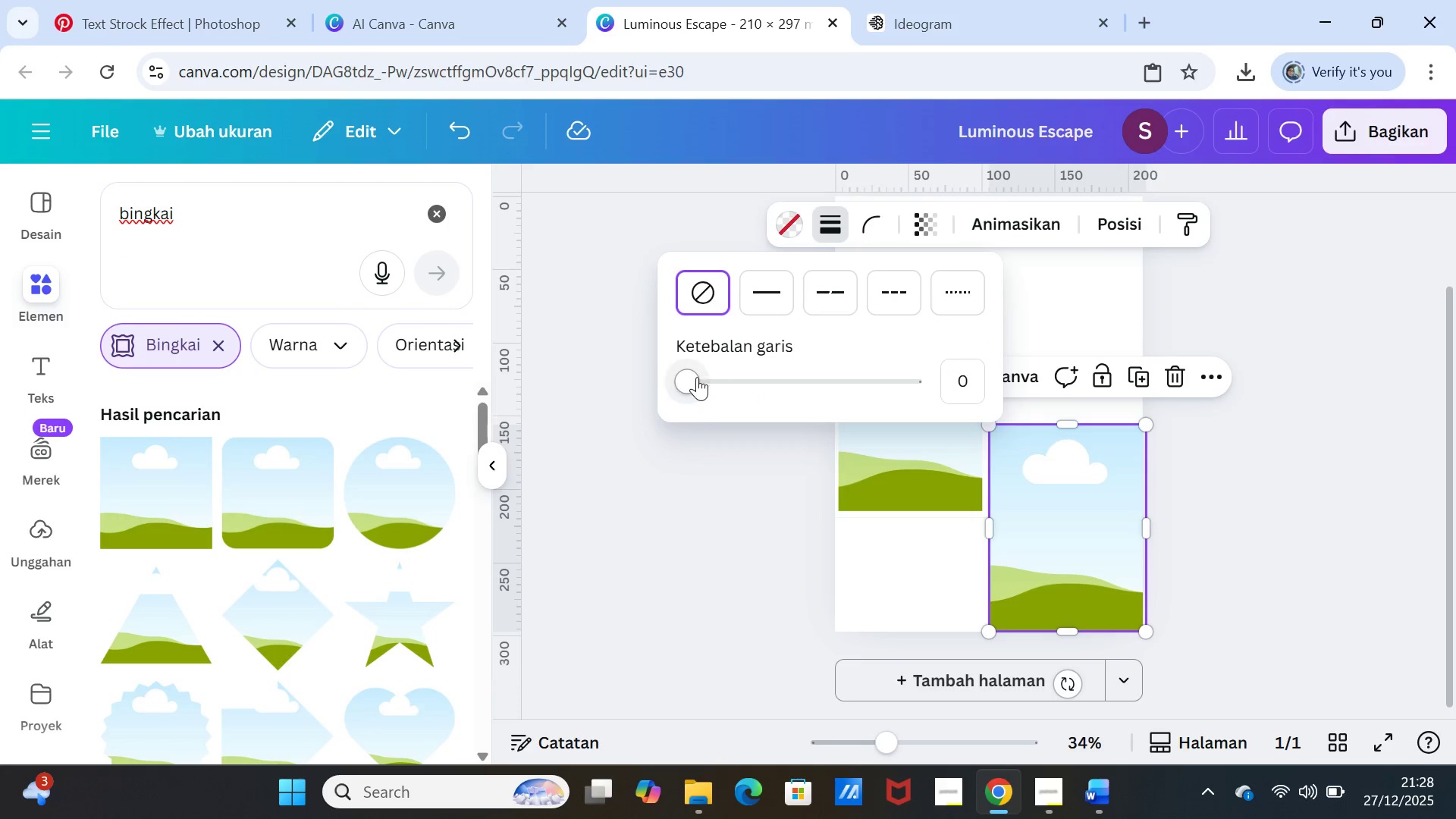 
left_click_drag(start_coordinate=[697, 377], to_coordinate=[724, 371])
 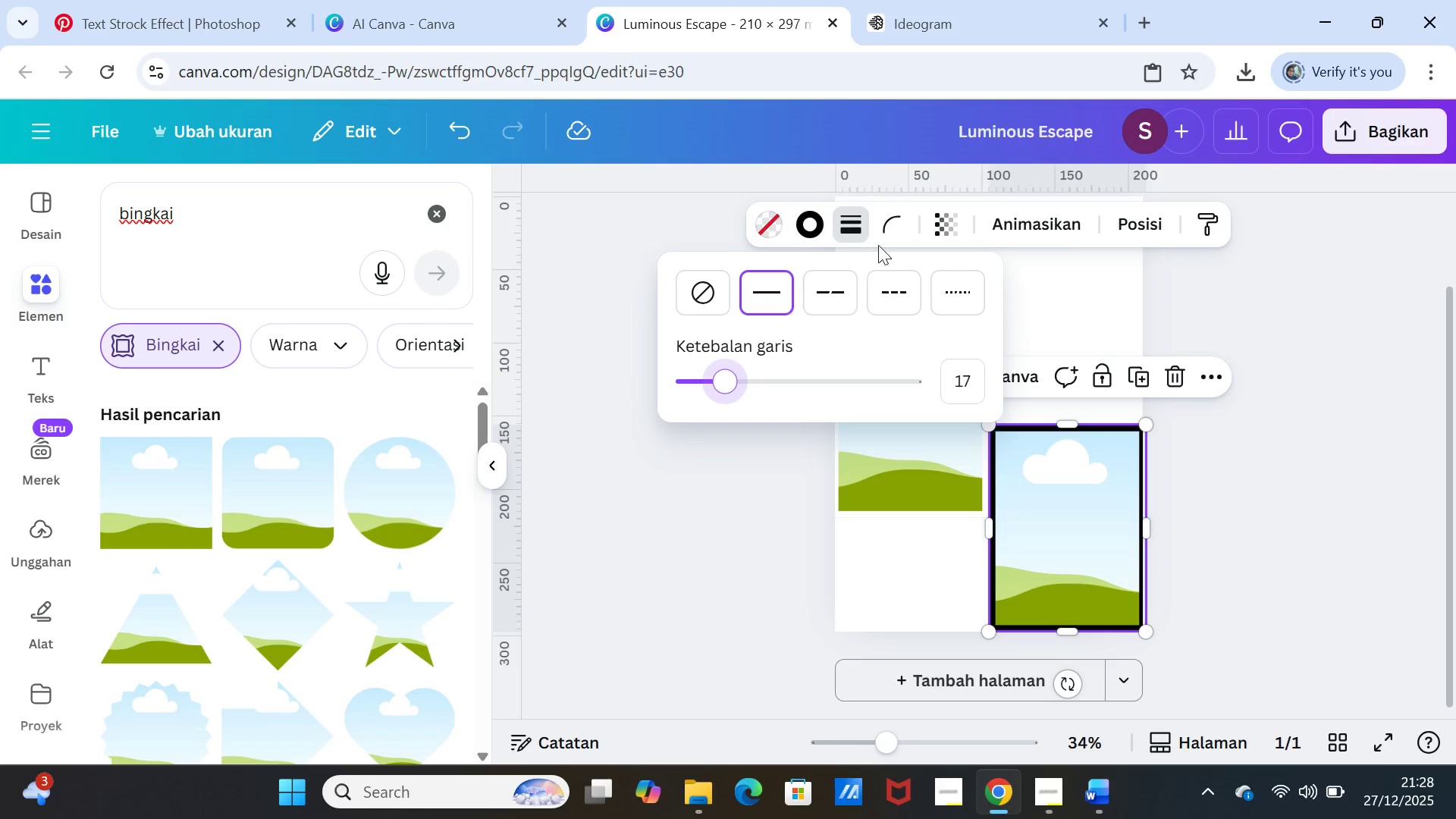 
left_click([811, 225])
 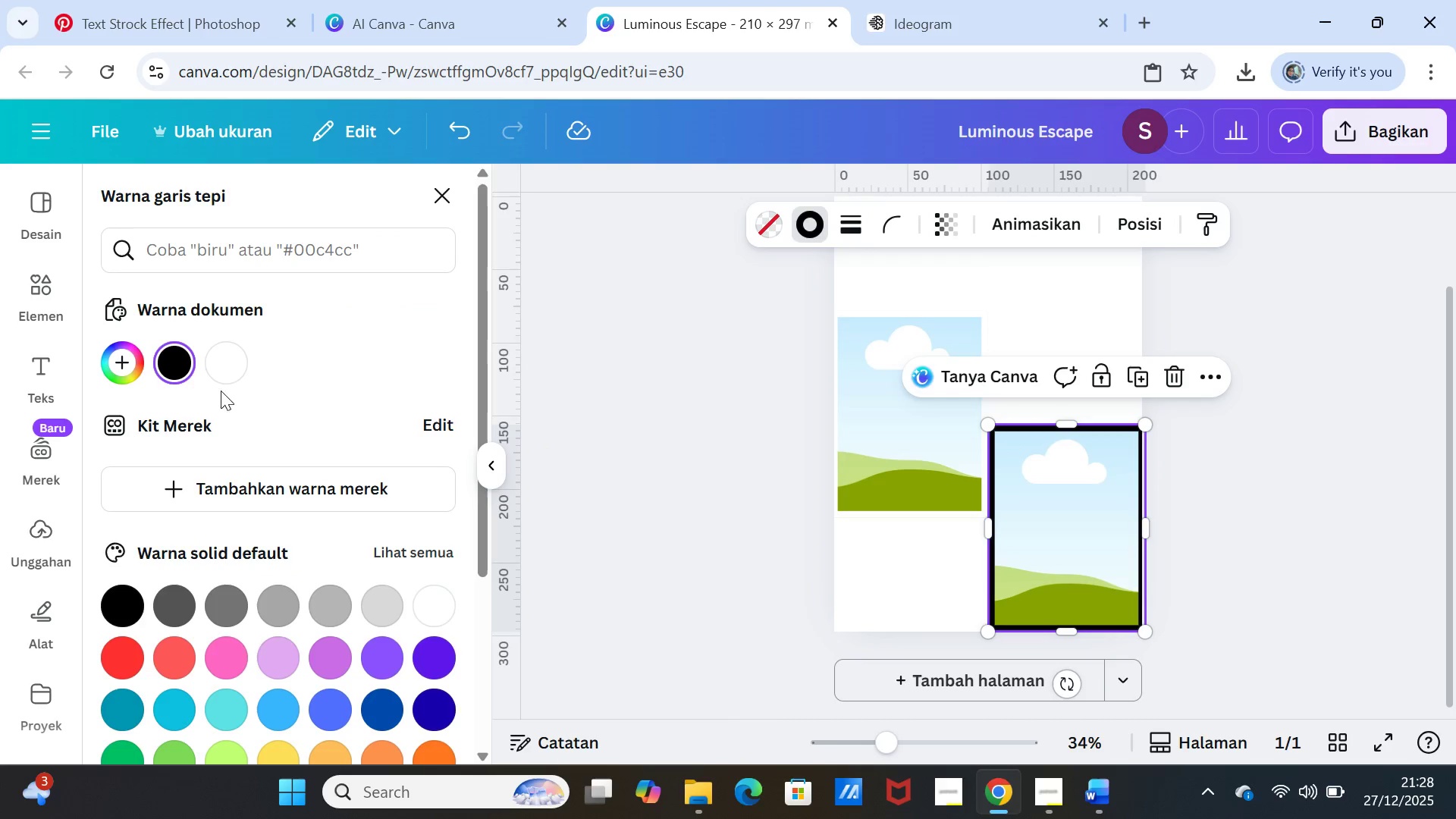 
left_click([227, 363])
 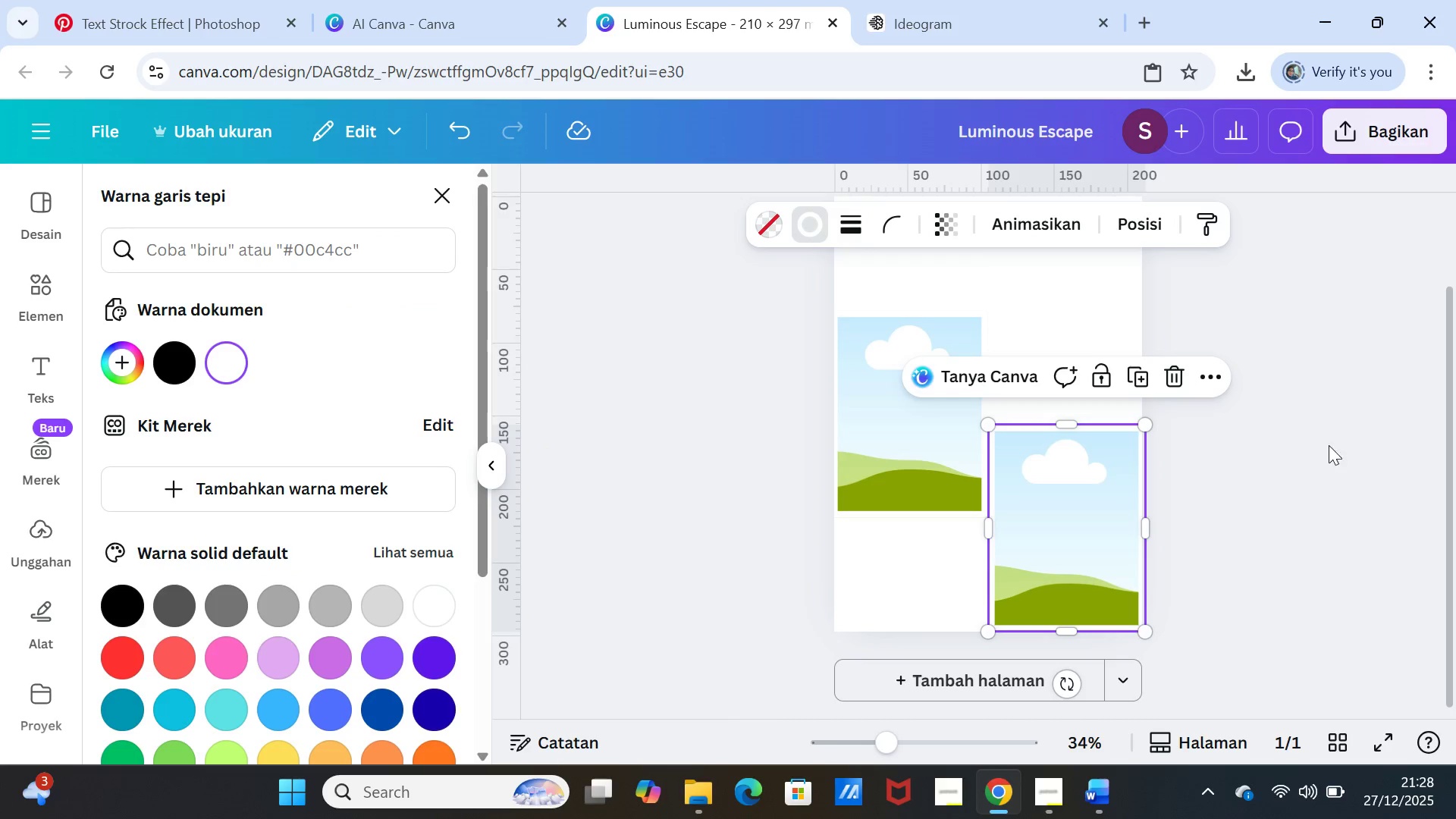 
left_click([1338, 446])
 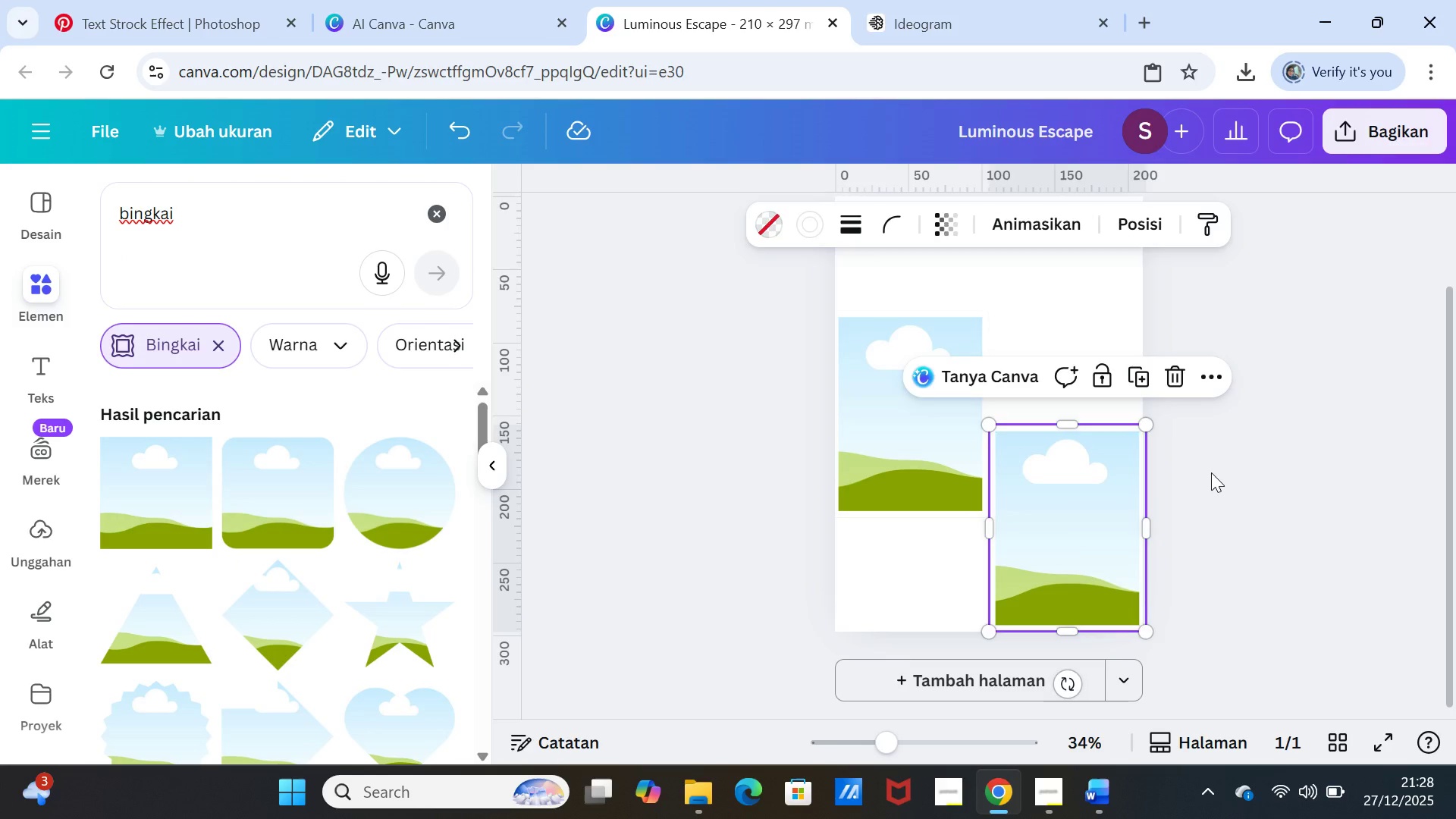 
left_click([1211, 472])
 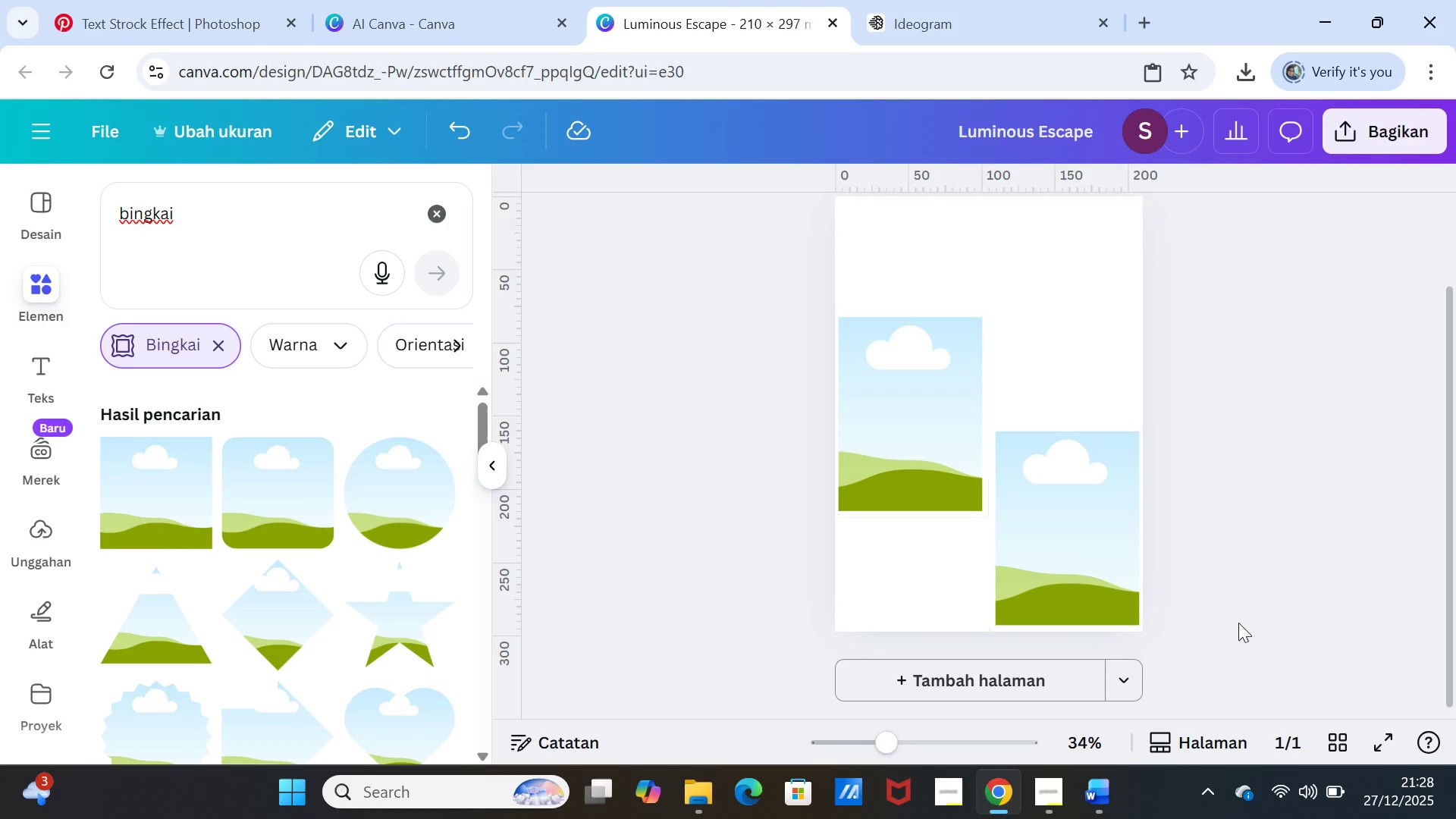 
wait(9.91)
 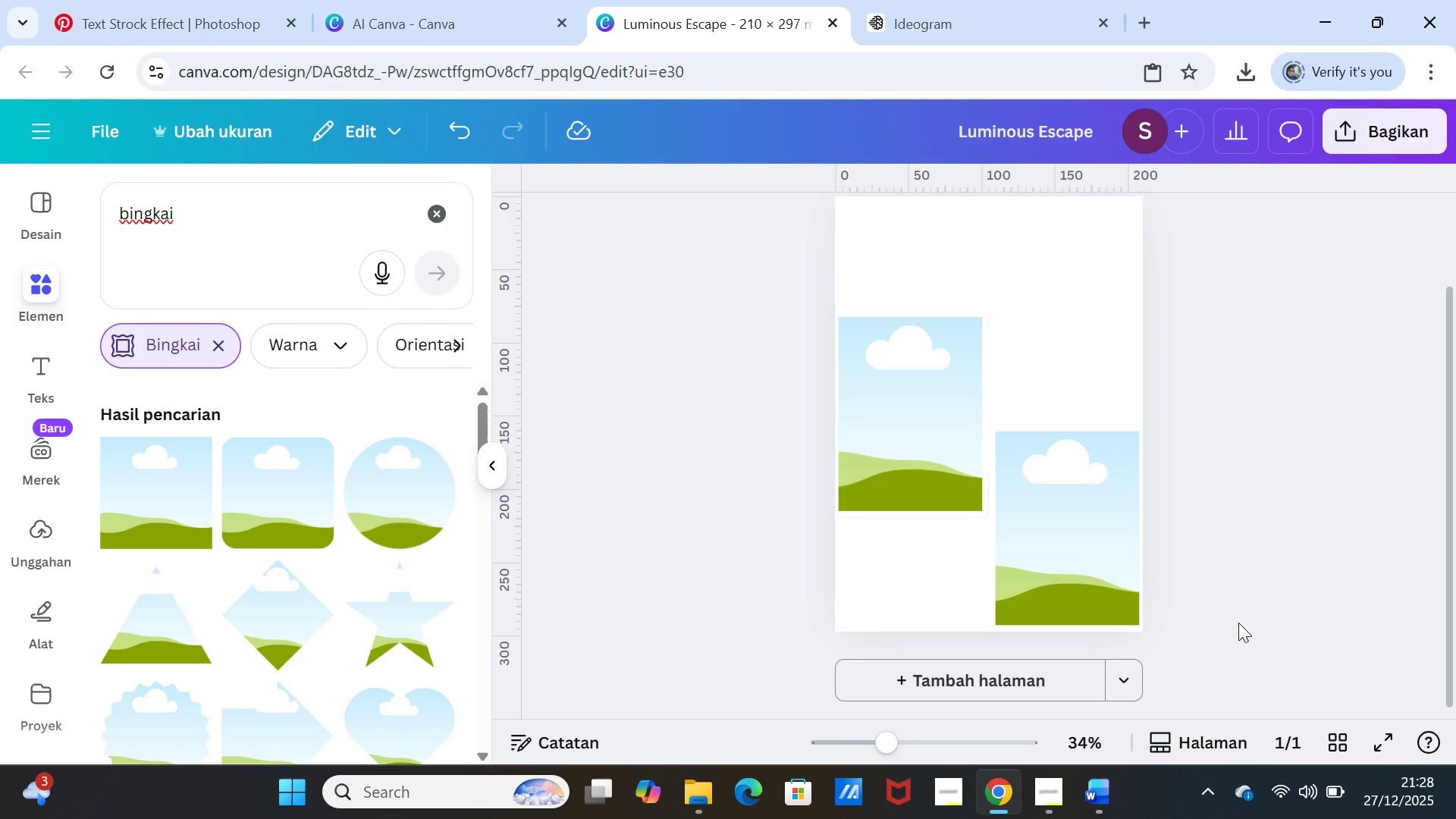 
left_click_drag(start_coordinate=[976, 217], to_coordinate=[988, 237])
 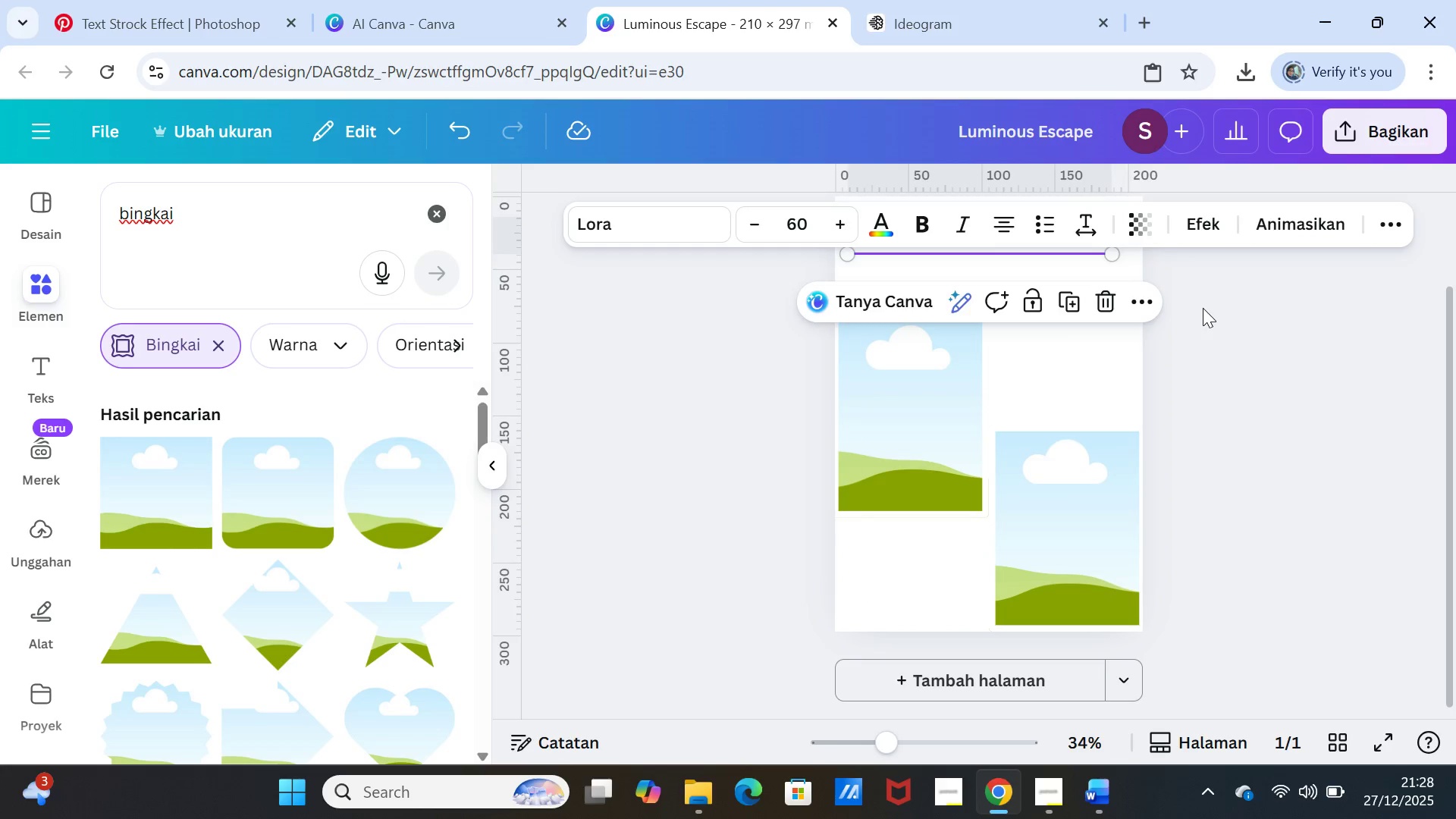 
left_click([1203, 308])
 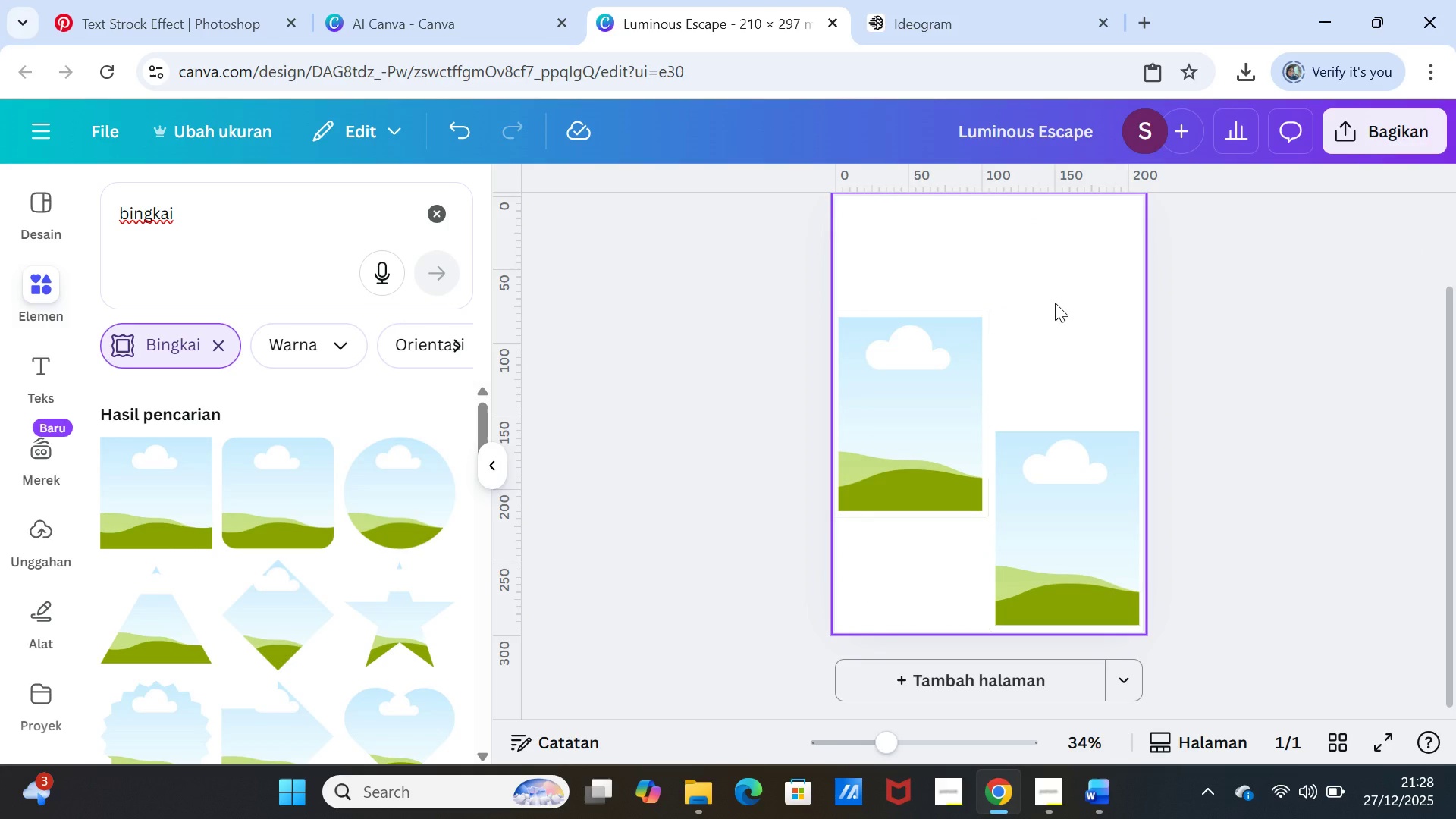 
left_click([1055, 303])
 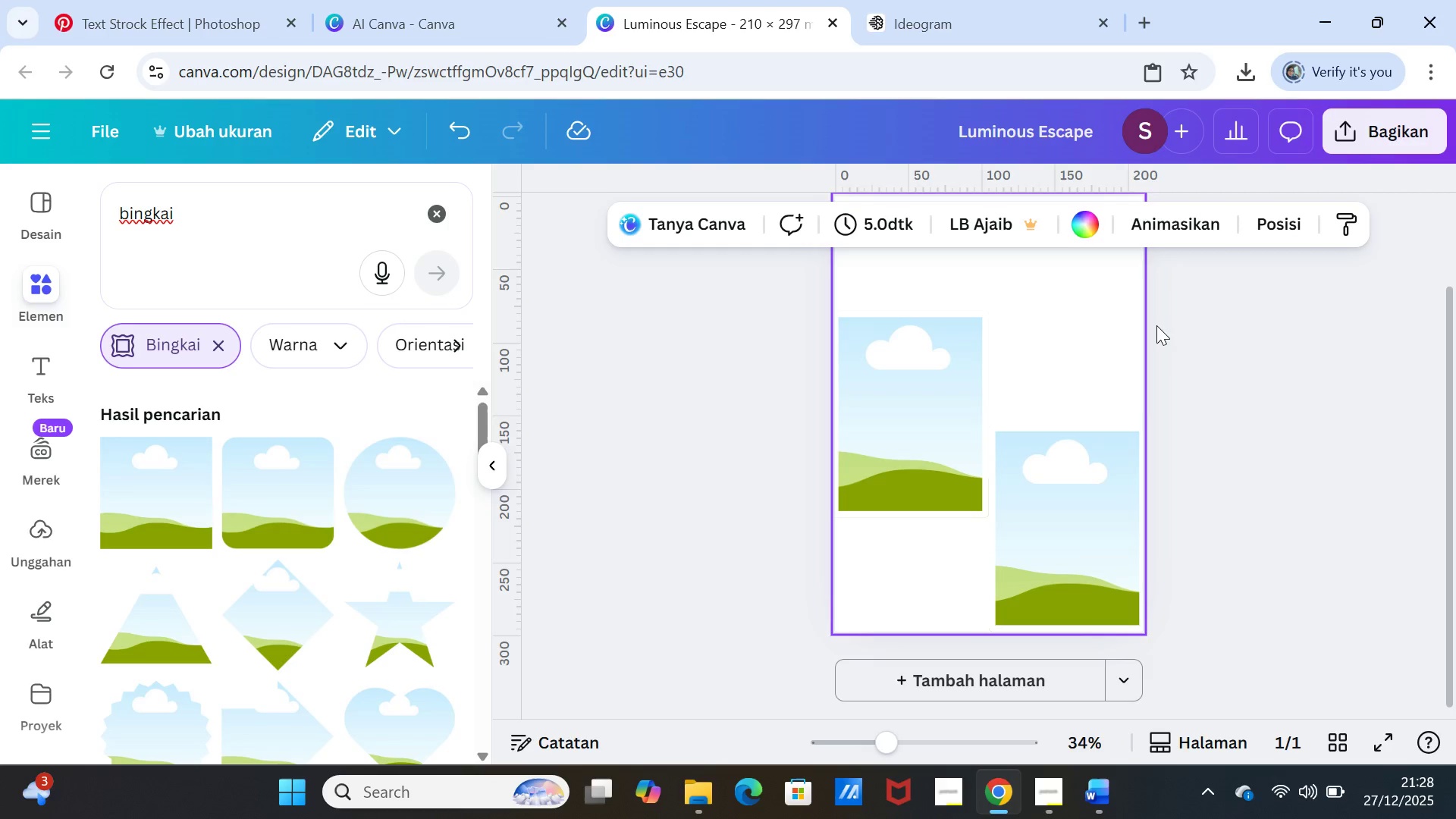 
wait(7.11)
 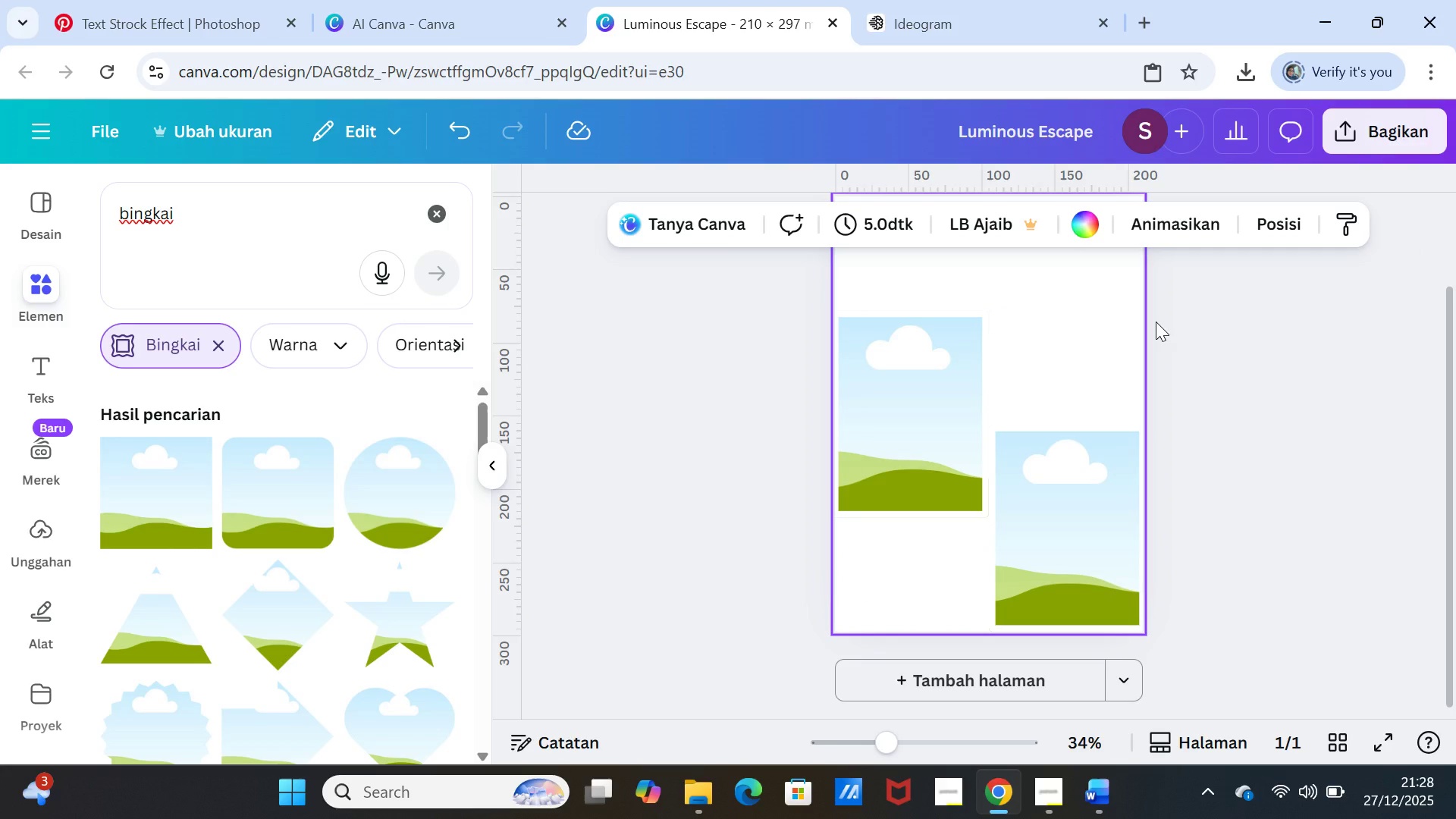 
left_click([1098, 228])
 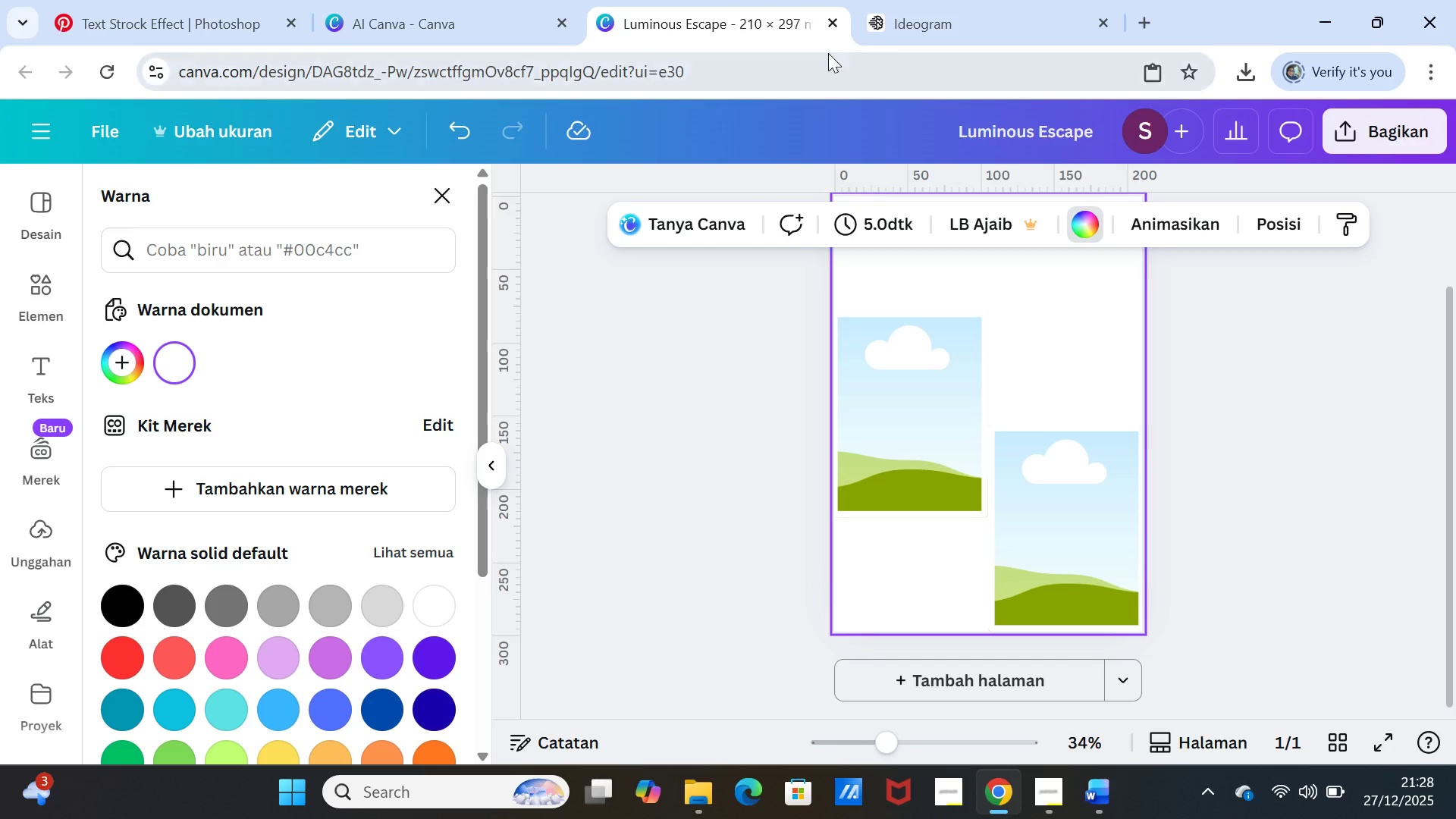 
wait(10.16)
 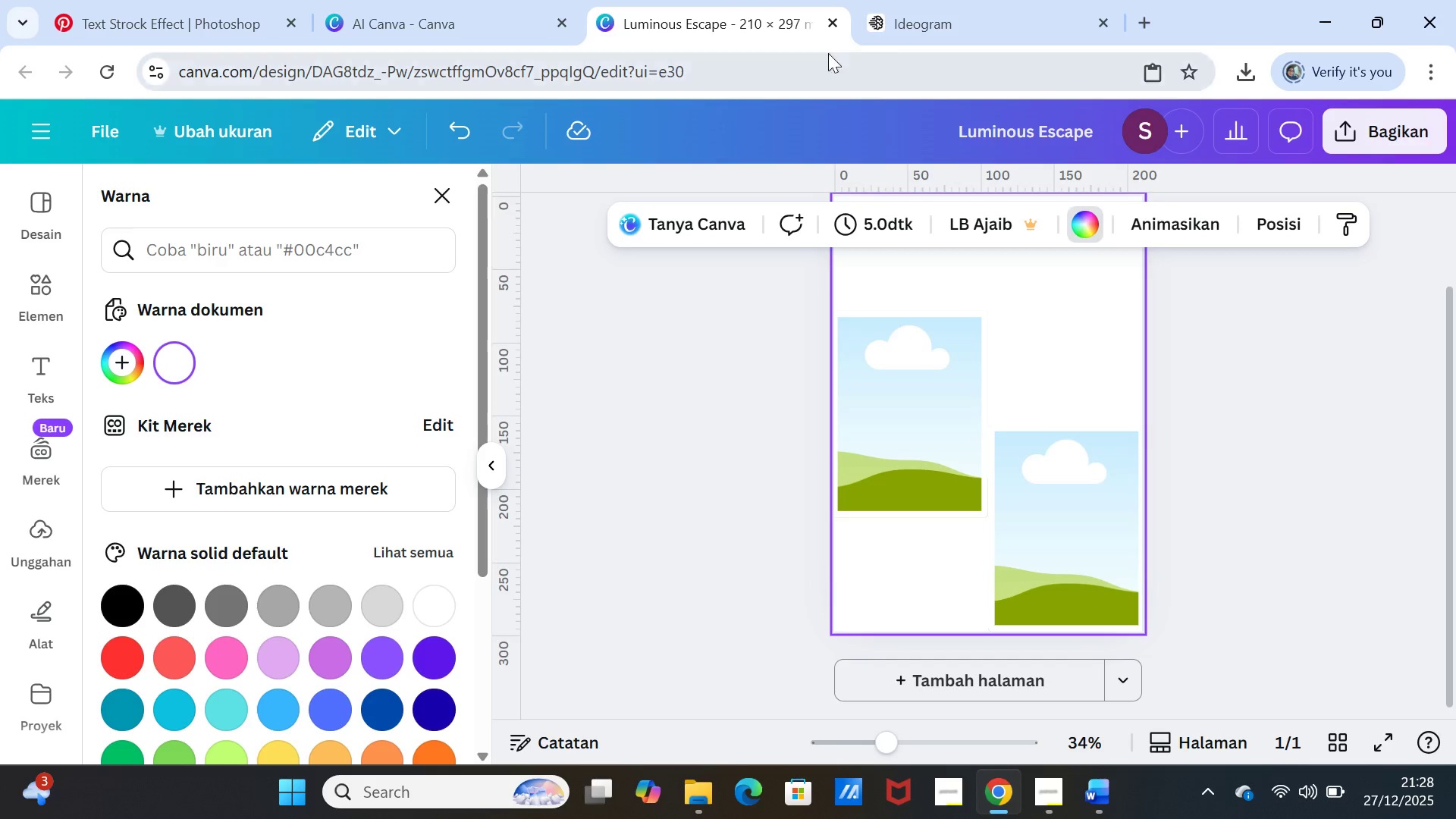 
left_click([920, 29])
 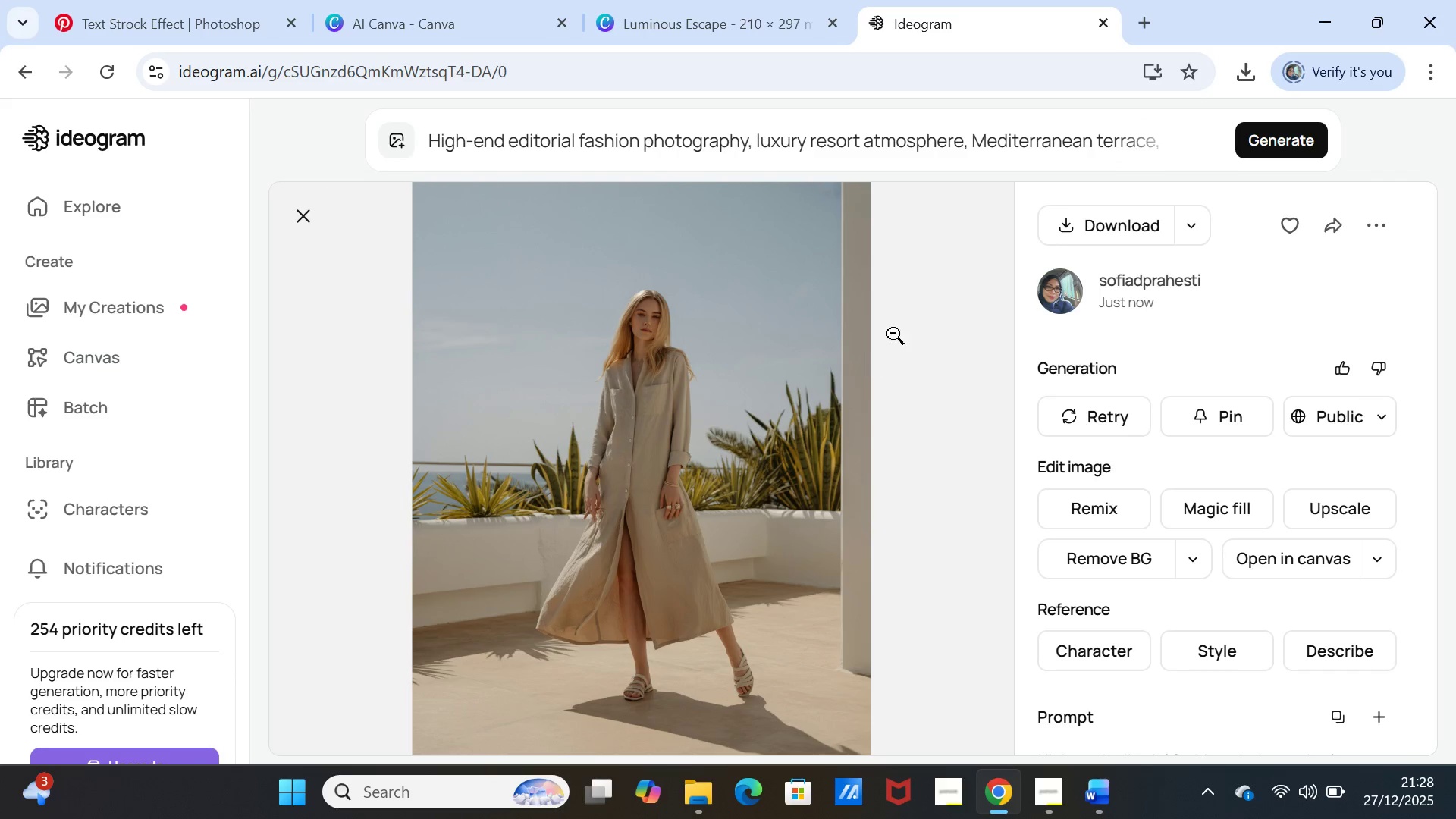 
left_click([691, 13])
 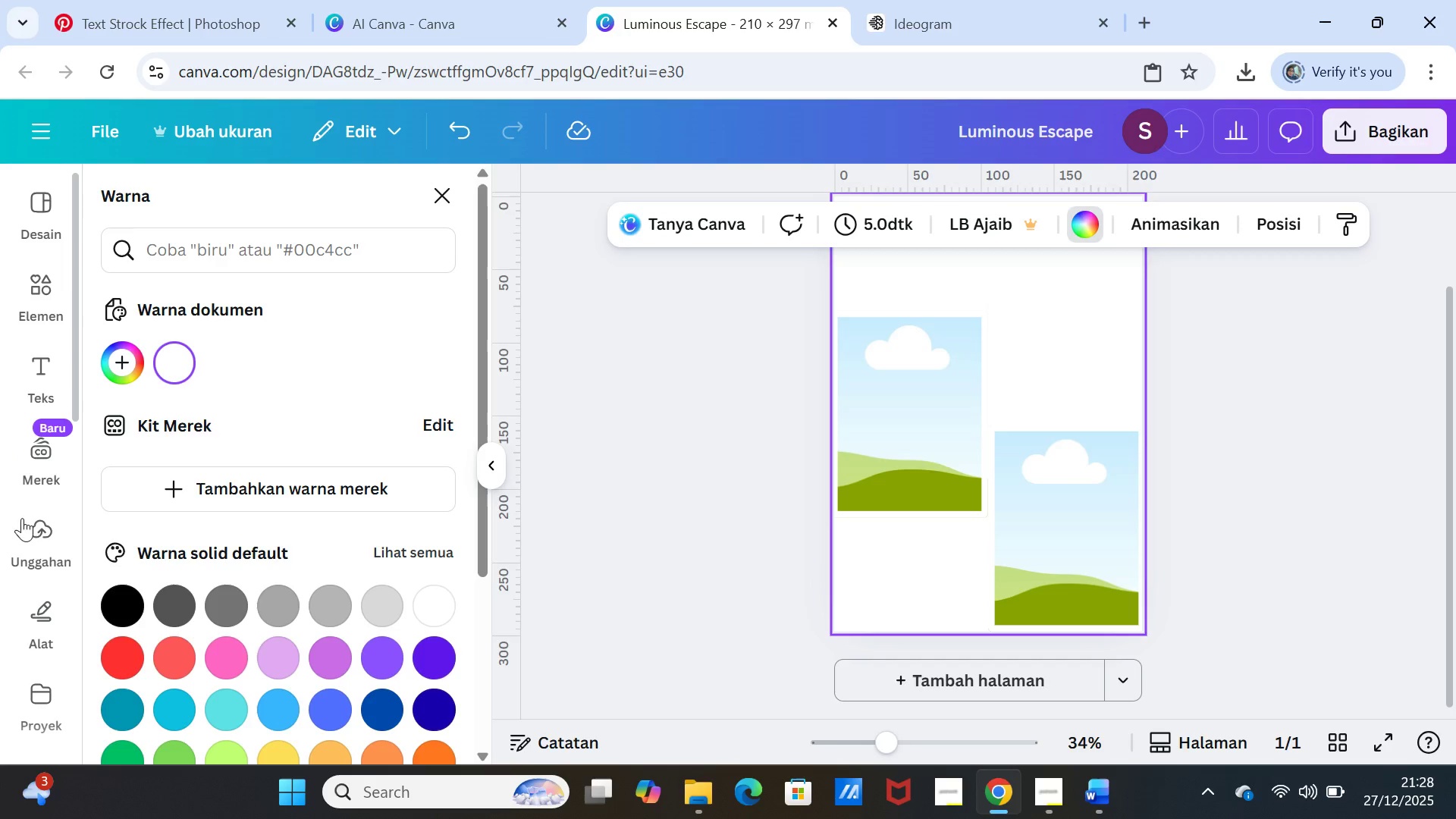 
left_click([27, 538])
 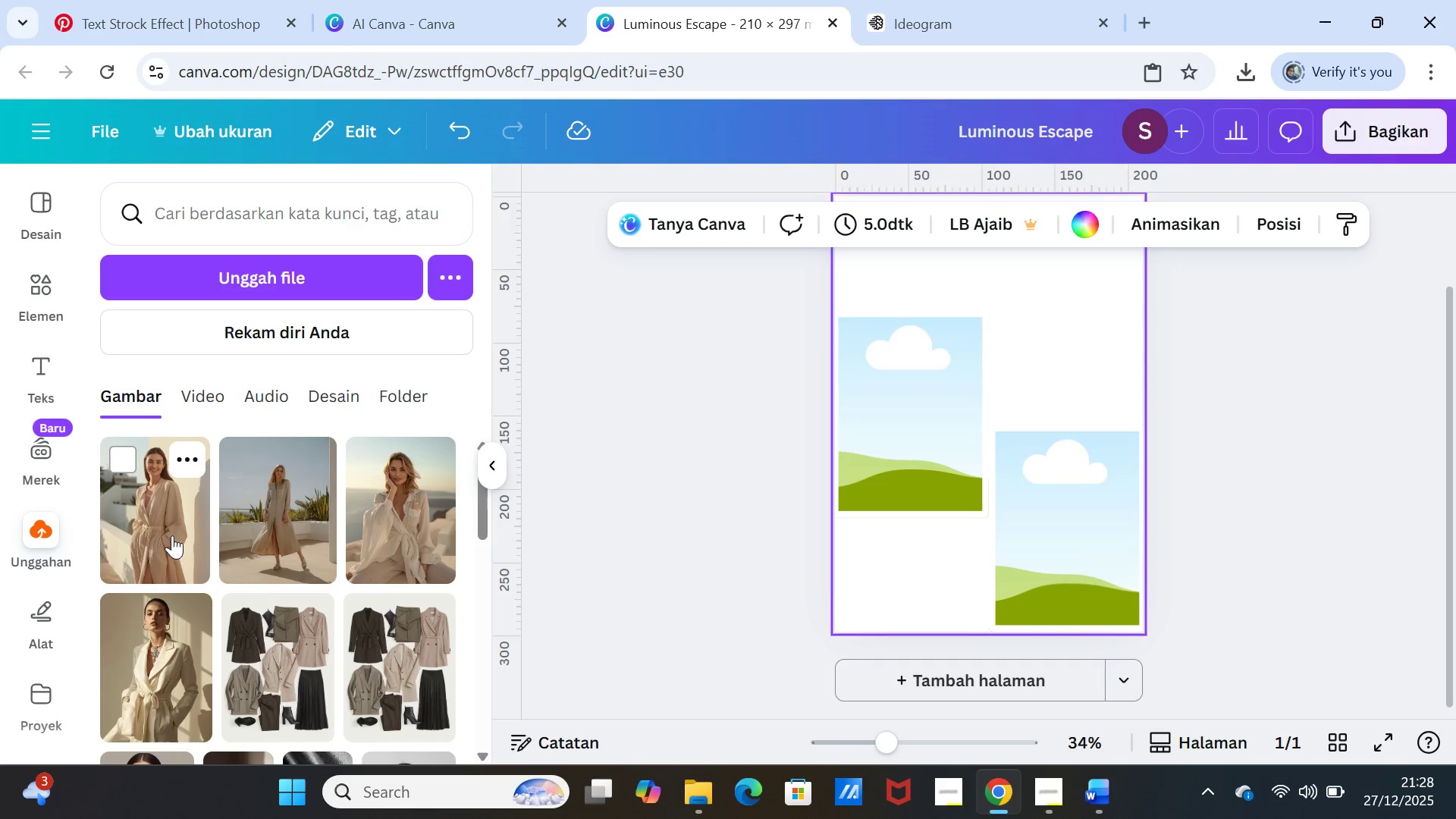 
left_click([168, 529])
 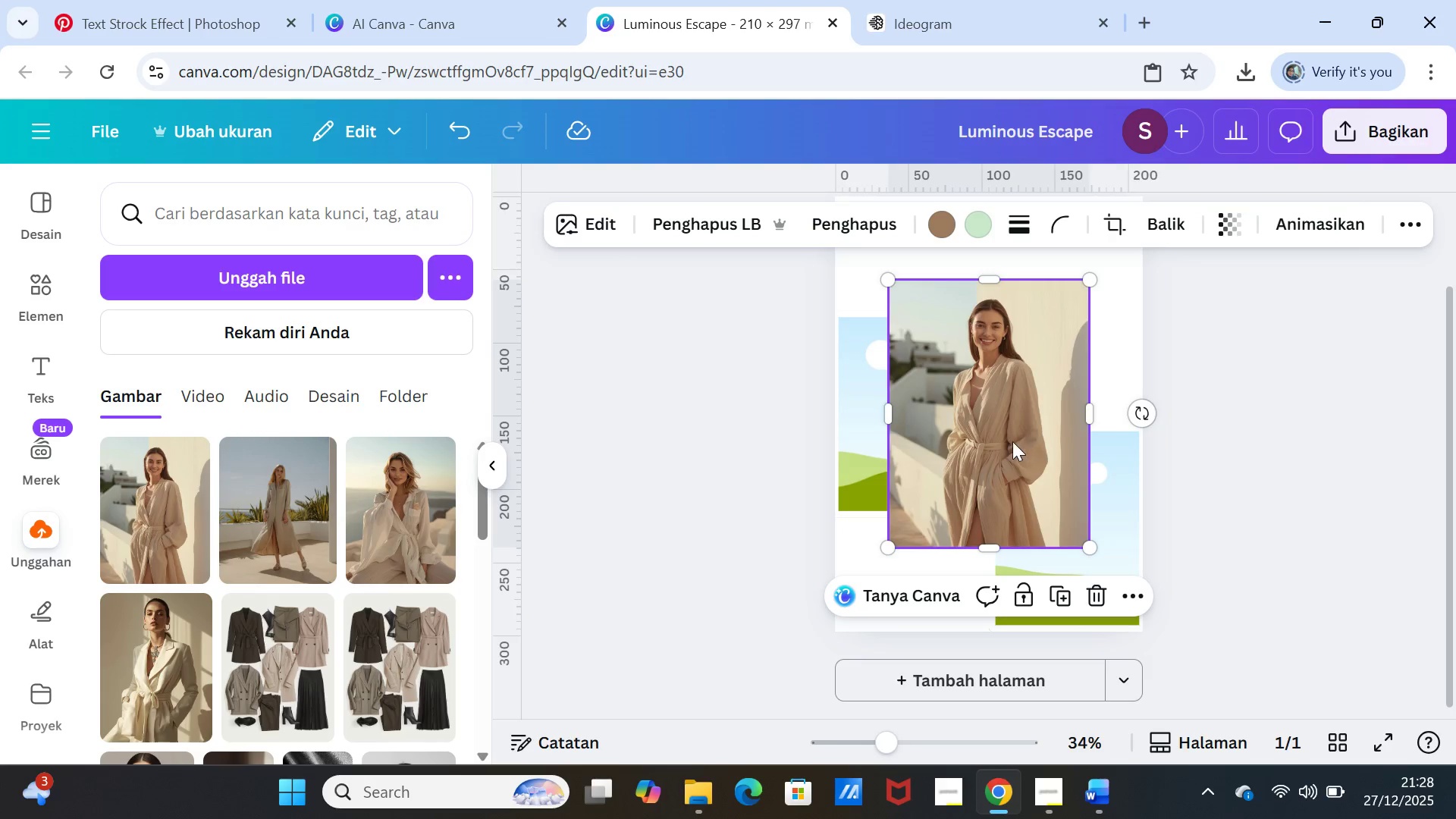 
left_click_drag(start_coordinate=[1009, 440], to_coordinate=[977, 424])
 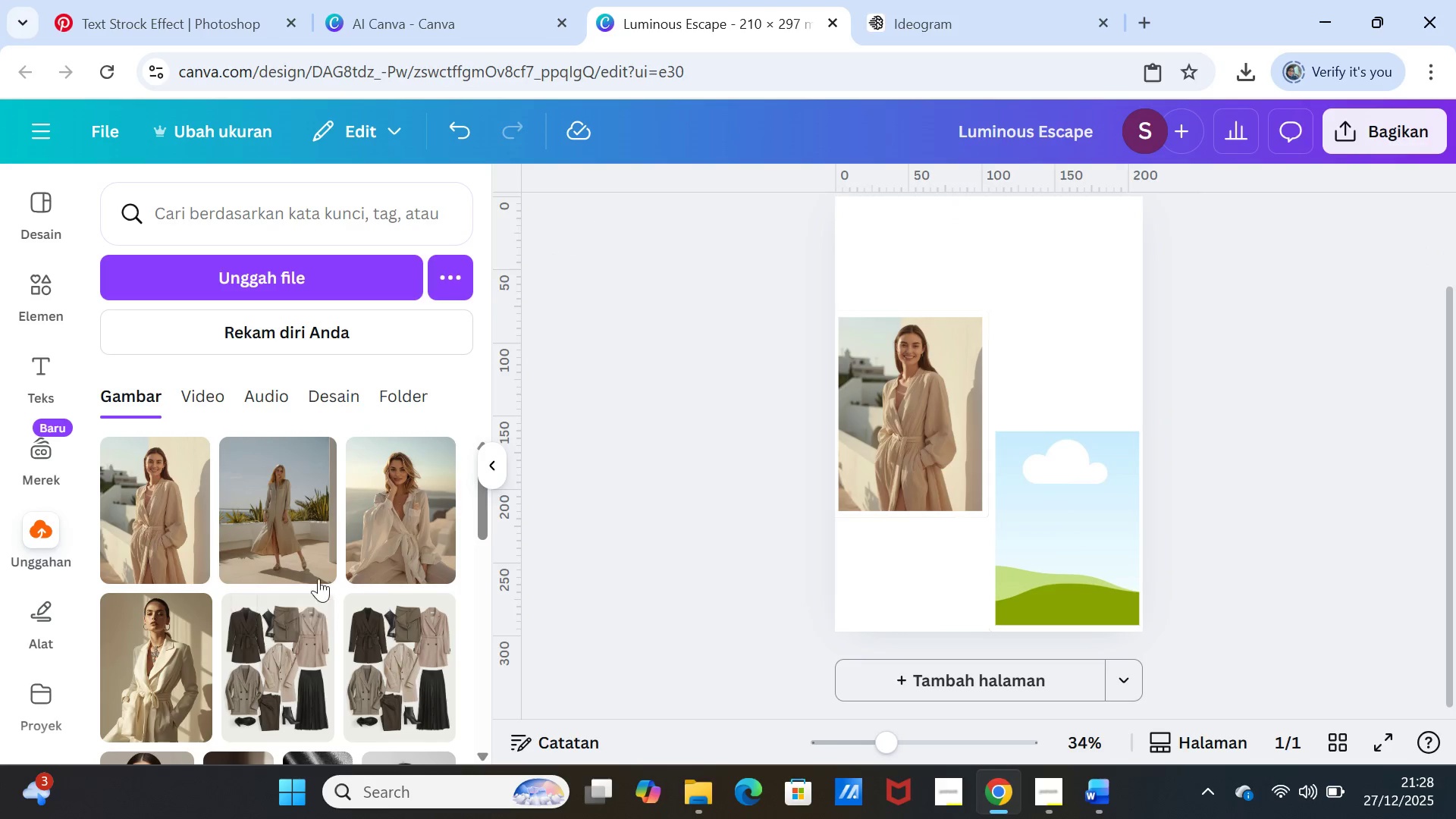 
left_click([279, 531])
 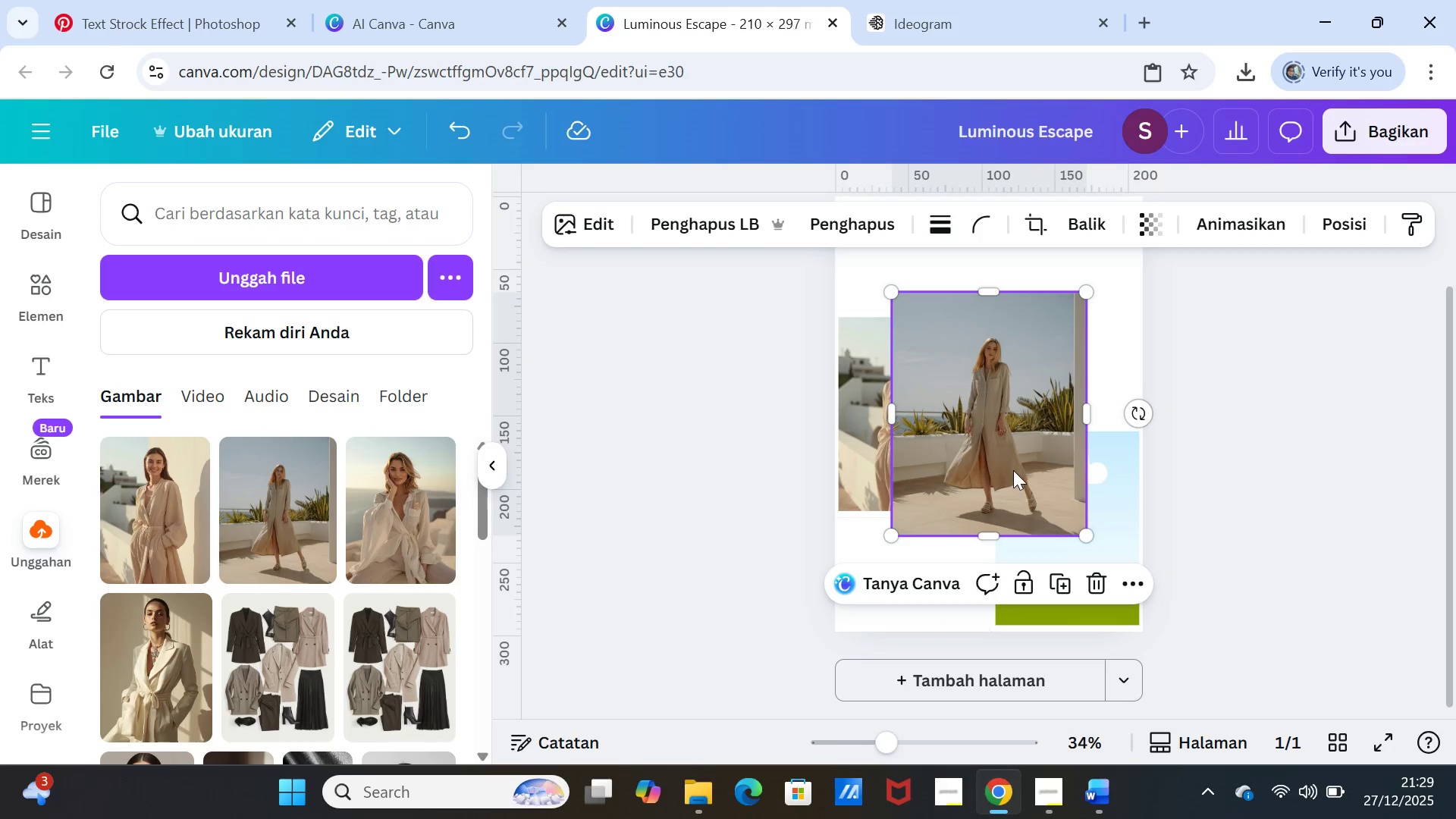 
left_click_drag(start_coordinate=[1012, 466], to_coordinate=[1037, 505])
 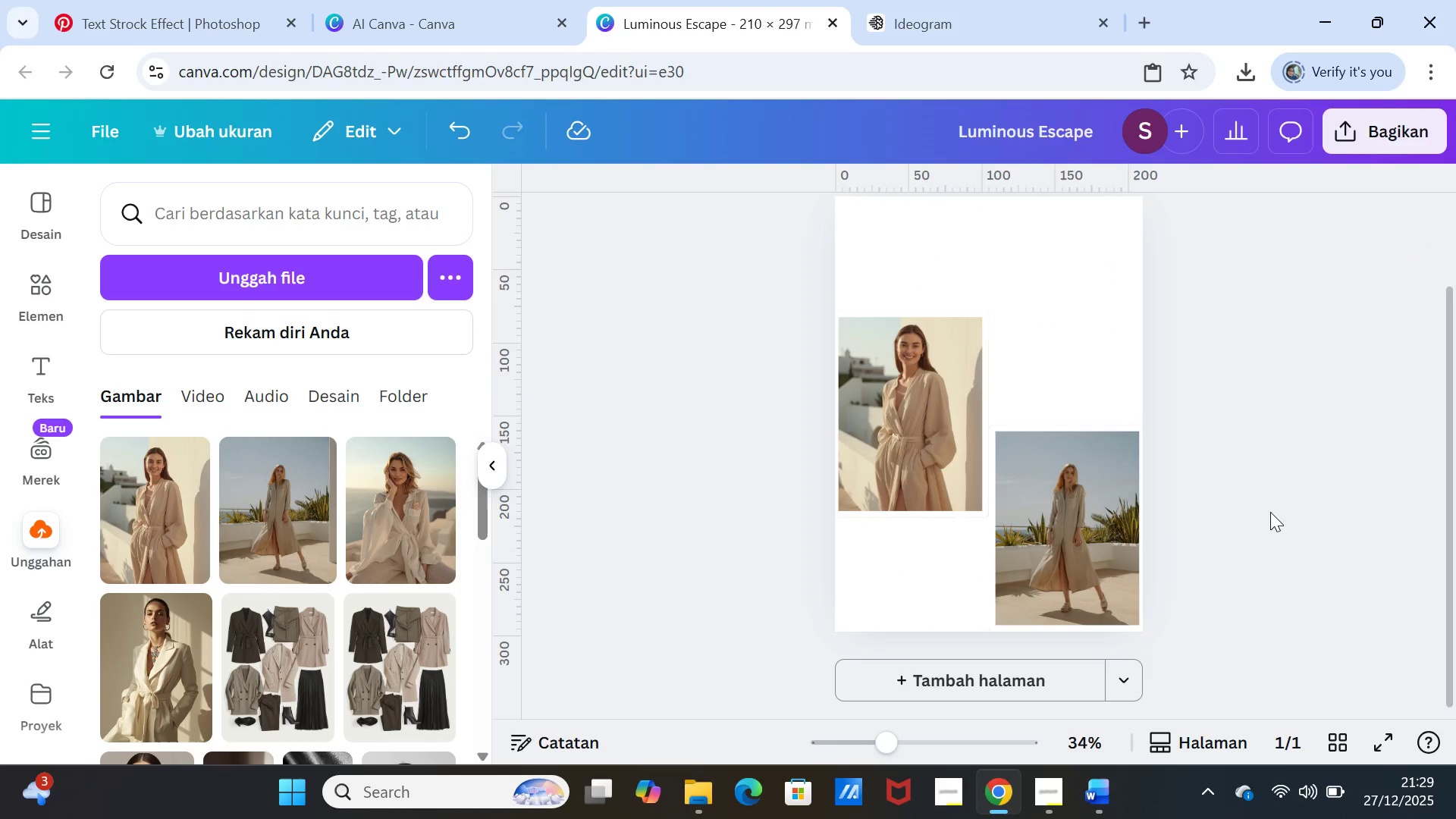 
left_click([1270, 512])
 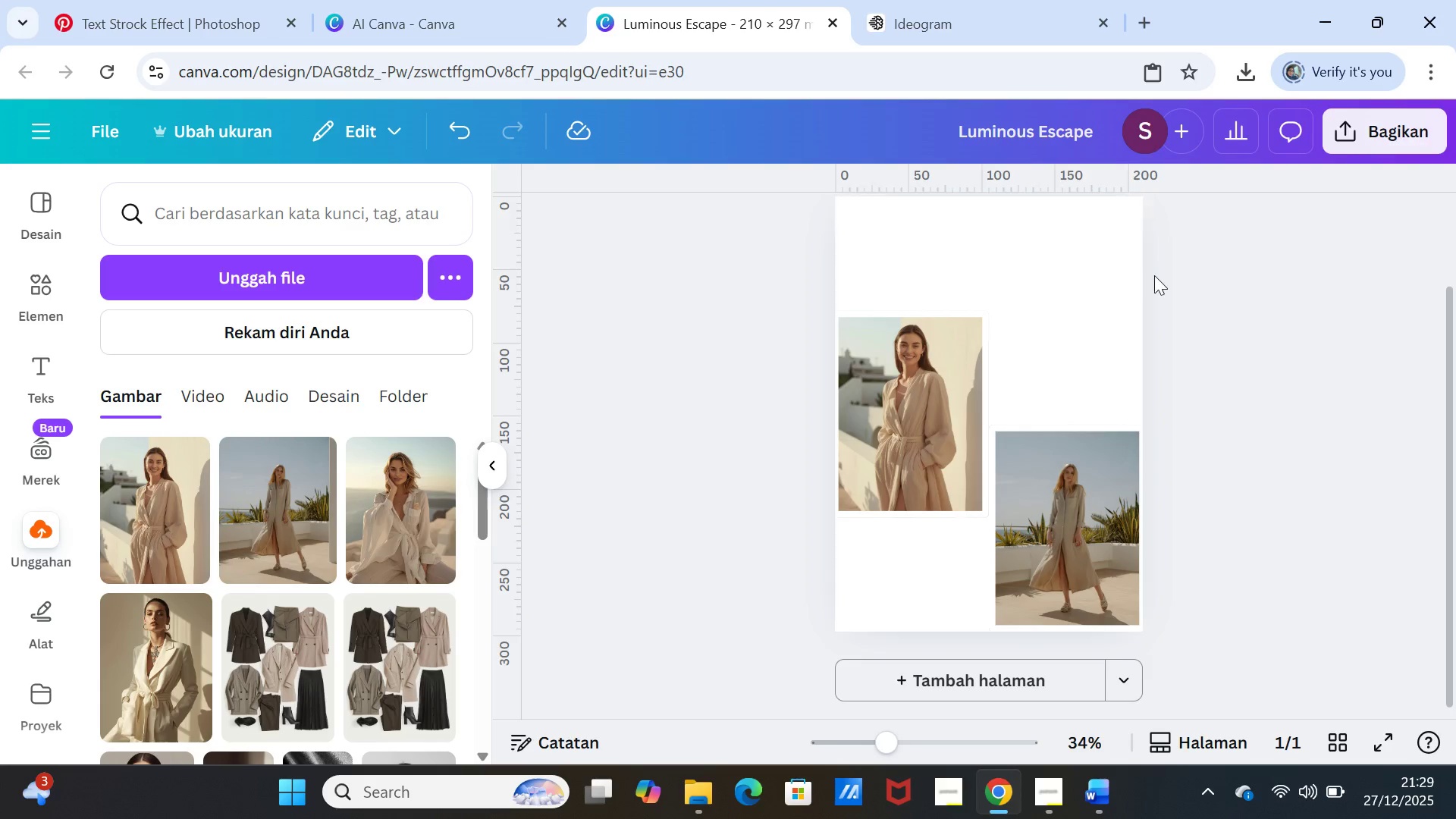 
wait(12.56)
 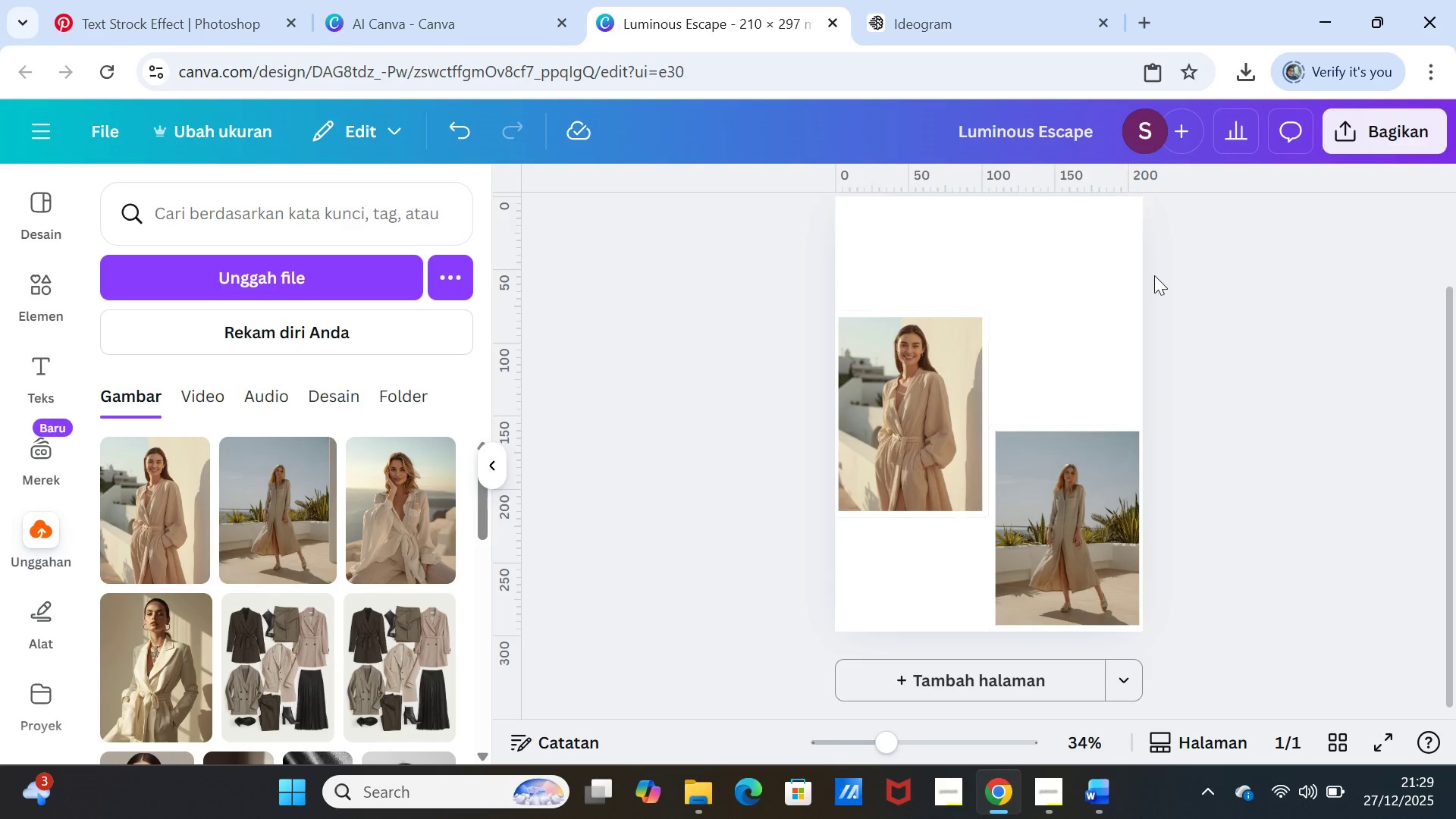 
left_click([1115, 212])
 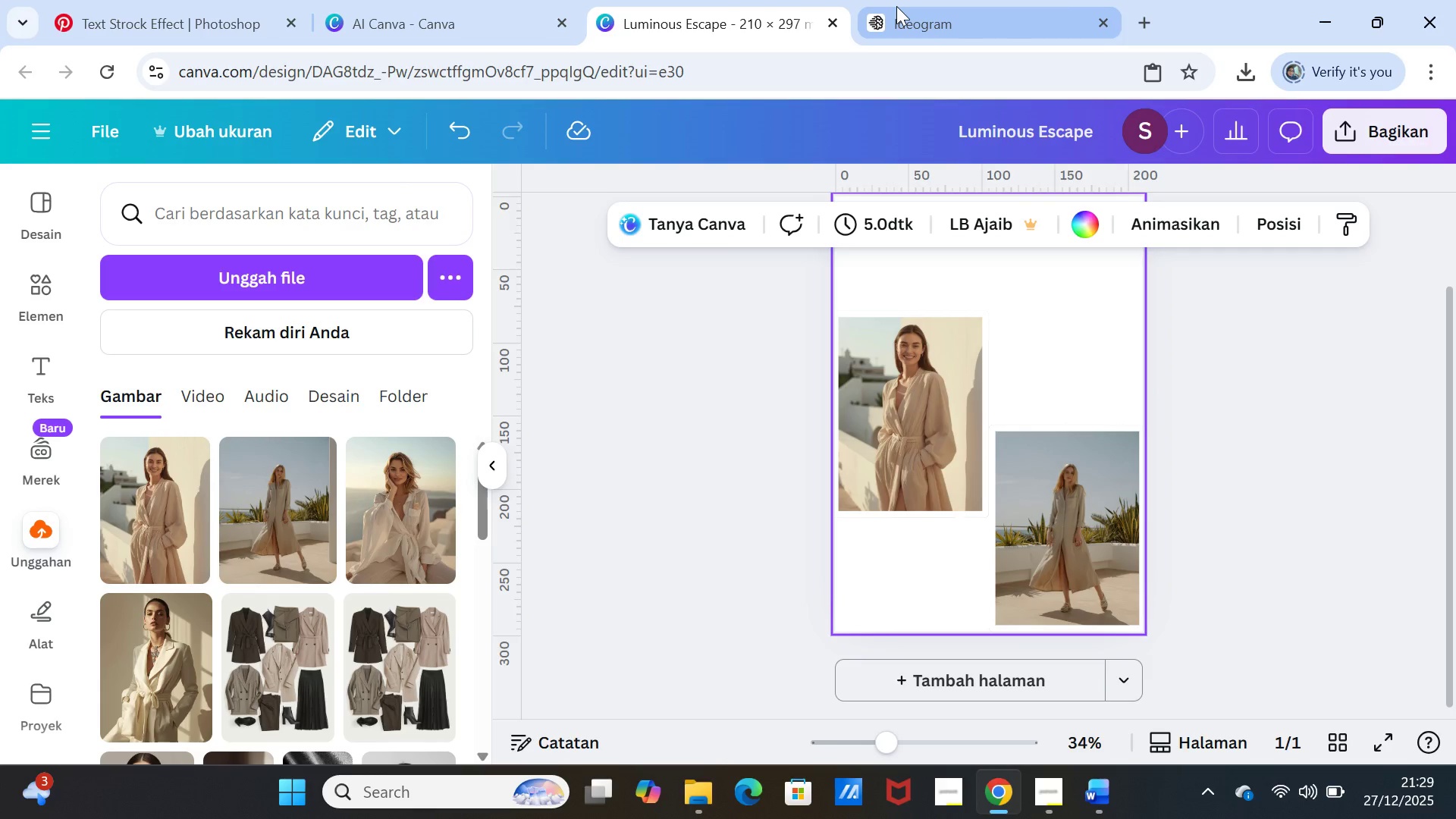 
left_click([897, 7])
 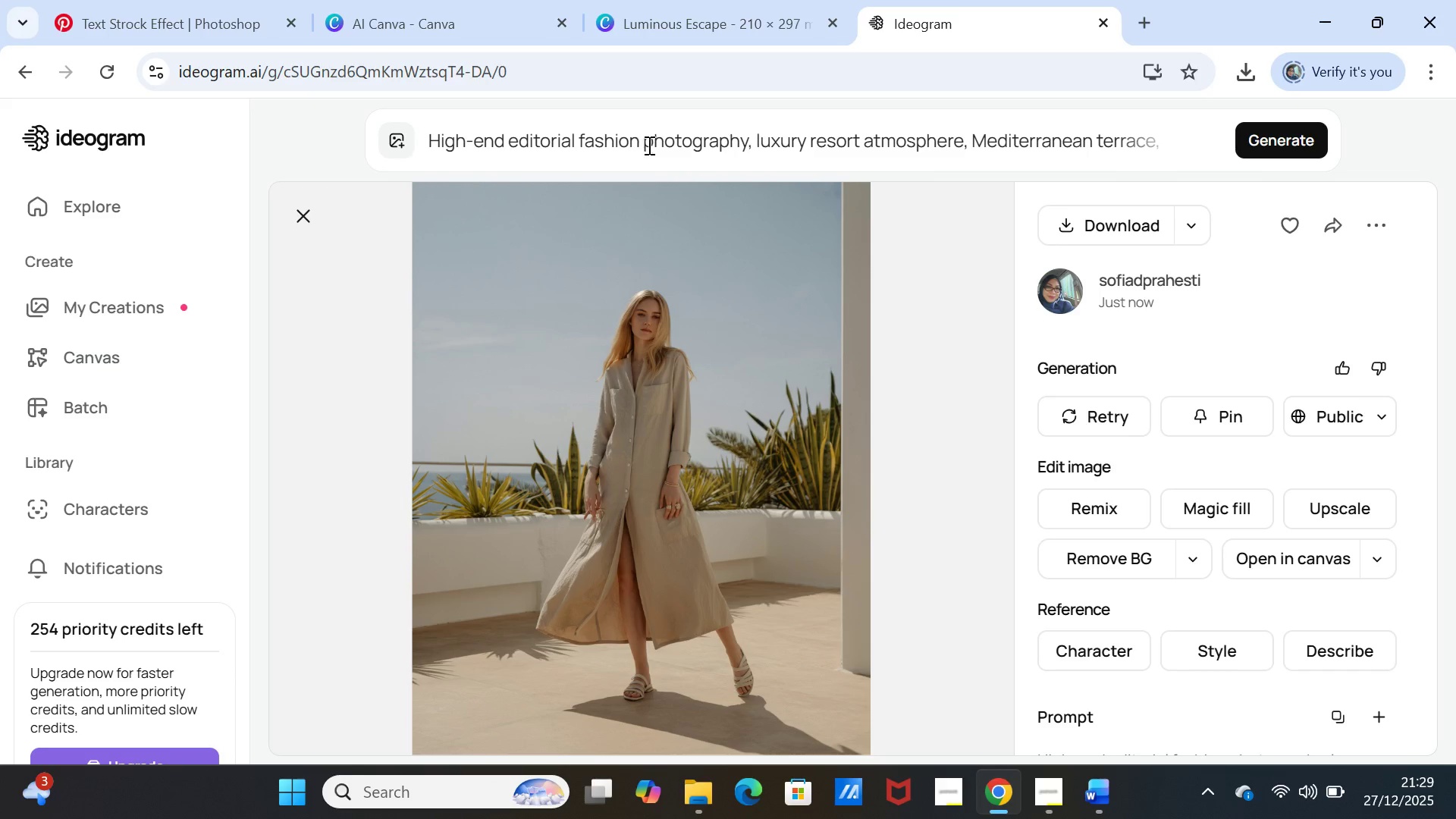 
left_click_drag(start_coordinate=[642, 140], to_coordinate=[577, 138])
 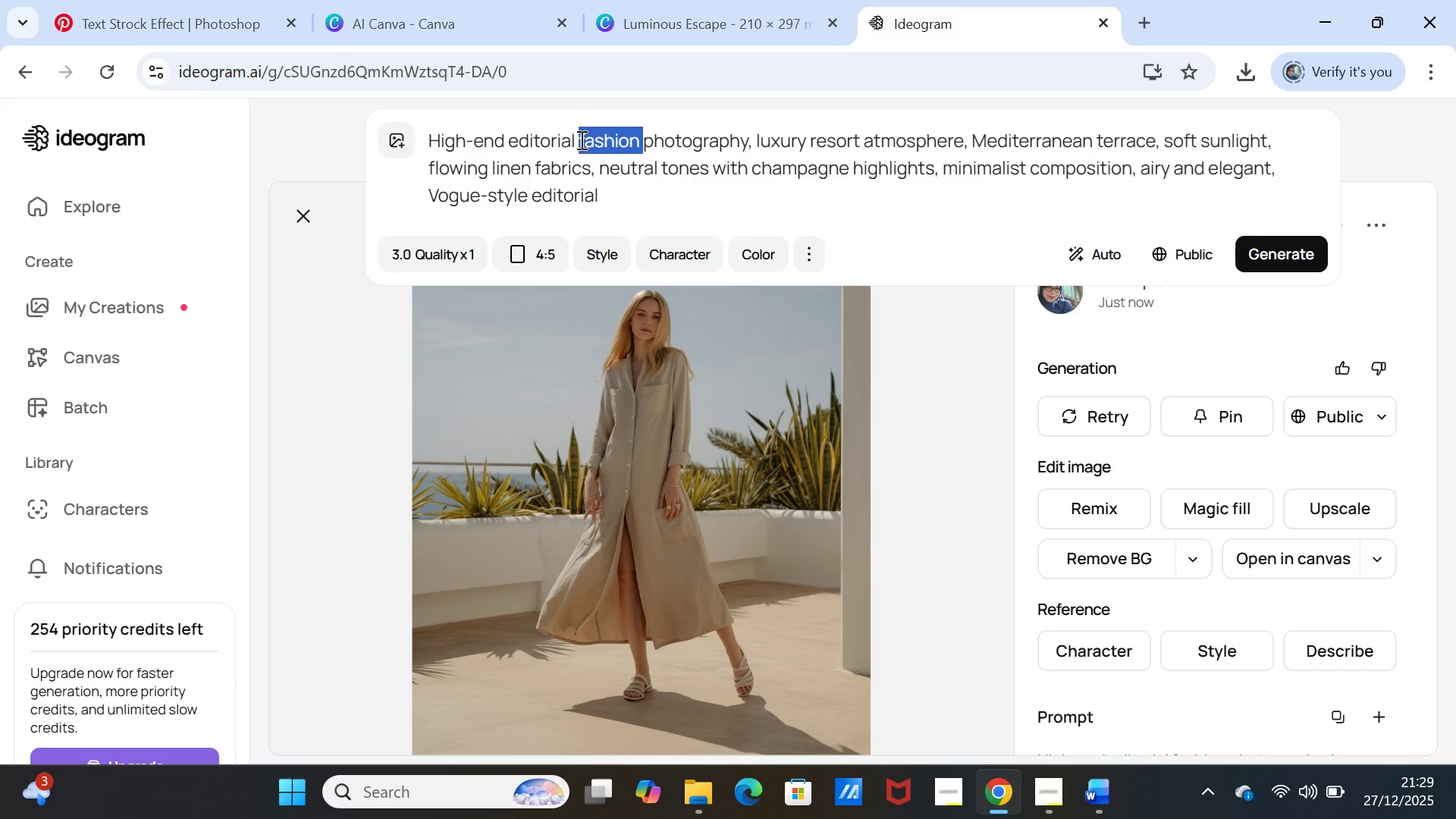 
key(Delete)
 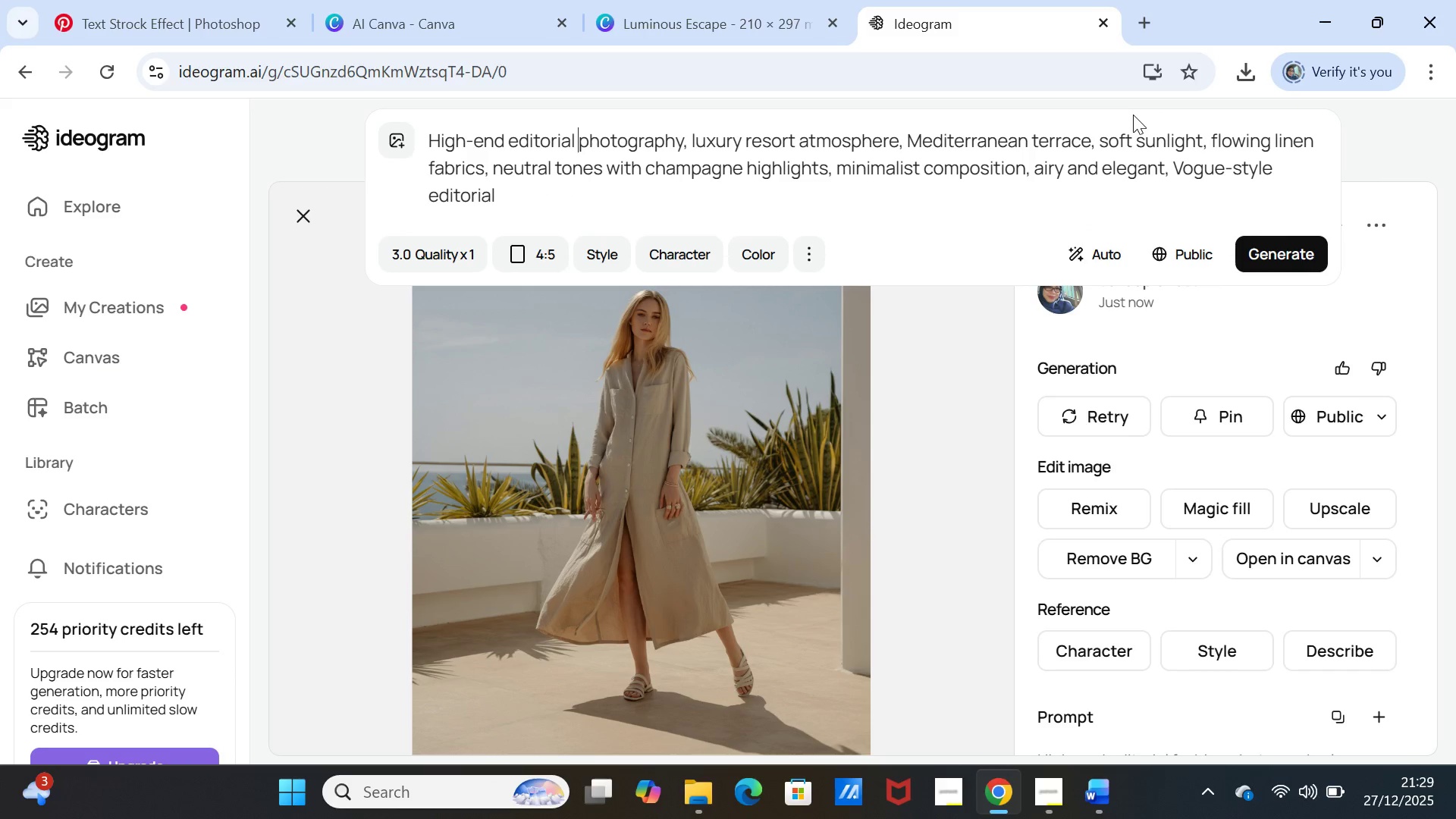 
mouse_move([1260, 244])
 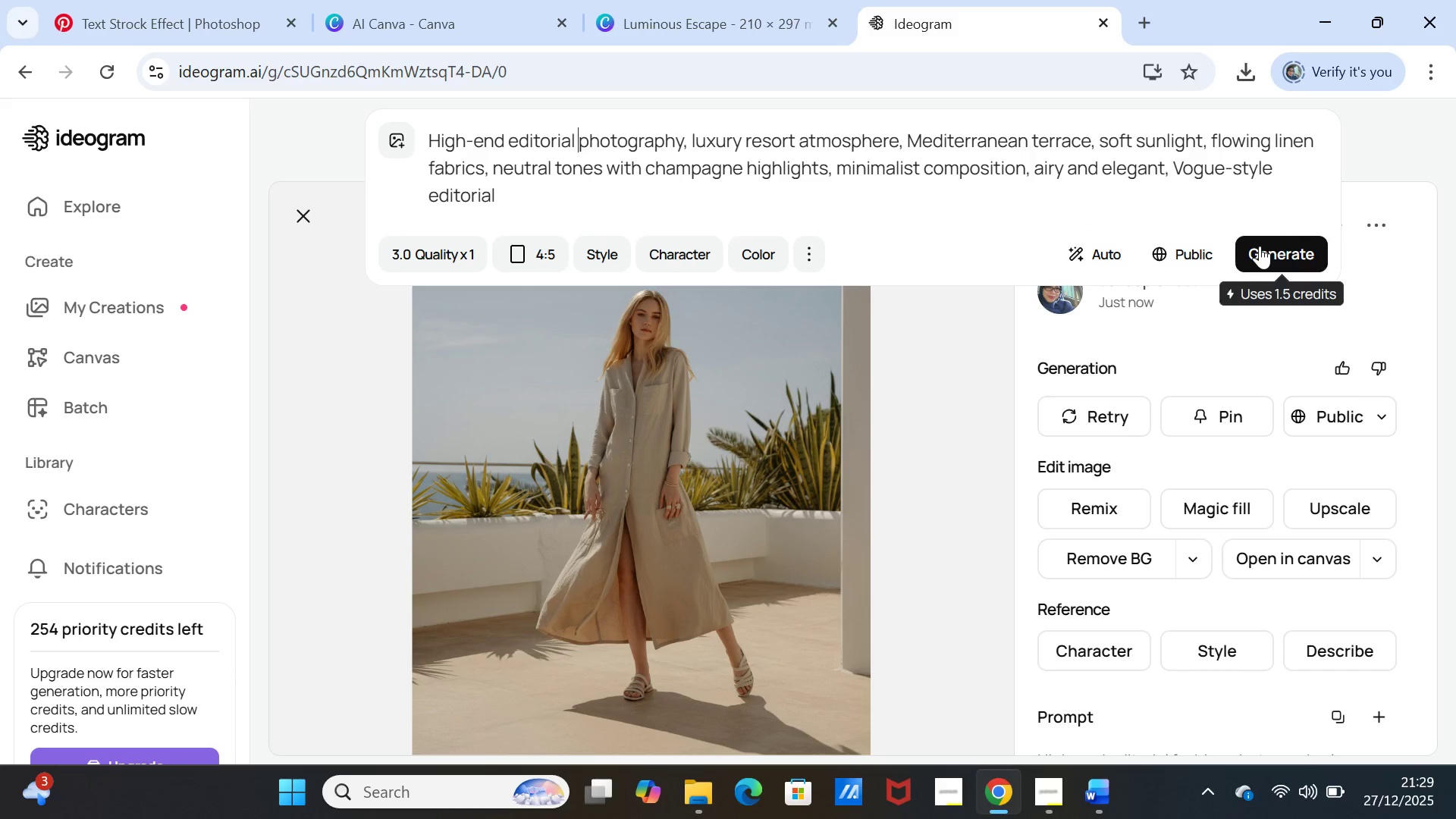 
left_click([1260, 246])
 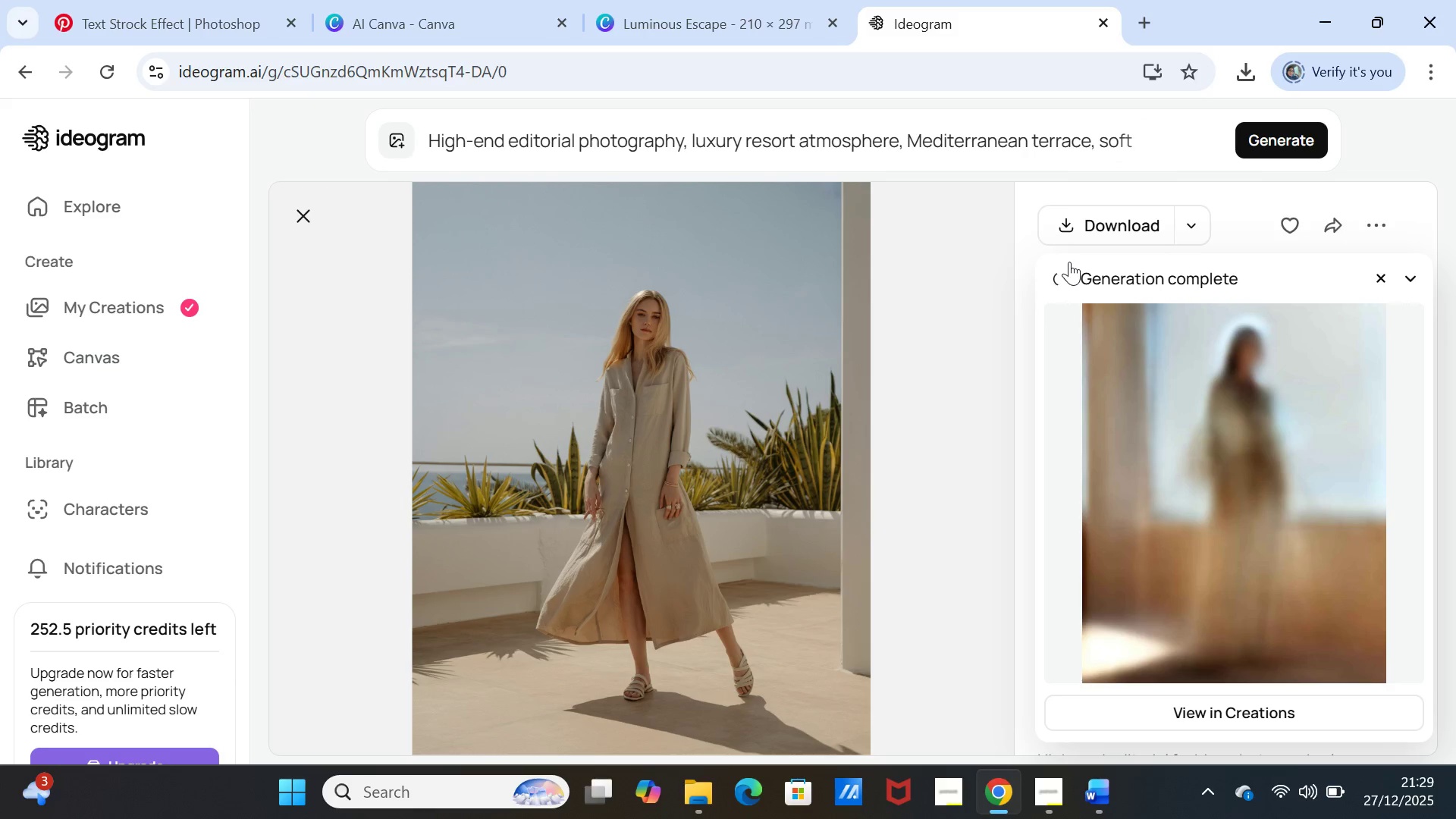 
wait(22.44)
 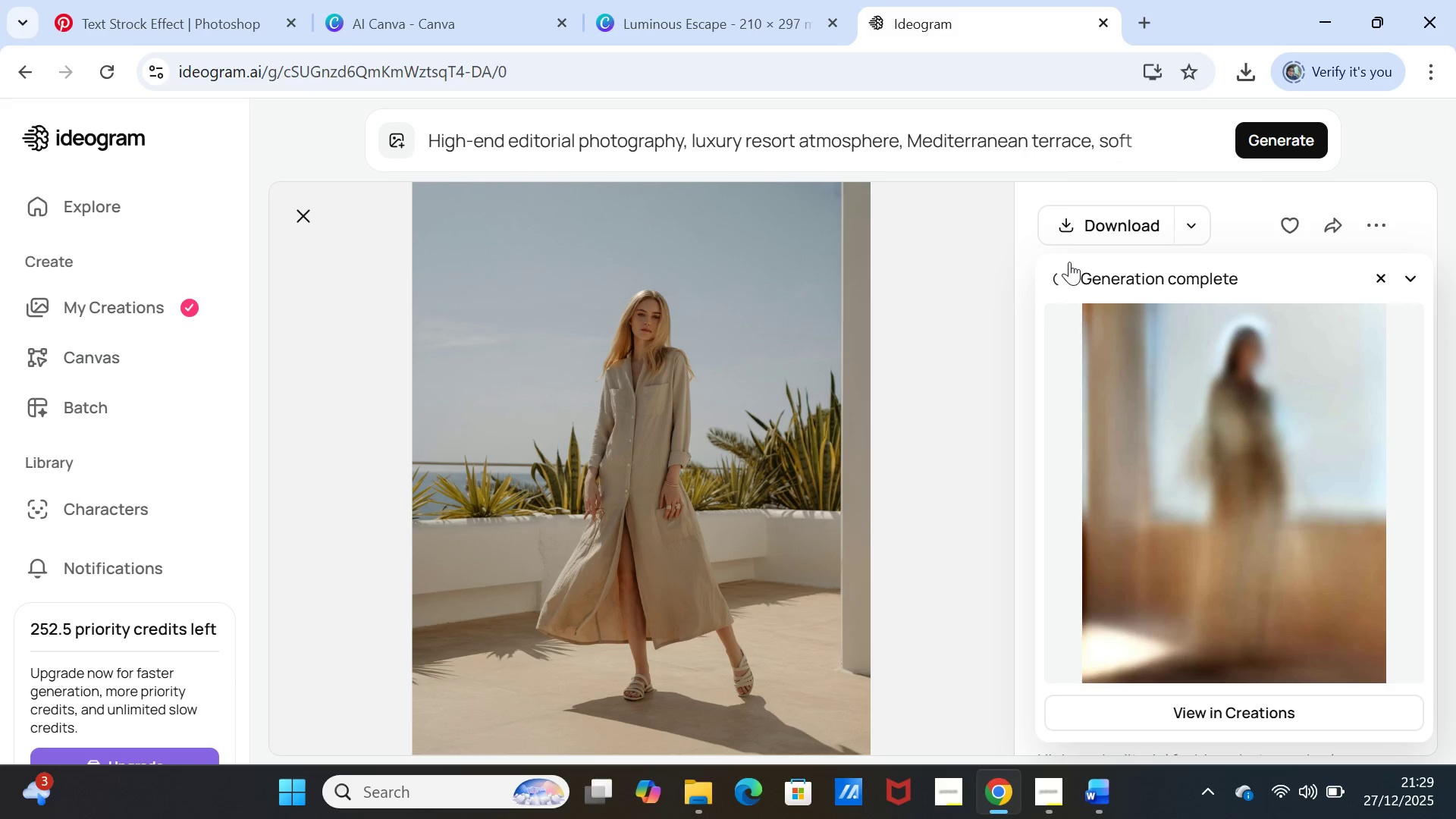 
left_click([716, 20])
 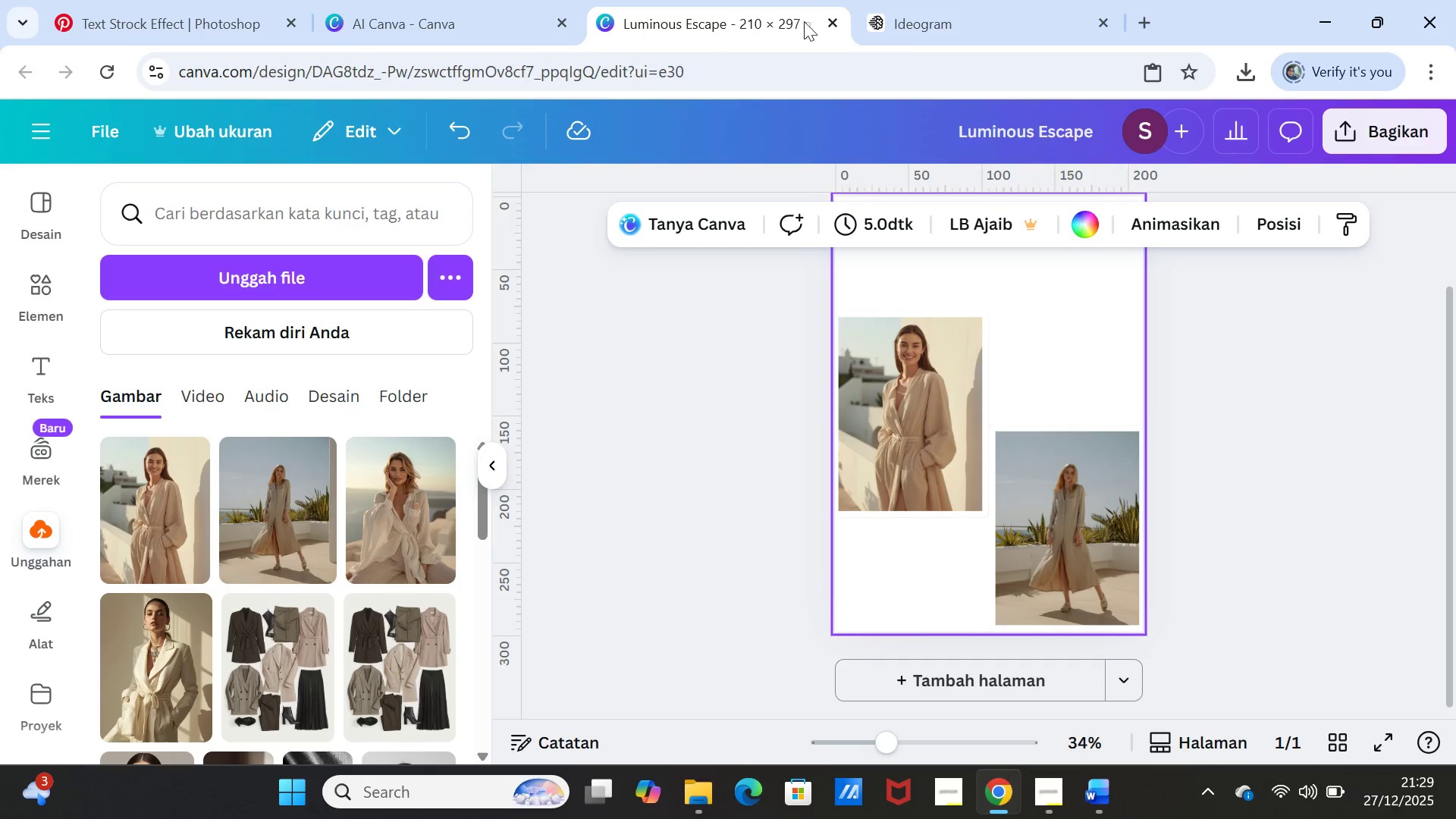 
left_click([959, 20])
 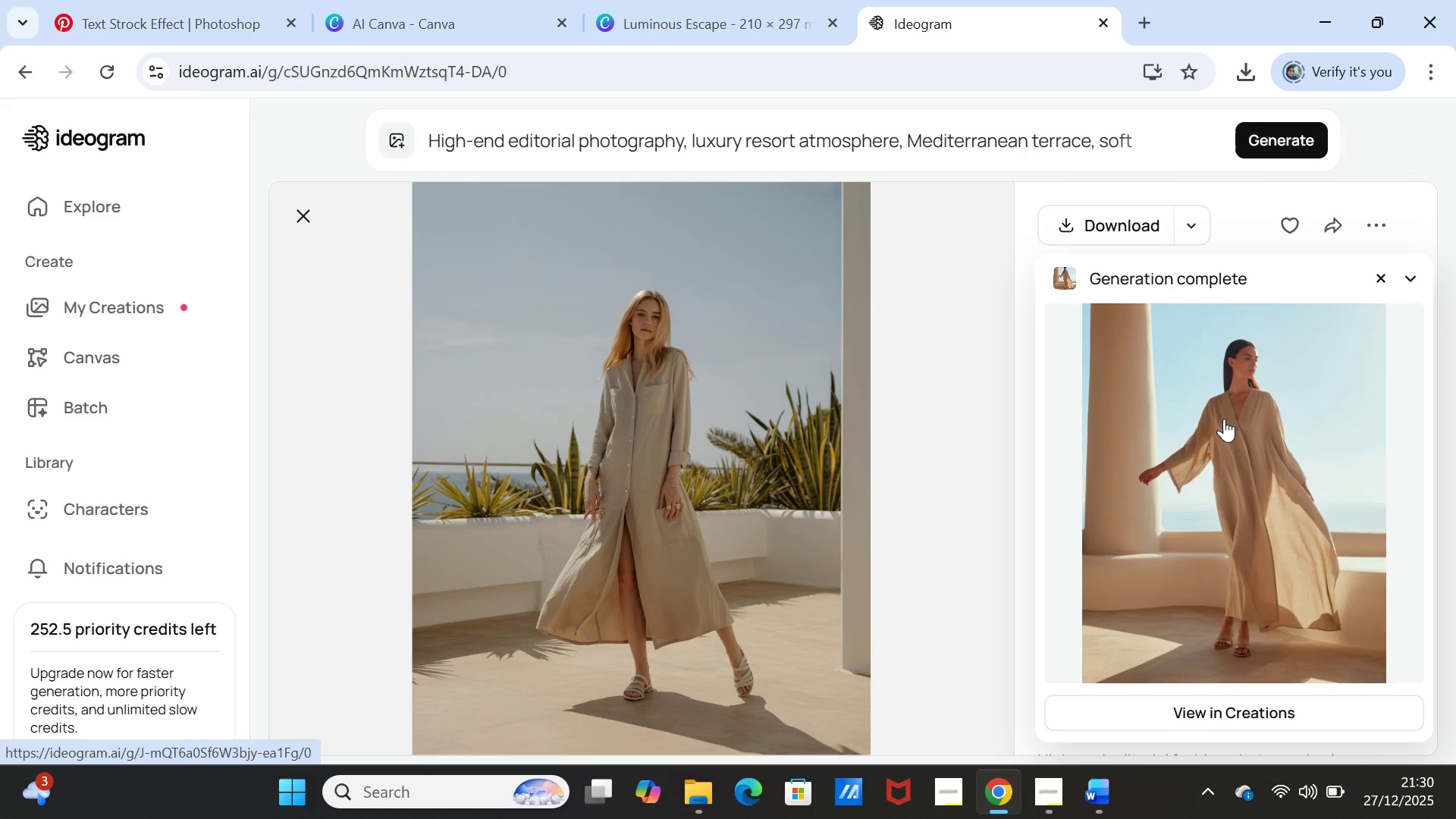 
wait(6.09)
 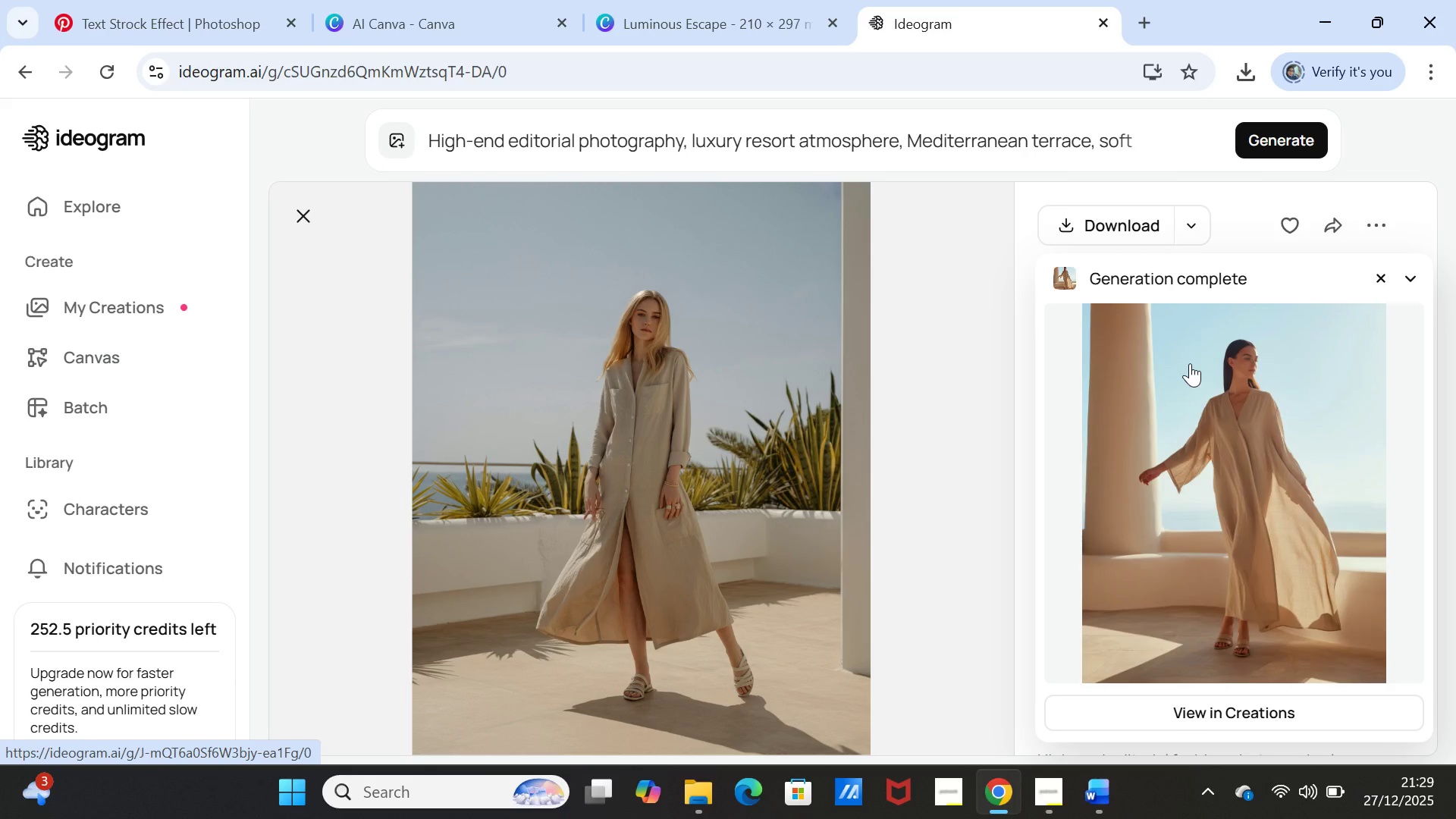 
left_click([1248, 329])
 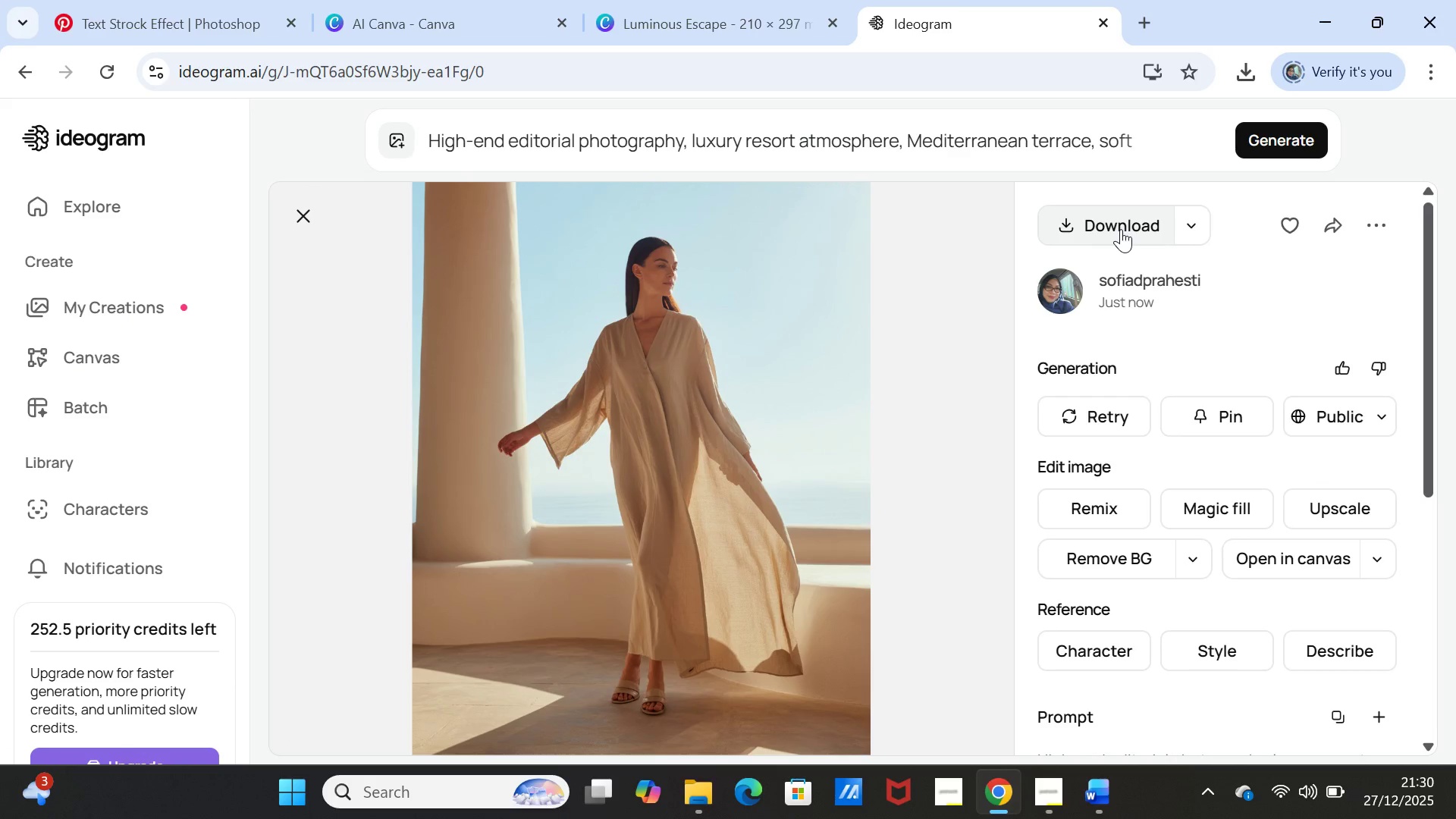 
left_click([1121, 229])
 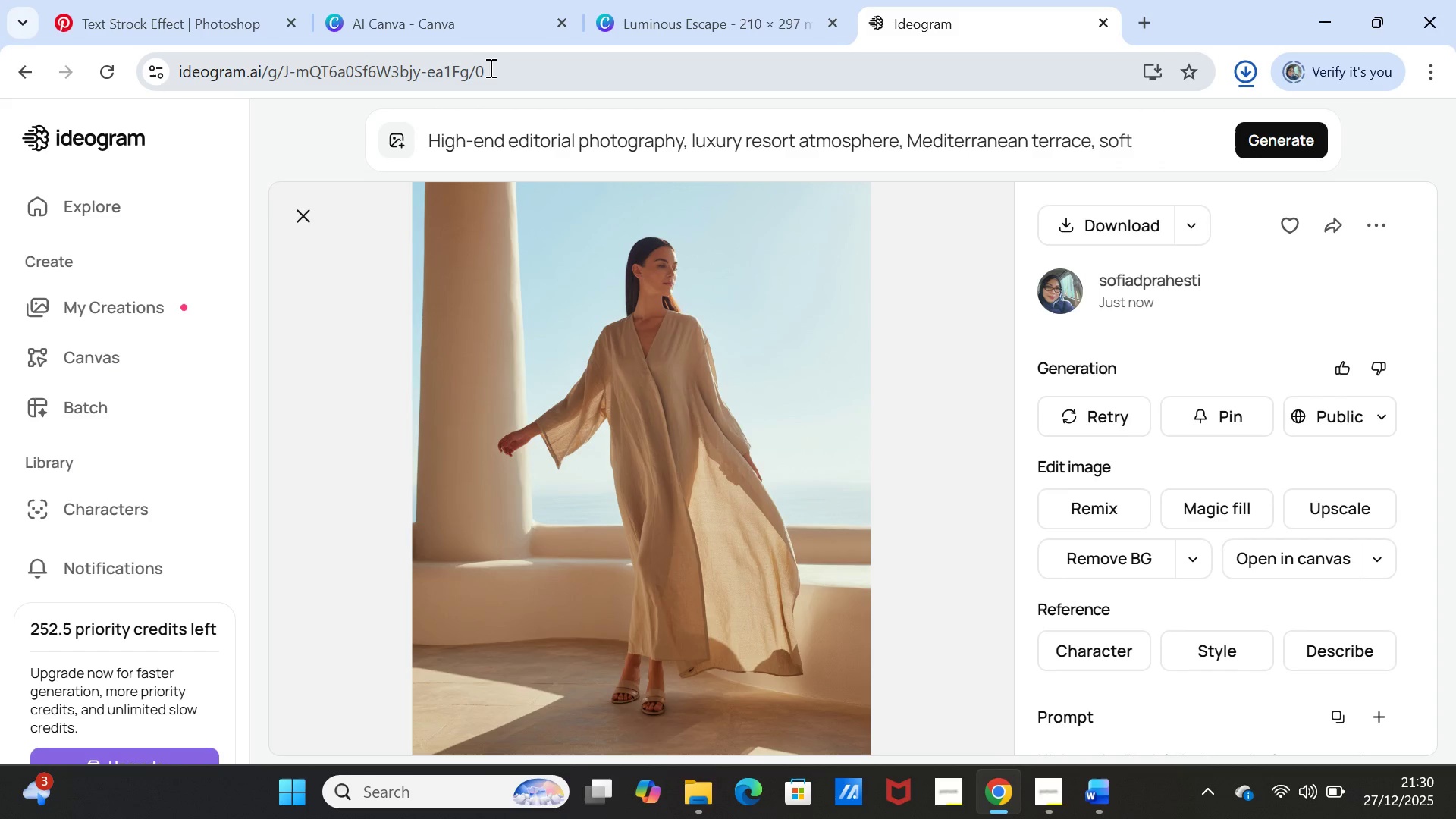 
left_click([648, 17])
 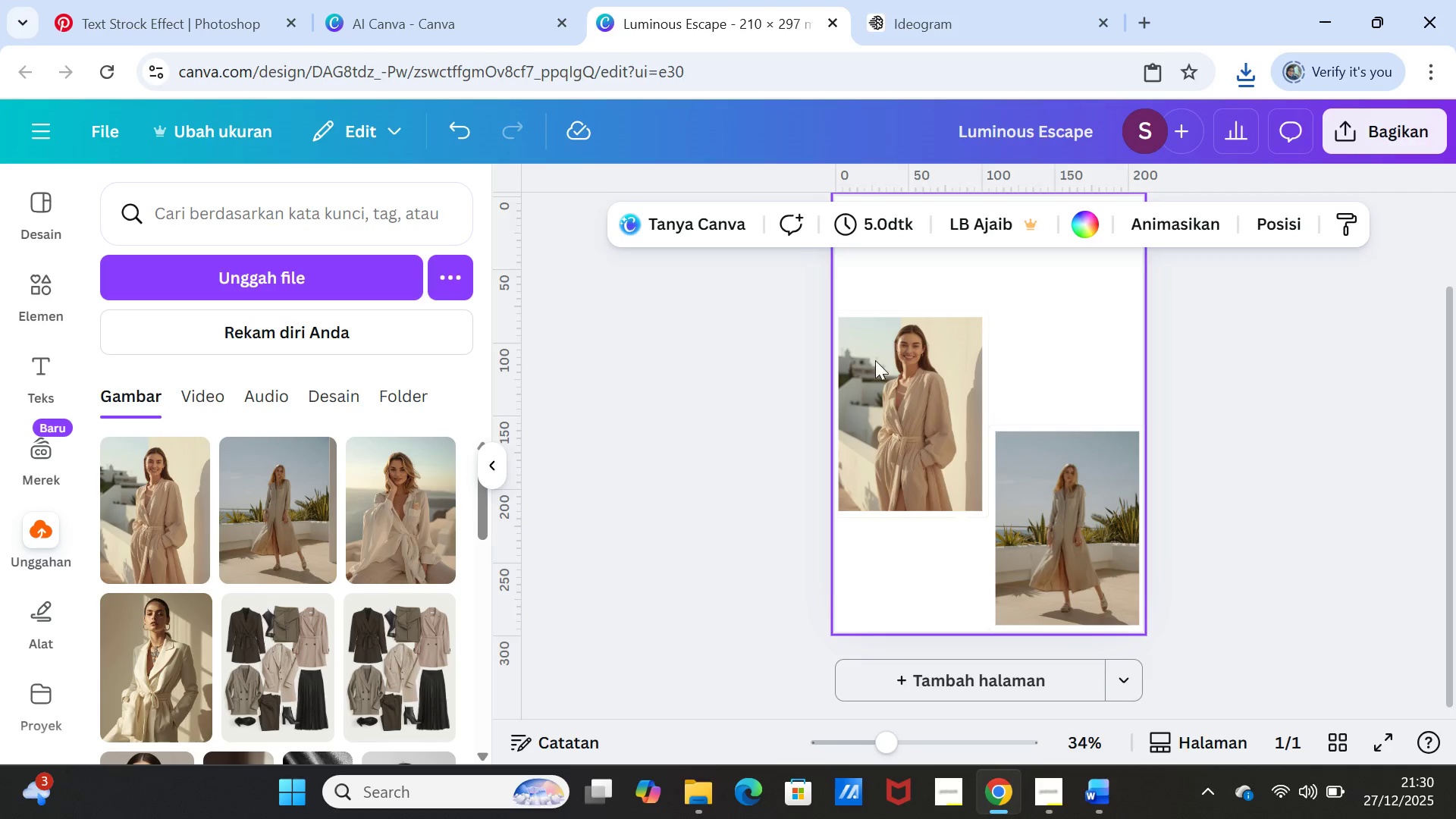 
left_click([1090, 312])
 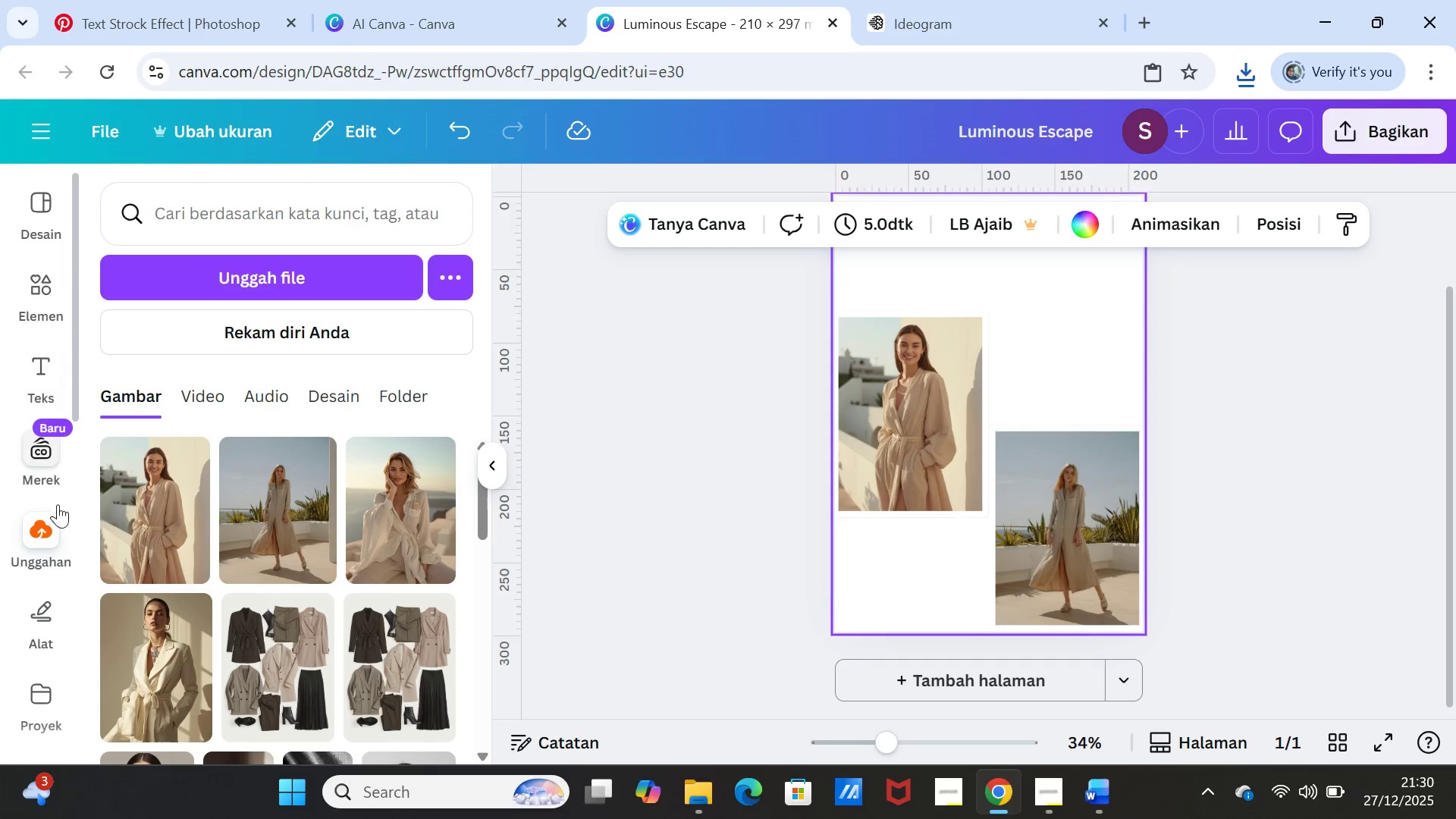 
wait(6.41)
 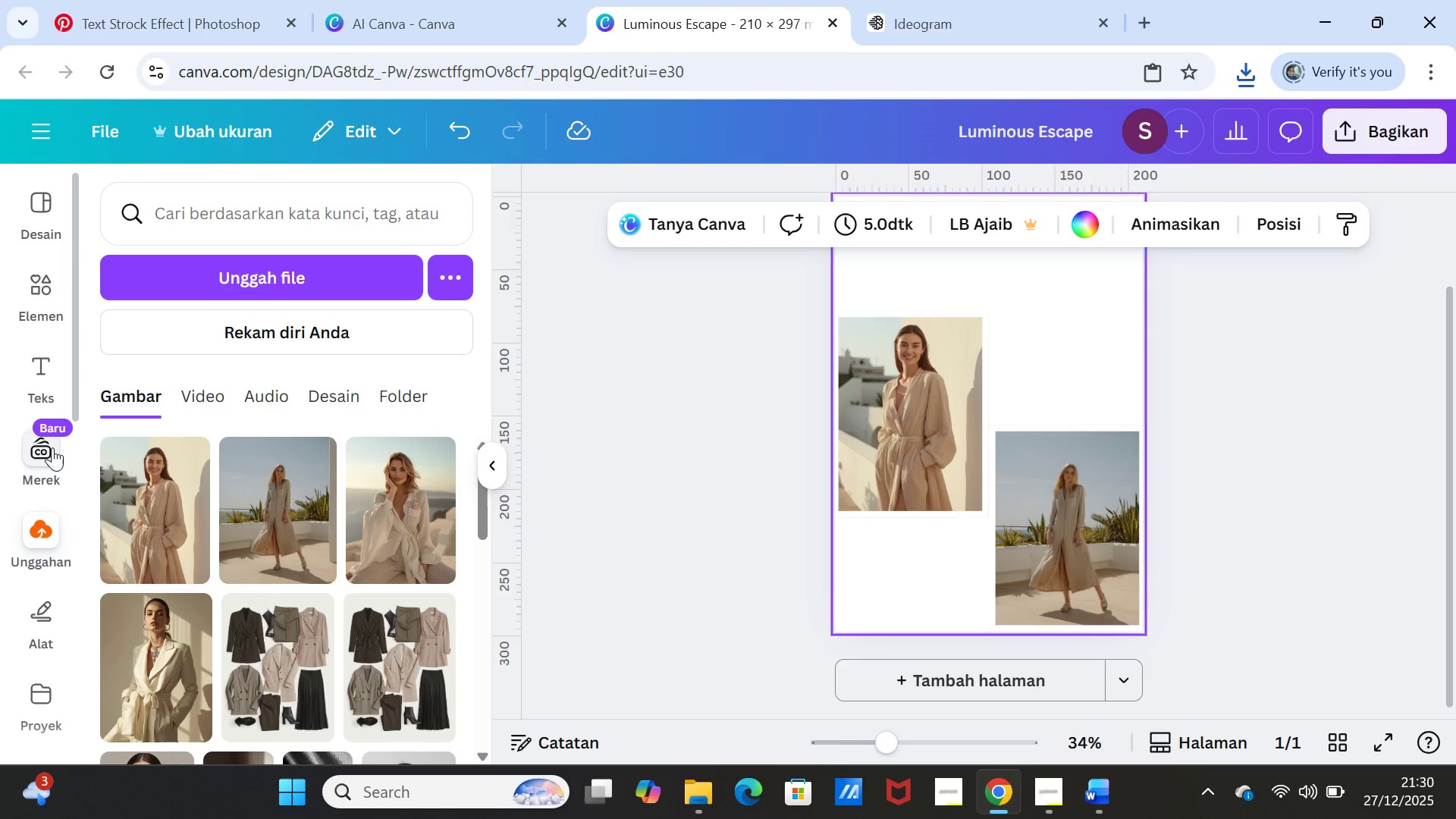 
left_click([46, 524])
 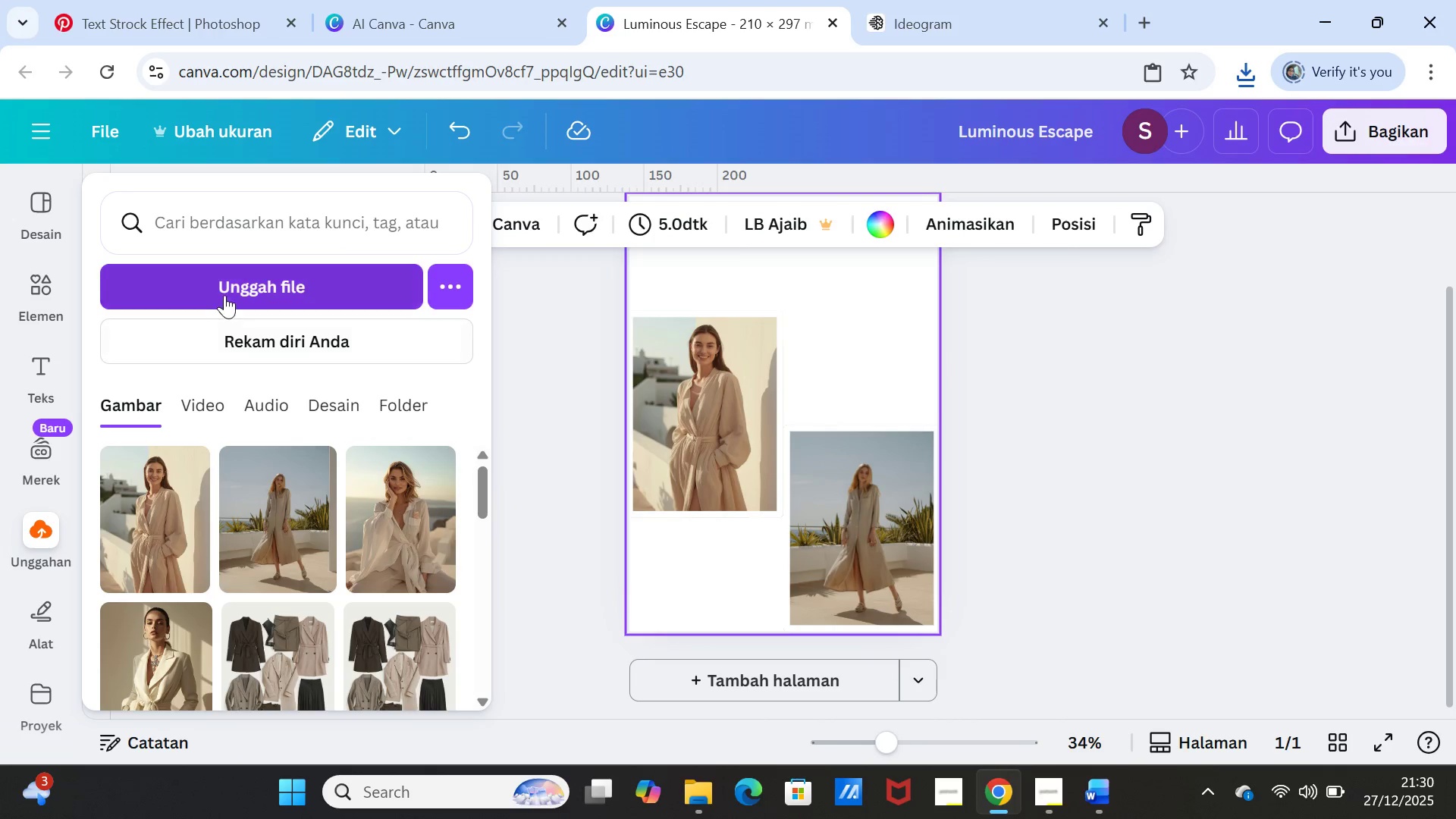 
left_click([224, 295])
 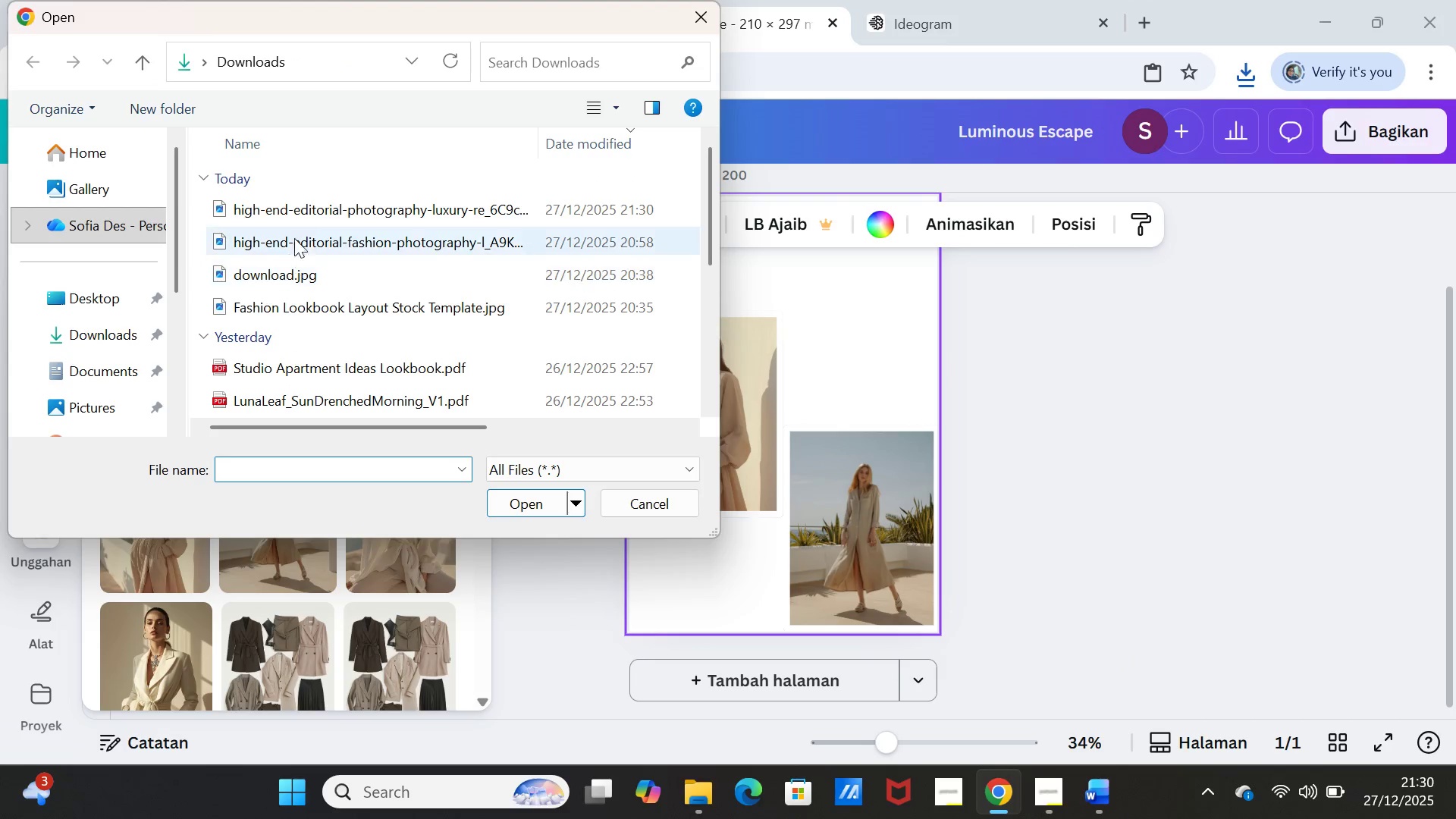 
left_click([306, 209])
 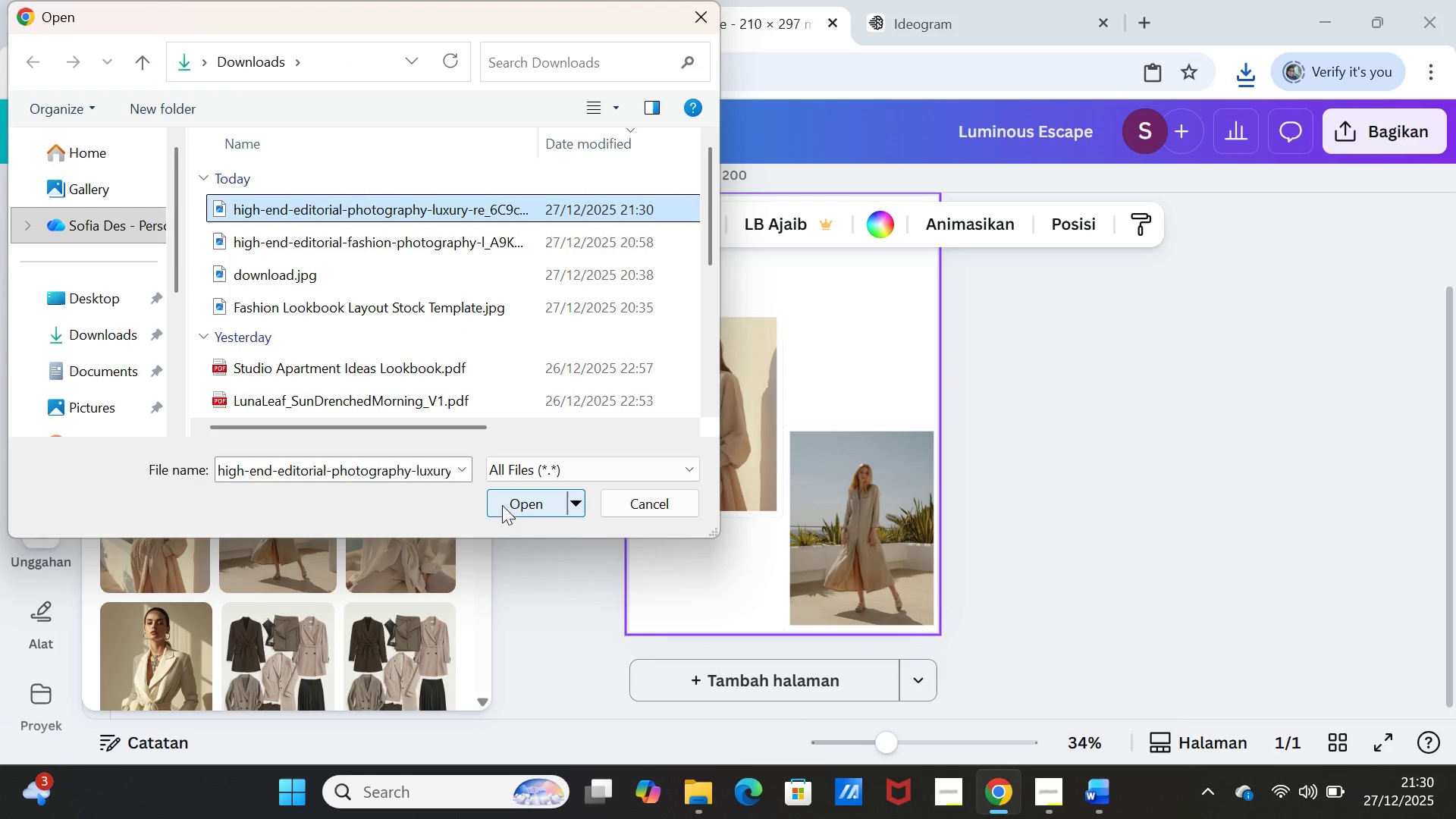 
left_click([502, 500])
 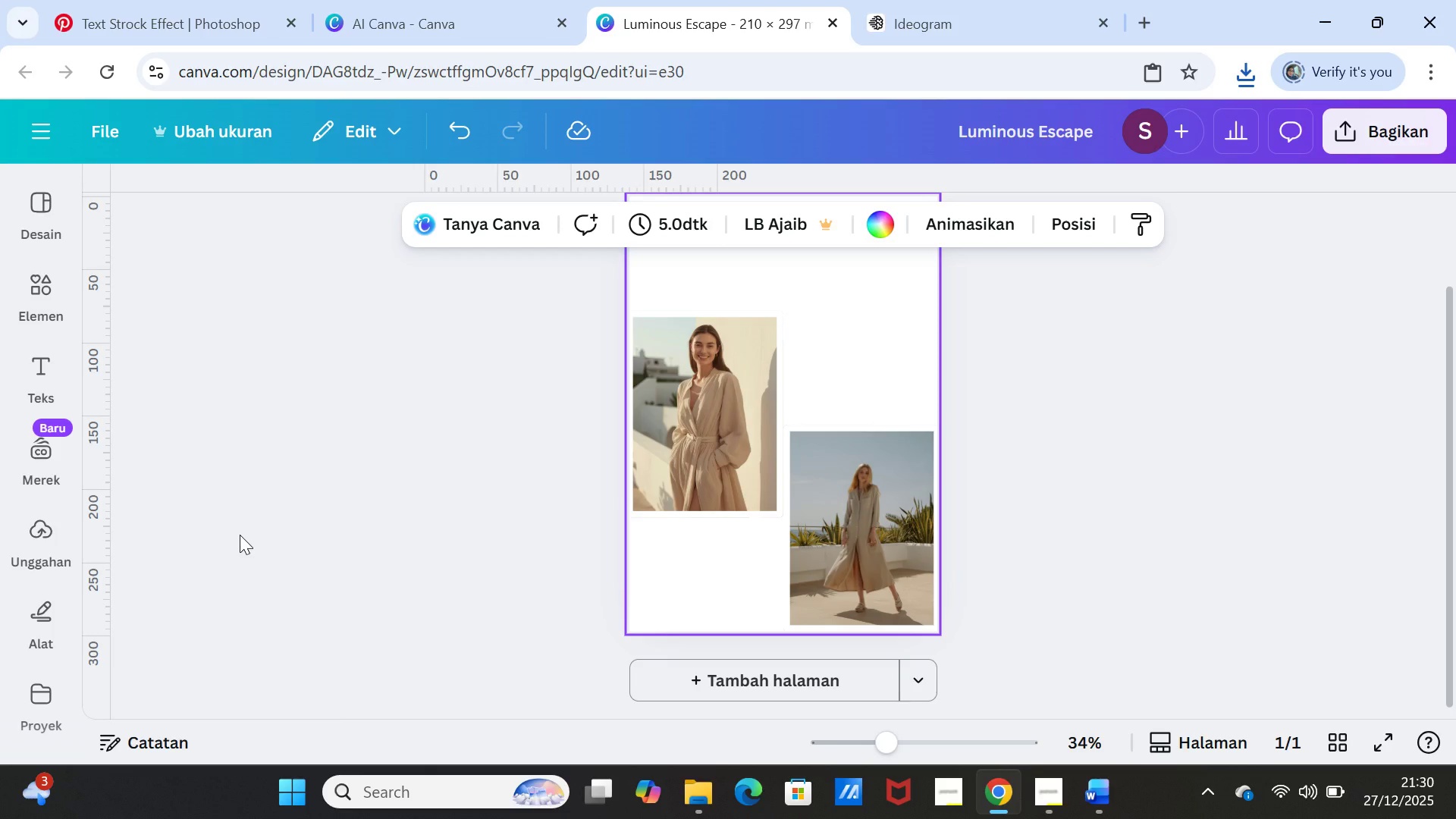 
wait(14.94)
 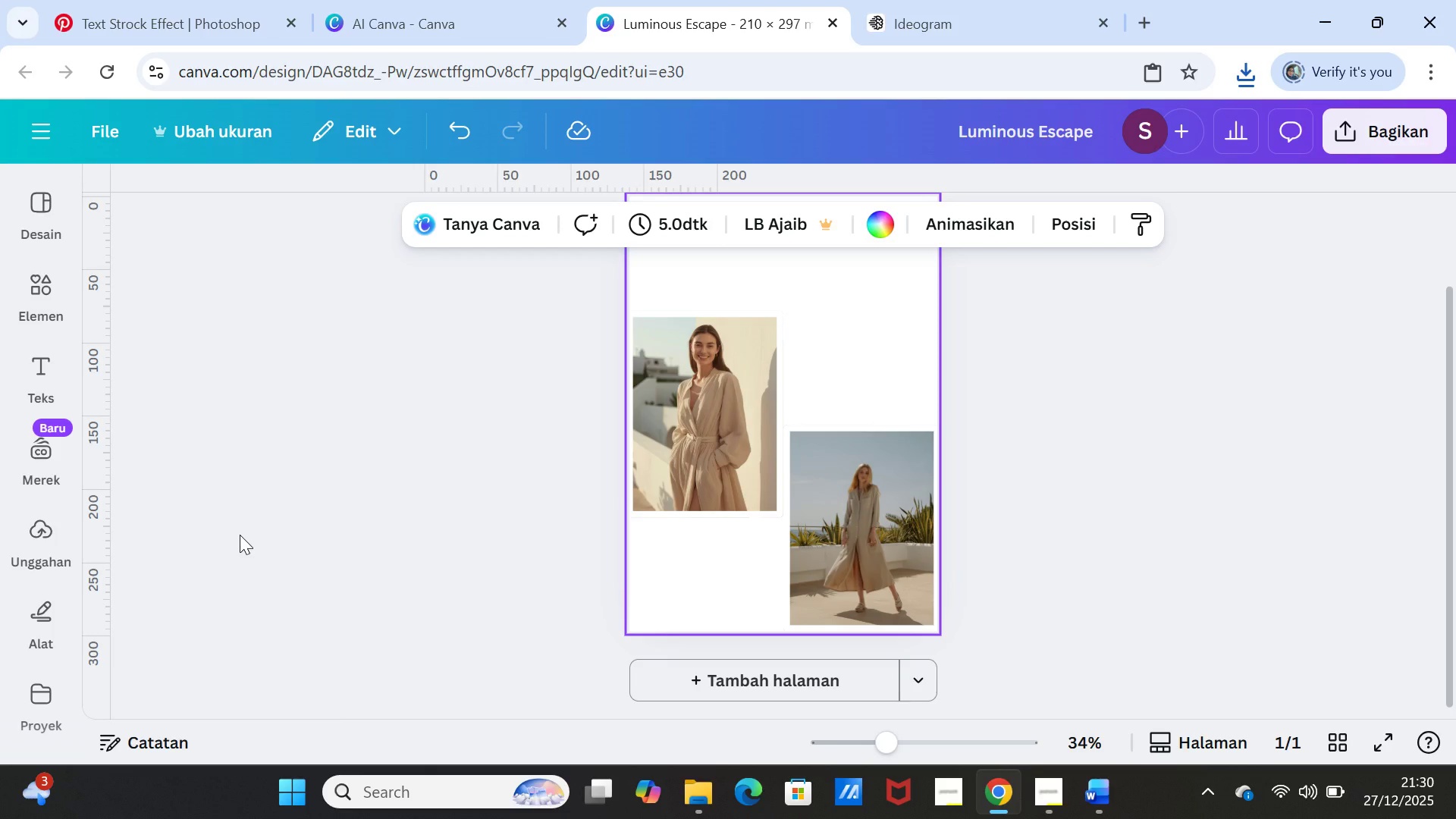 
left_click([159, 537])
 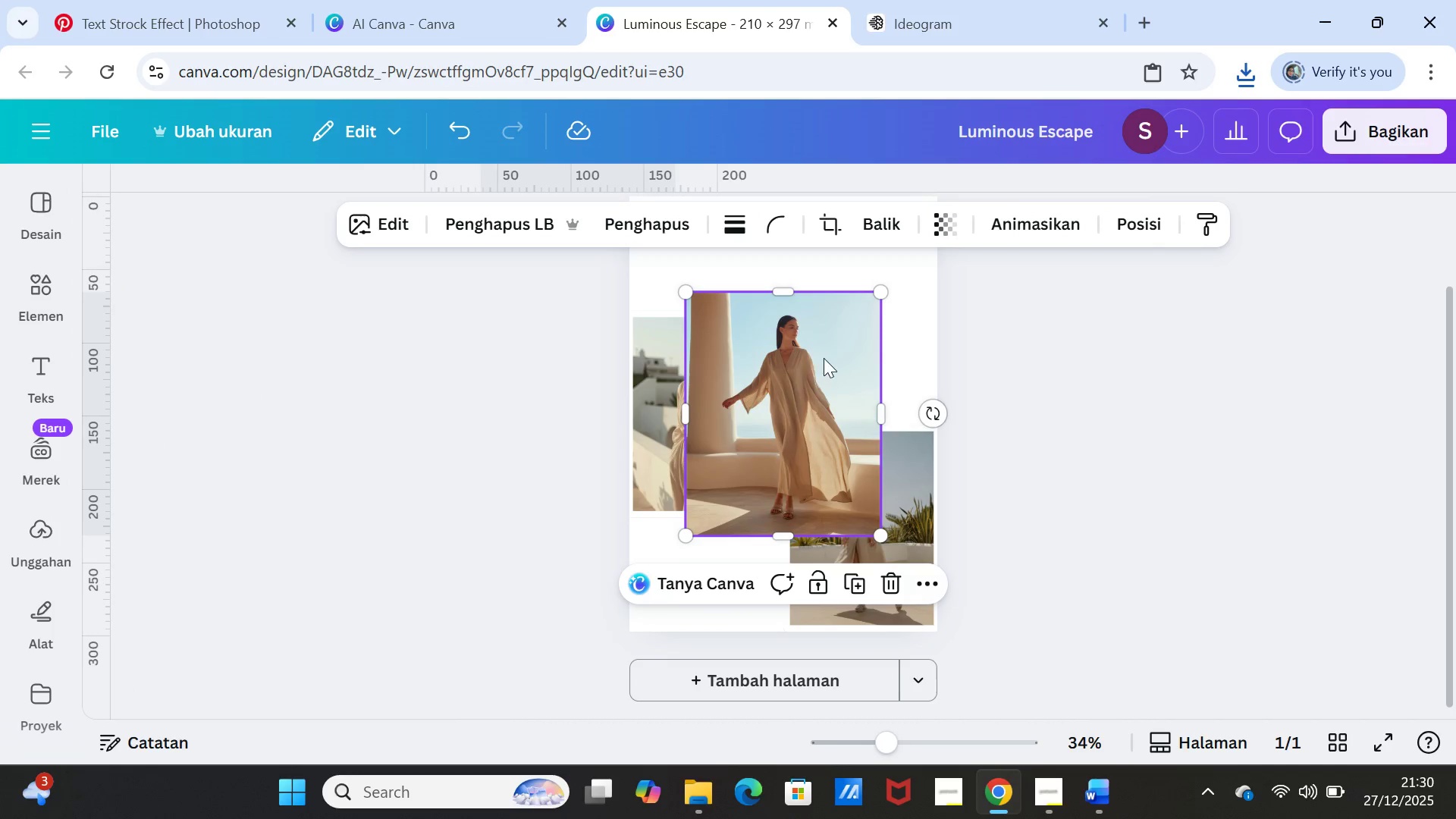 
left_click_drag(start_coordinate=[868, 346], to_coordinate=[897, 276])
 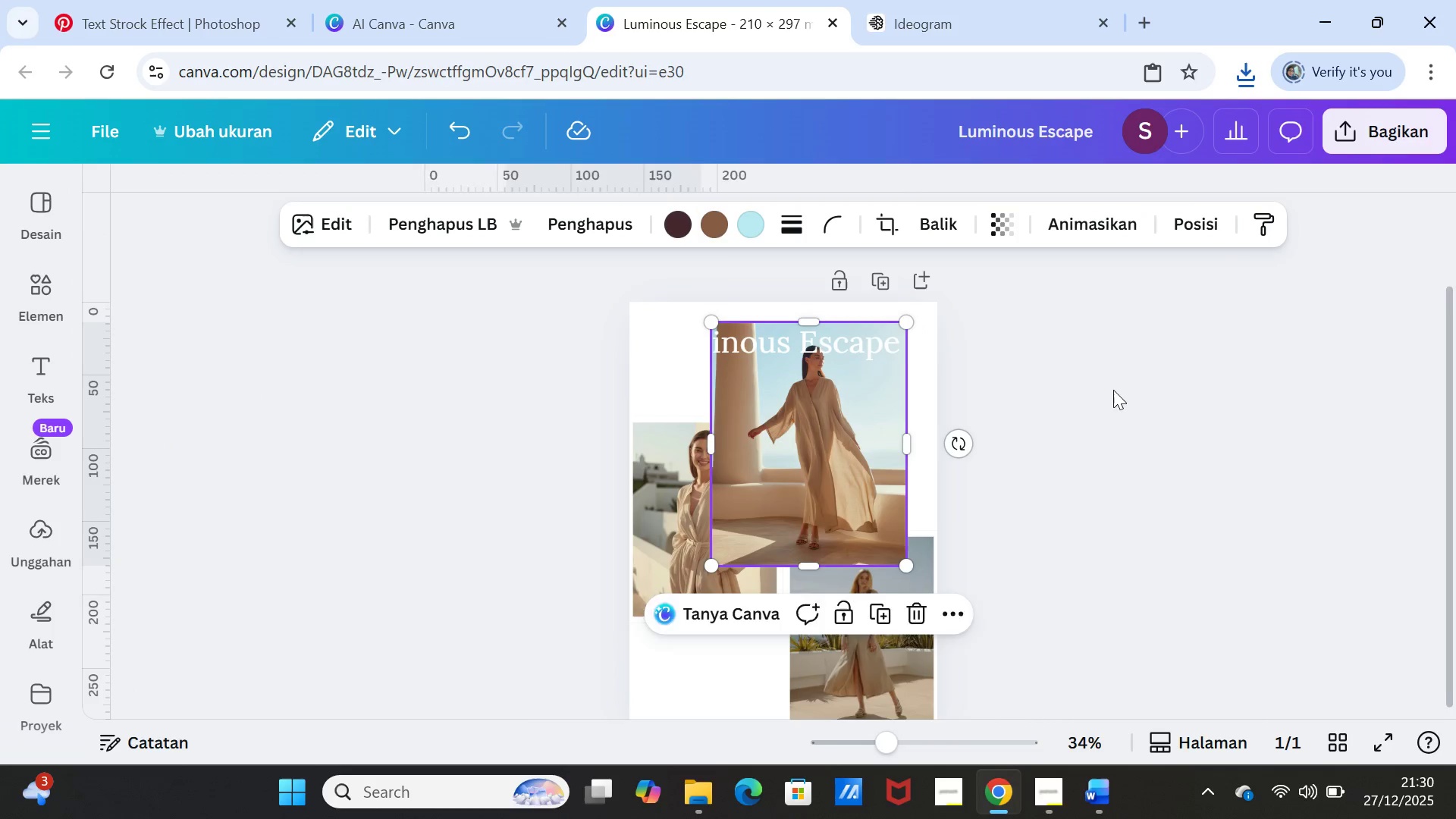 
scroll: coordinate [1113, 390], scroll_direction: up, amount: 2.0
 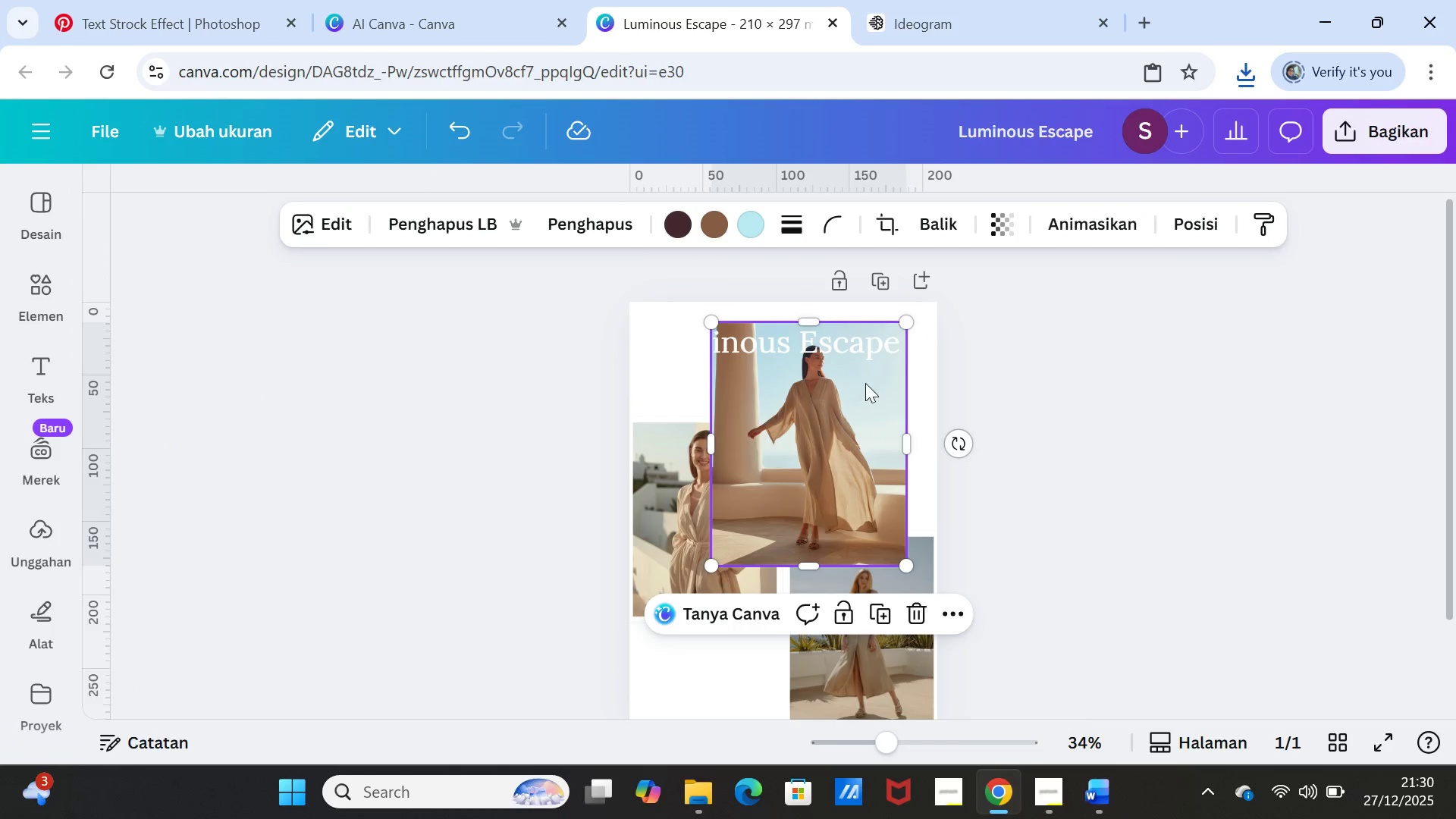 
left_click_drag(start_coordinate=[865, 383], to_coordinate=[863, 364])
 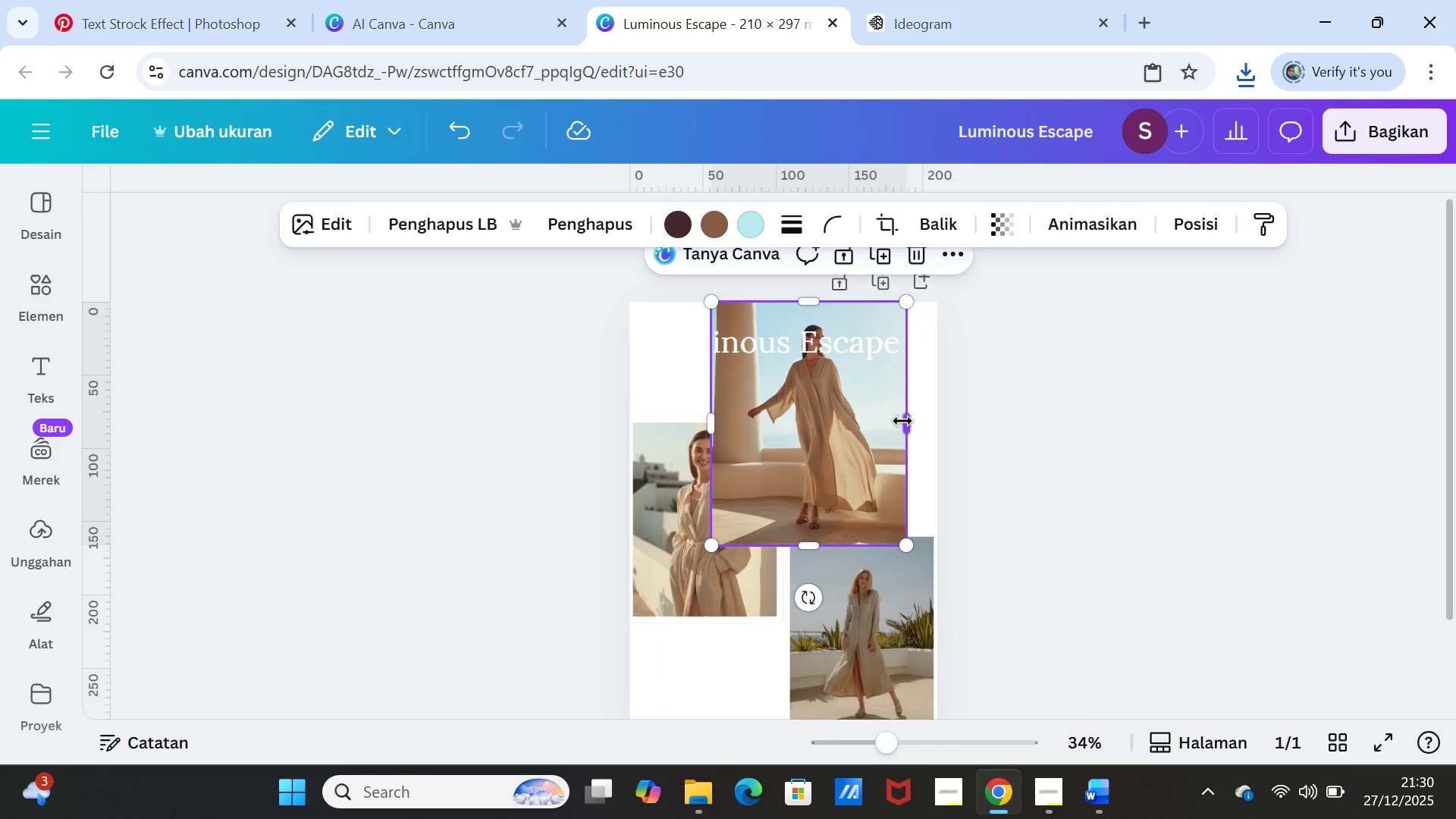 
left_click_drag(start_coordinate=[902, 421], to_coordinate=[932, 420])
 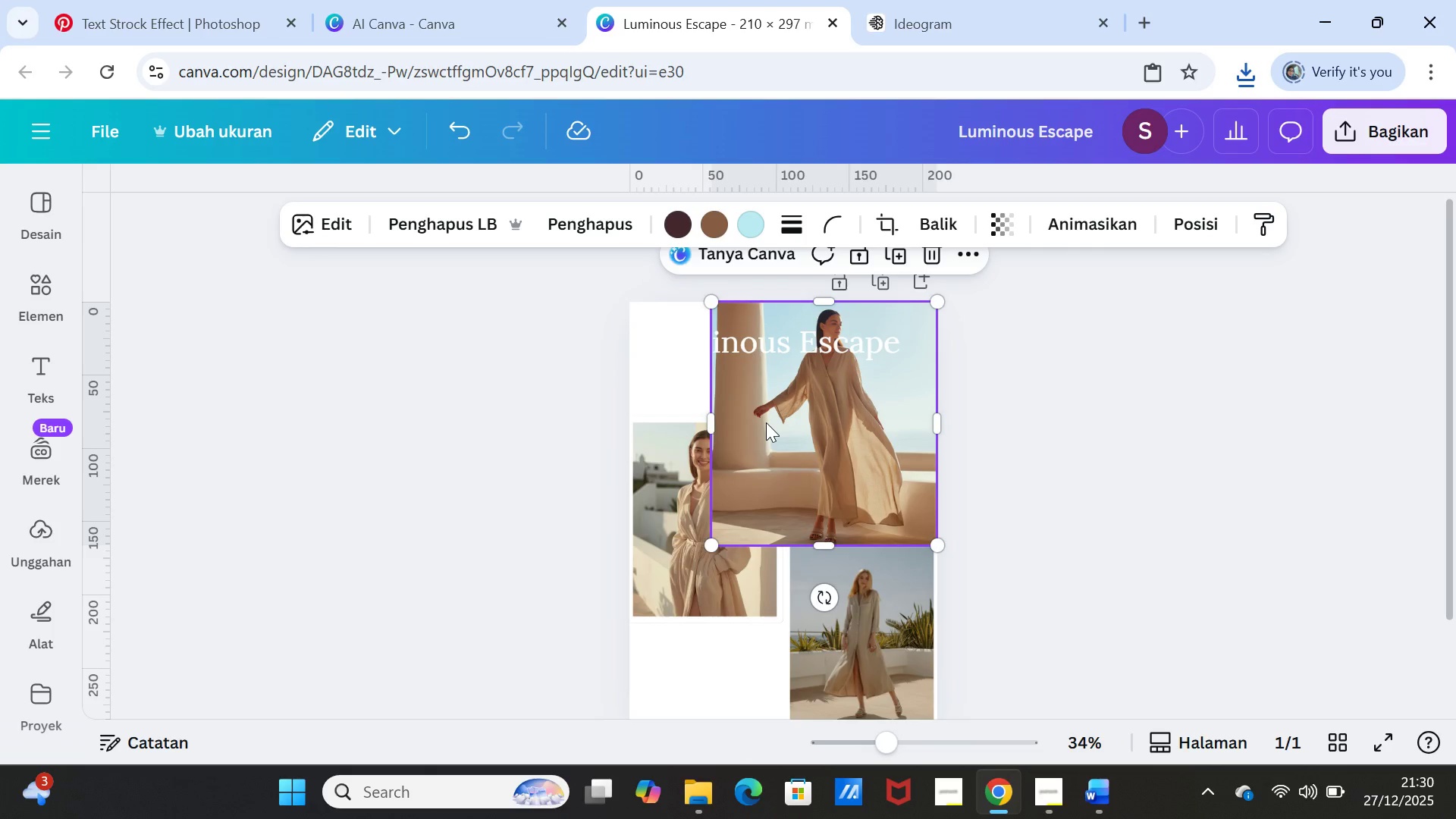 
right_click([766, 422])
 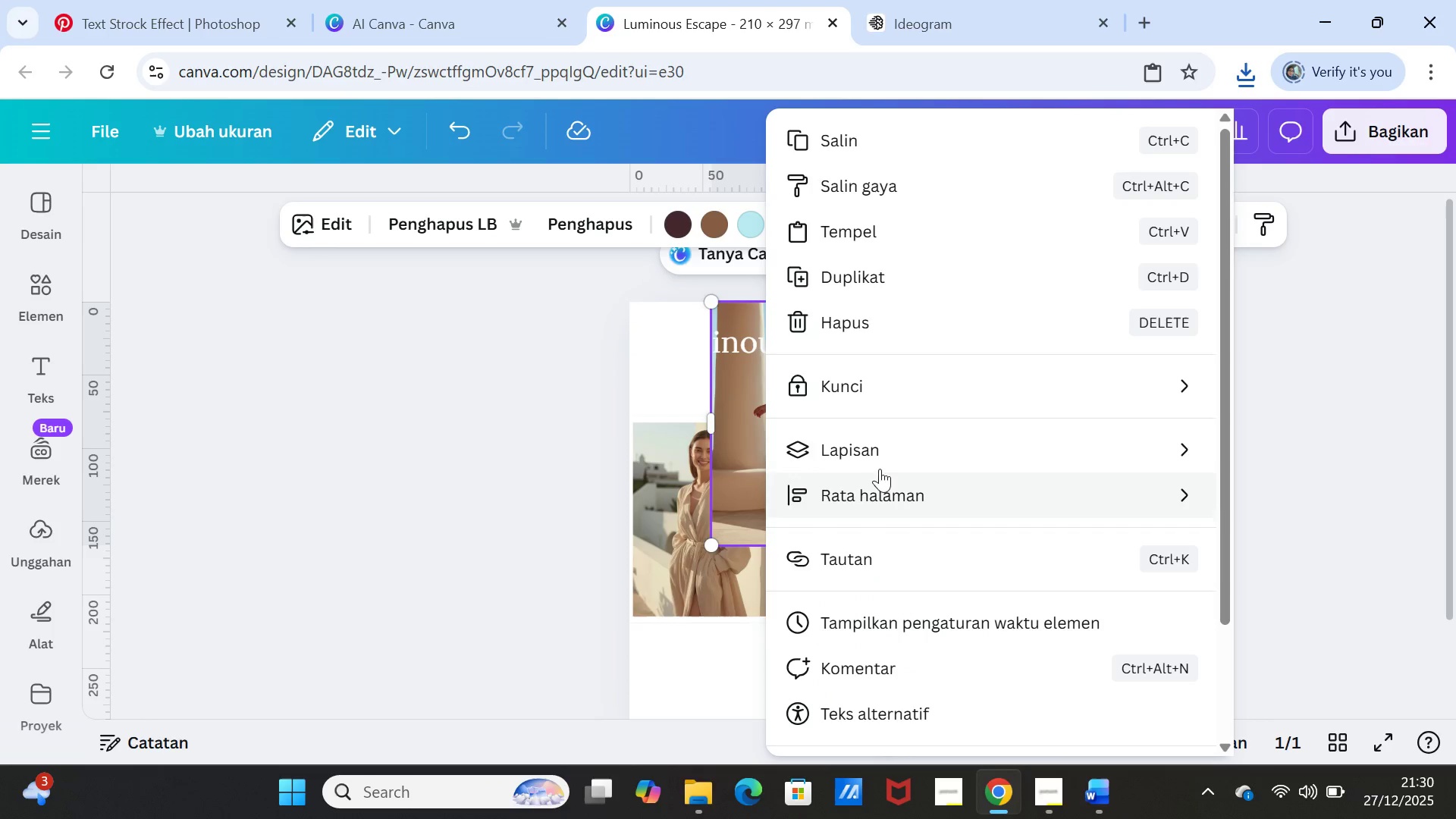 
left_click([890, 443])
 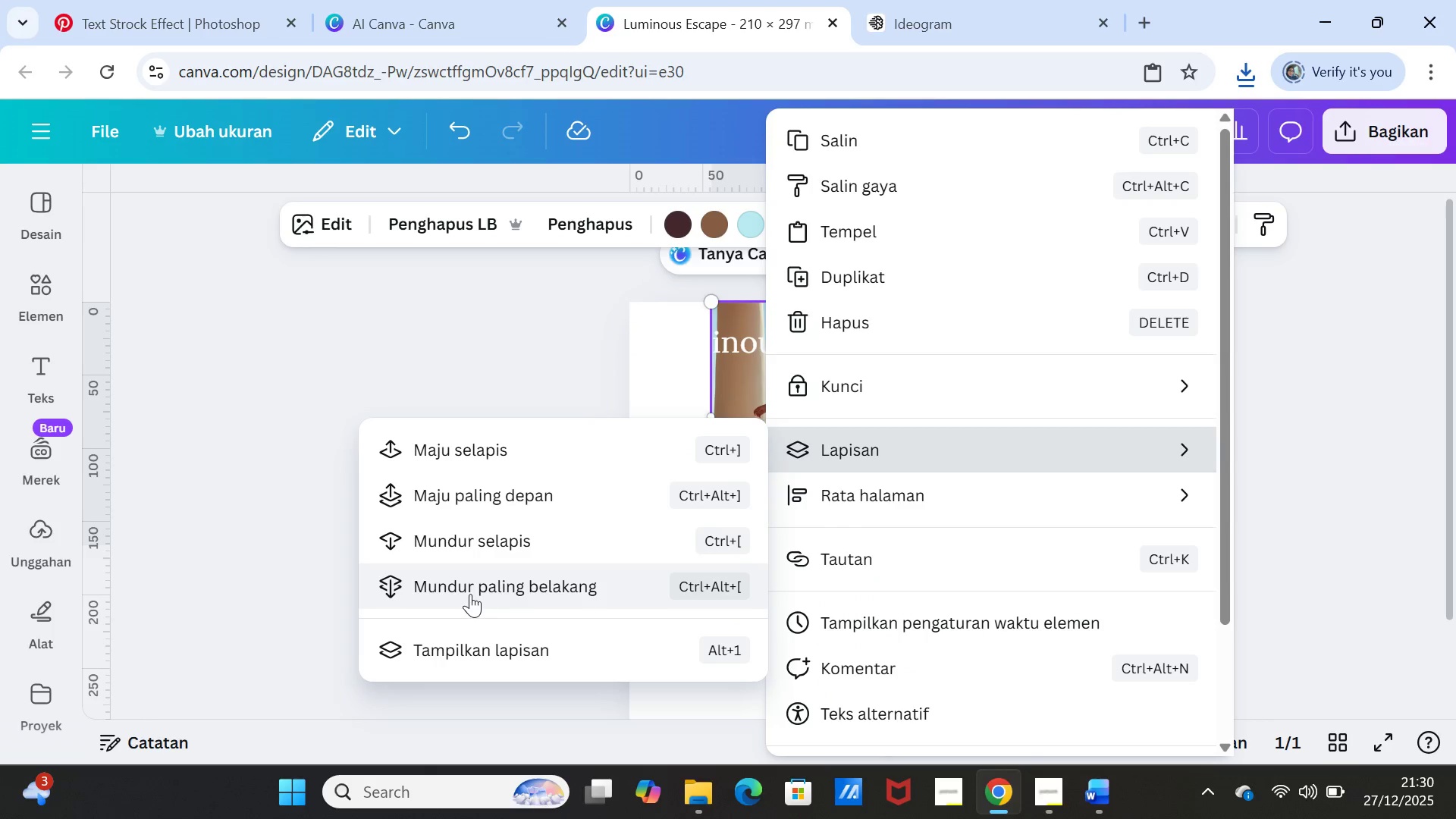 
left_click([470, 590])
 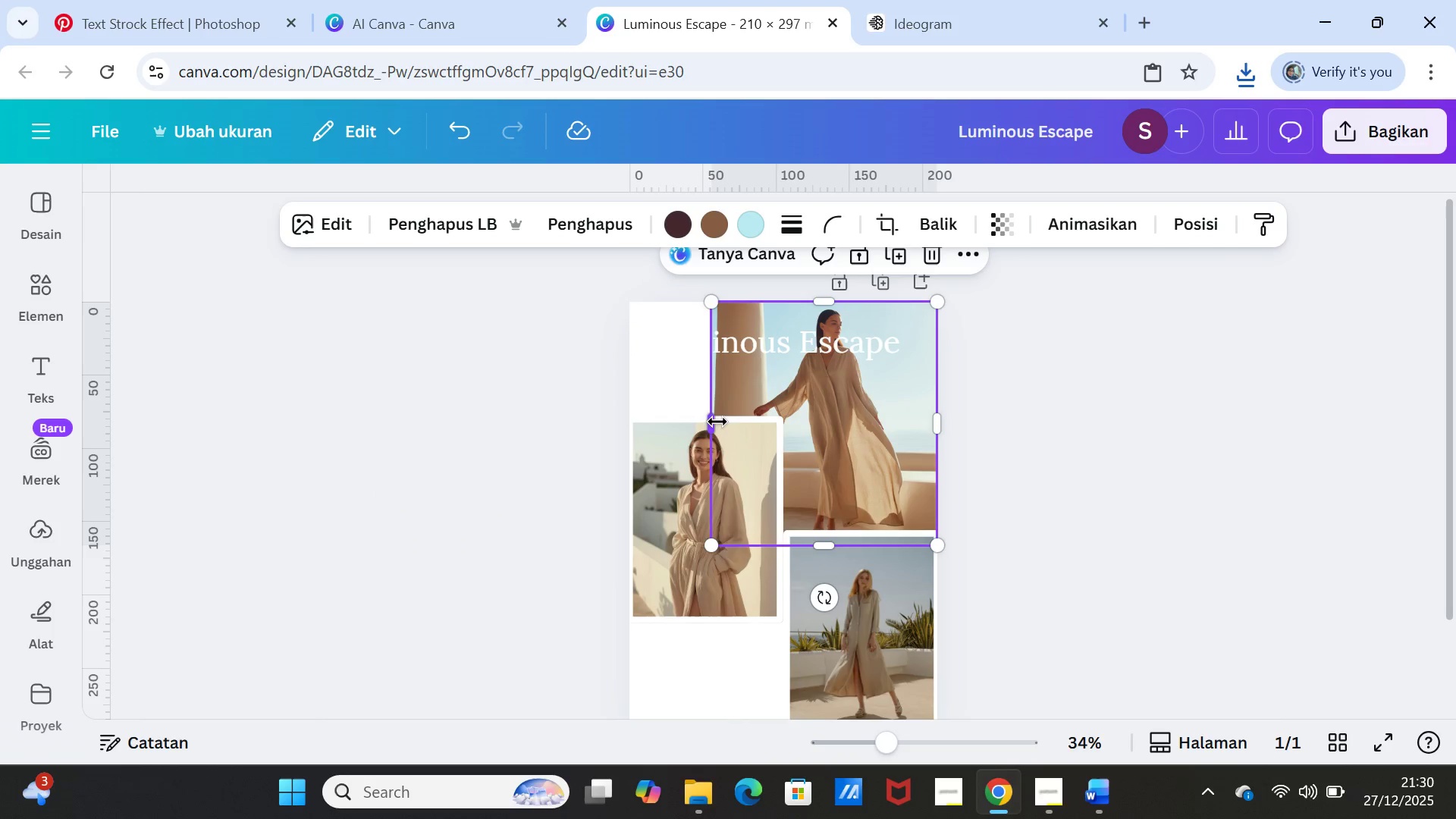 
left_click_drag(start_coordinate=[713, 424], to_coordinate=[631, 416])
 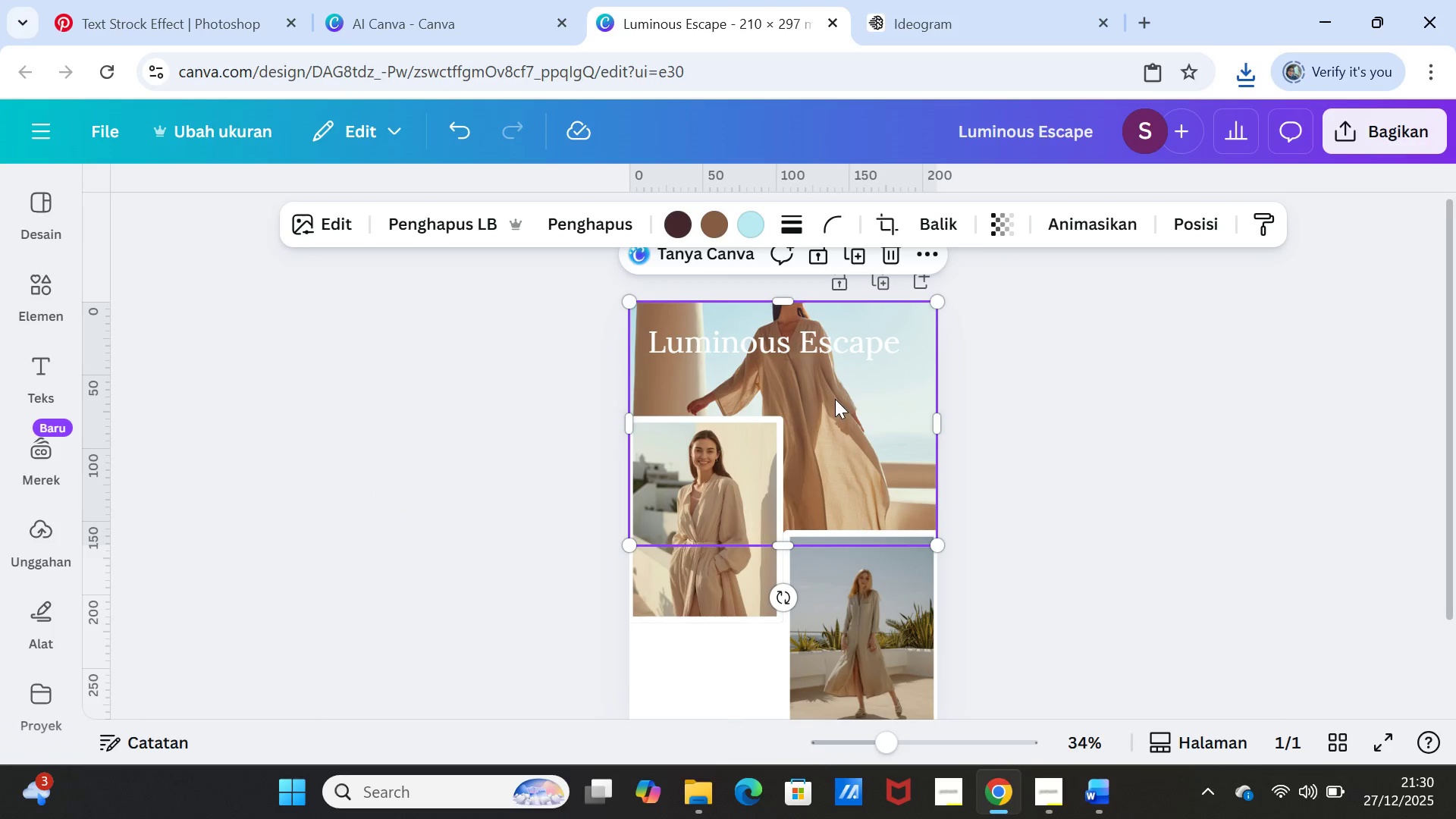 
left_click_drag(start_coordinate=[835, 399], to_coordinate=[836, 438])
 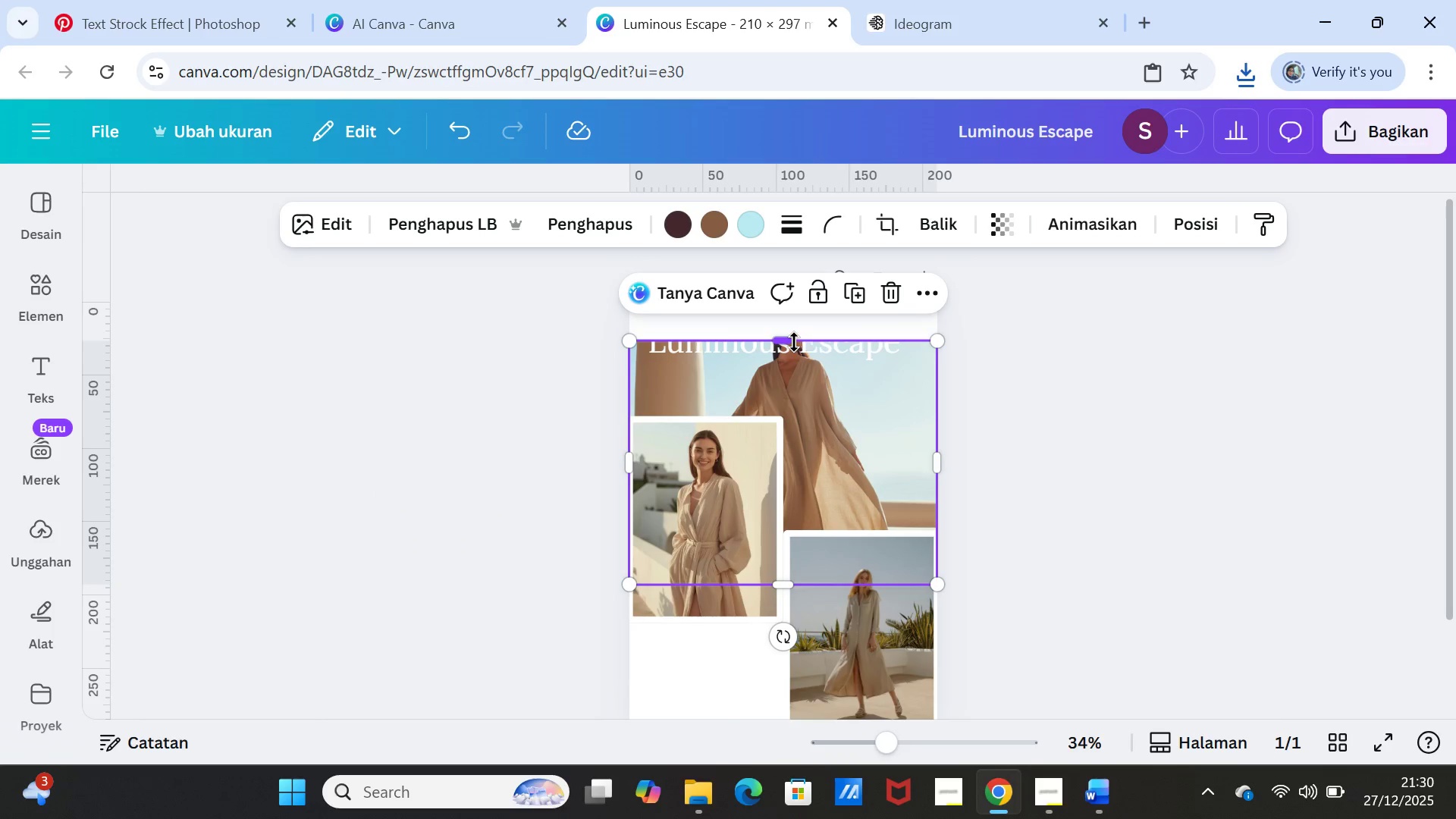 
left_click_drag(start_coordinate=[793, 342], to_coordinate=[794, 306])
 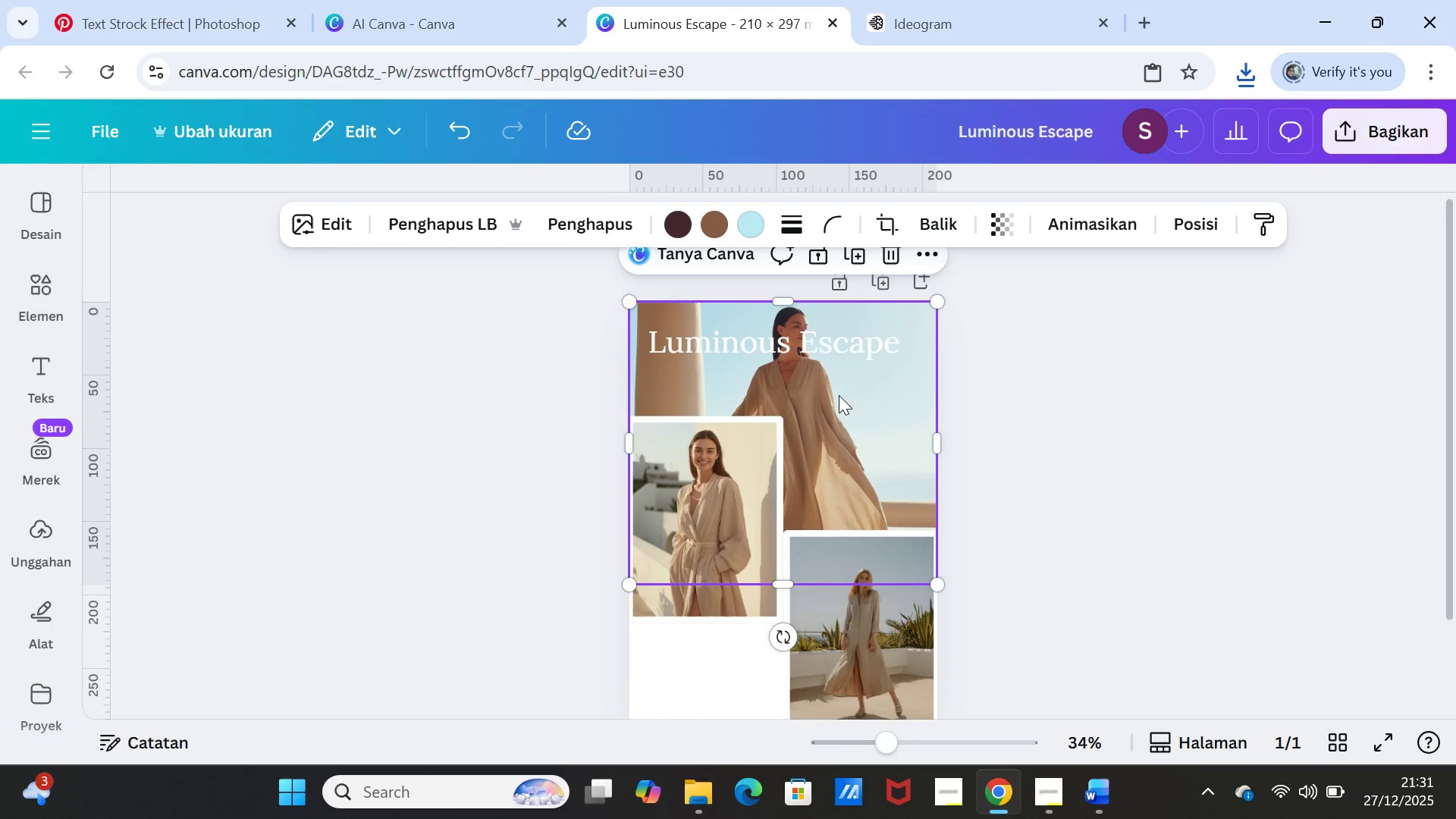 
left_click_drag(start_coordinate=[839, 396], to_coordinate=[839, 405])
 